 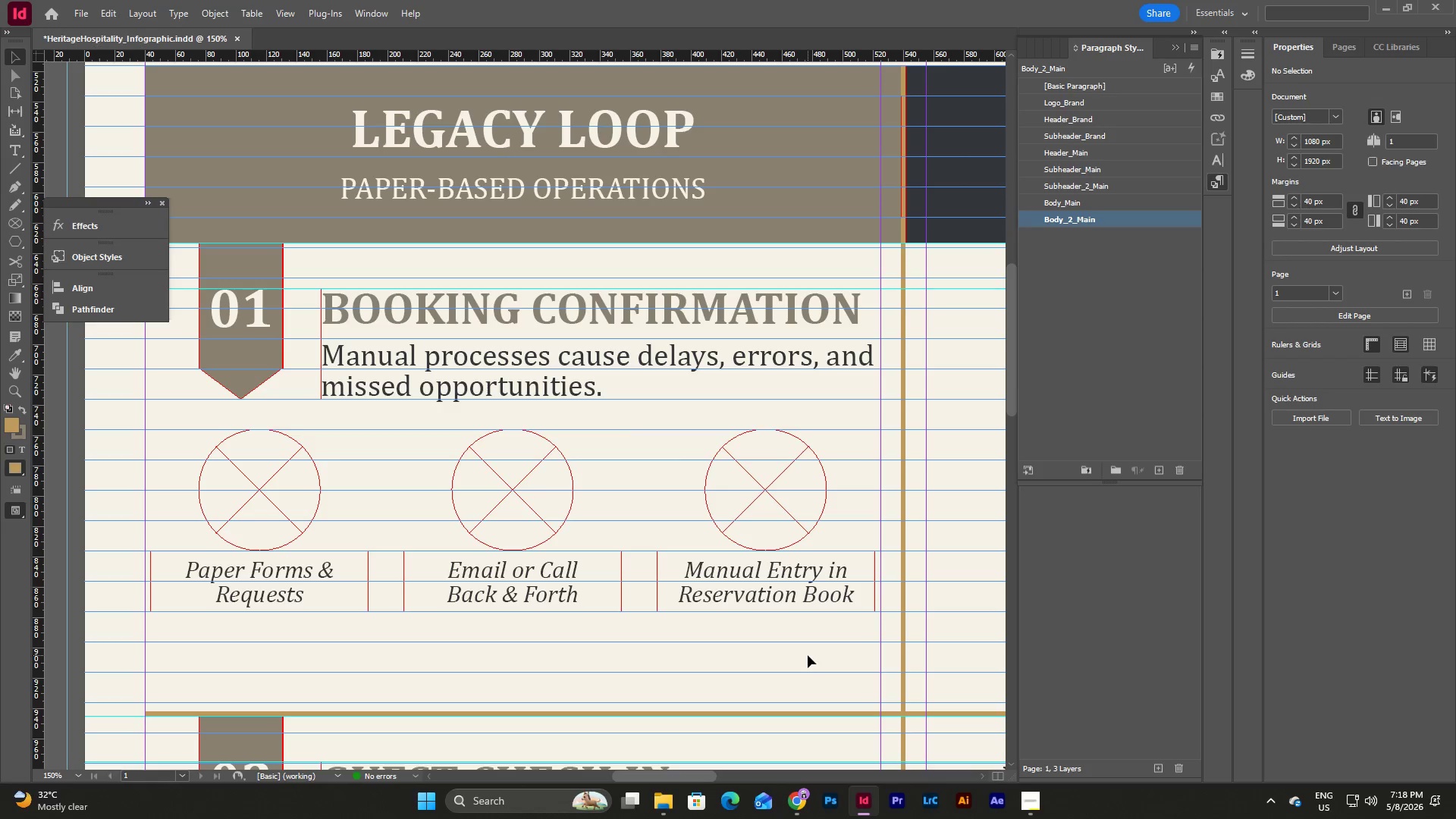 
type(wwww)
 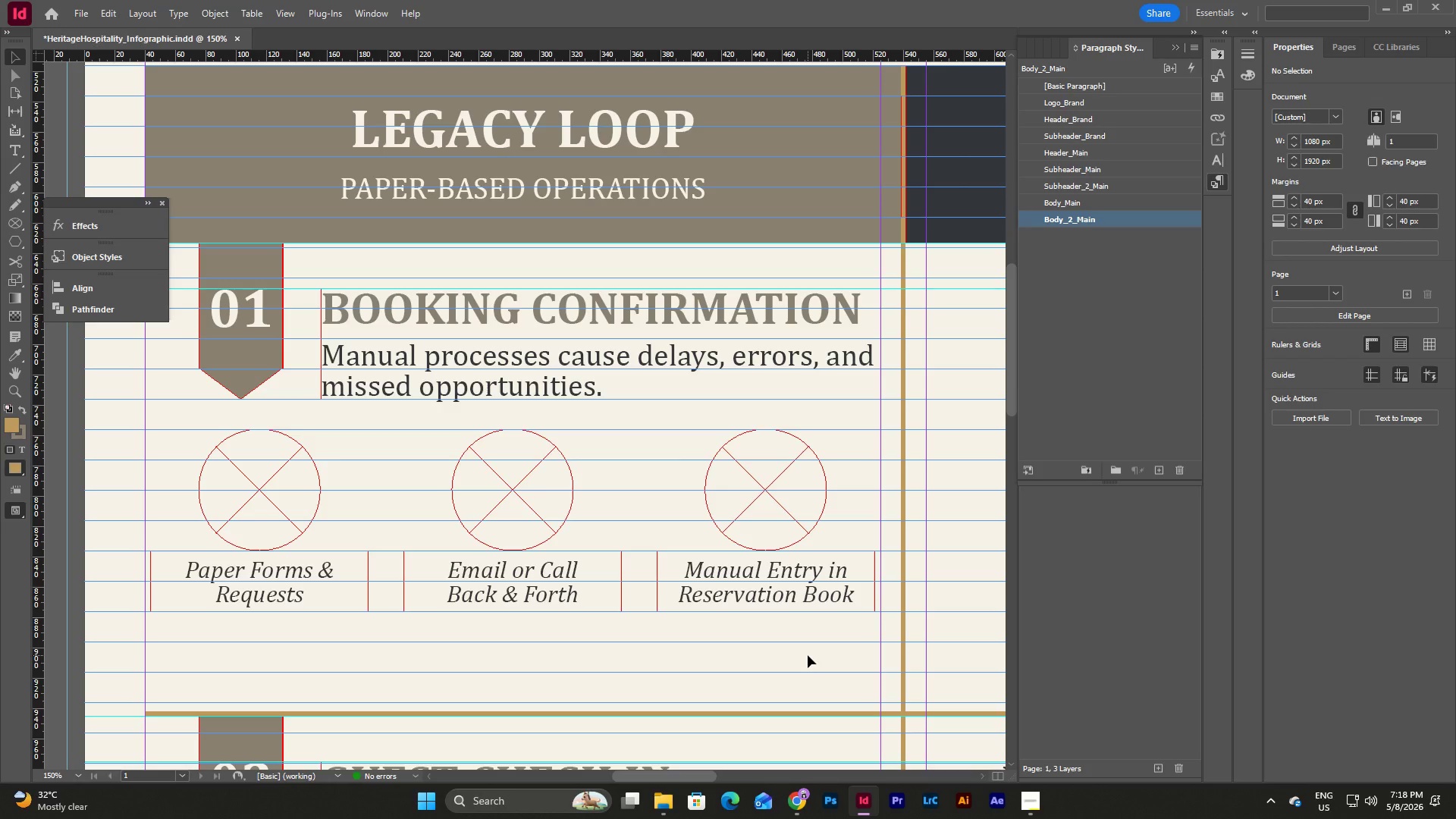 
wait(8.38)
 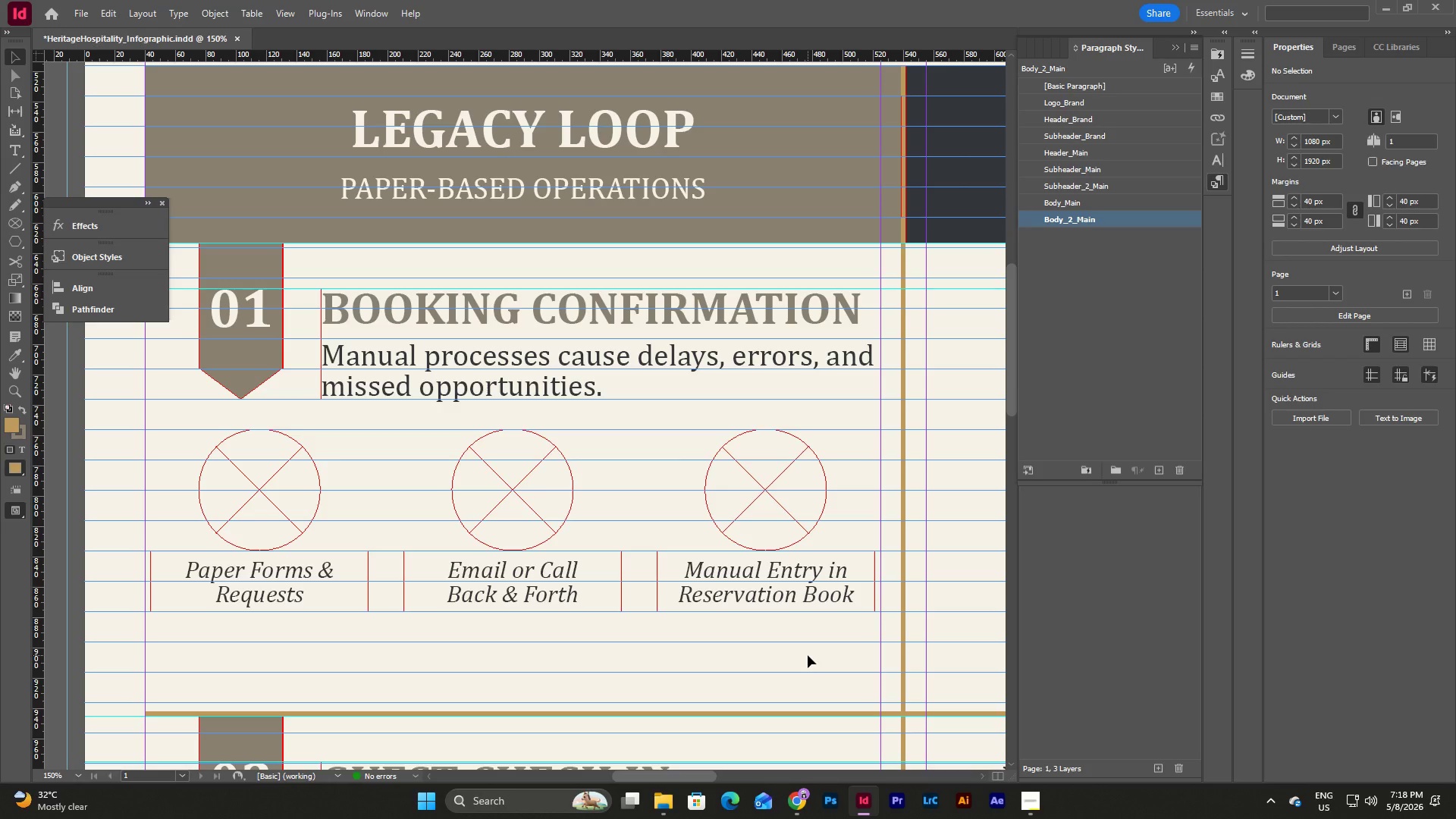 
scroll: coordinate [838, 469], scroll_direction: down, amount: 6.0
 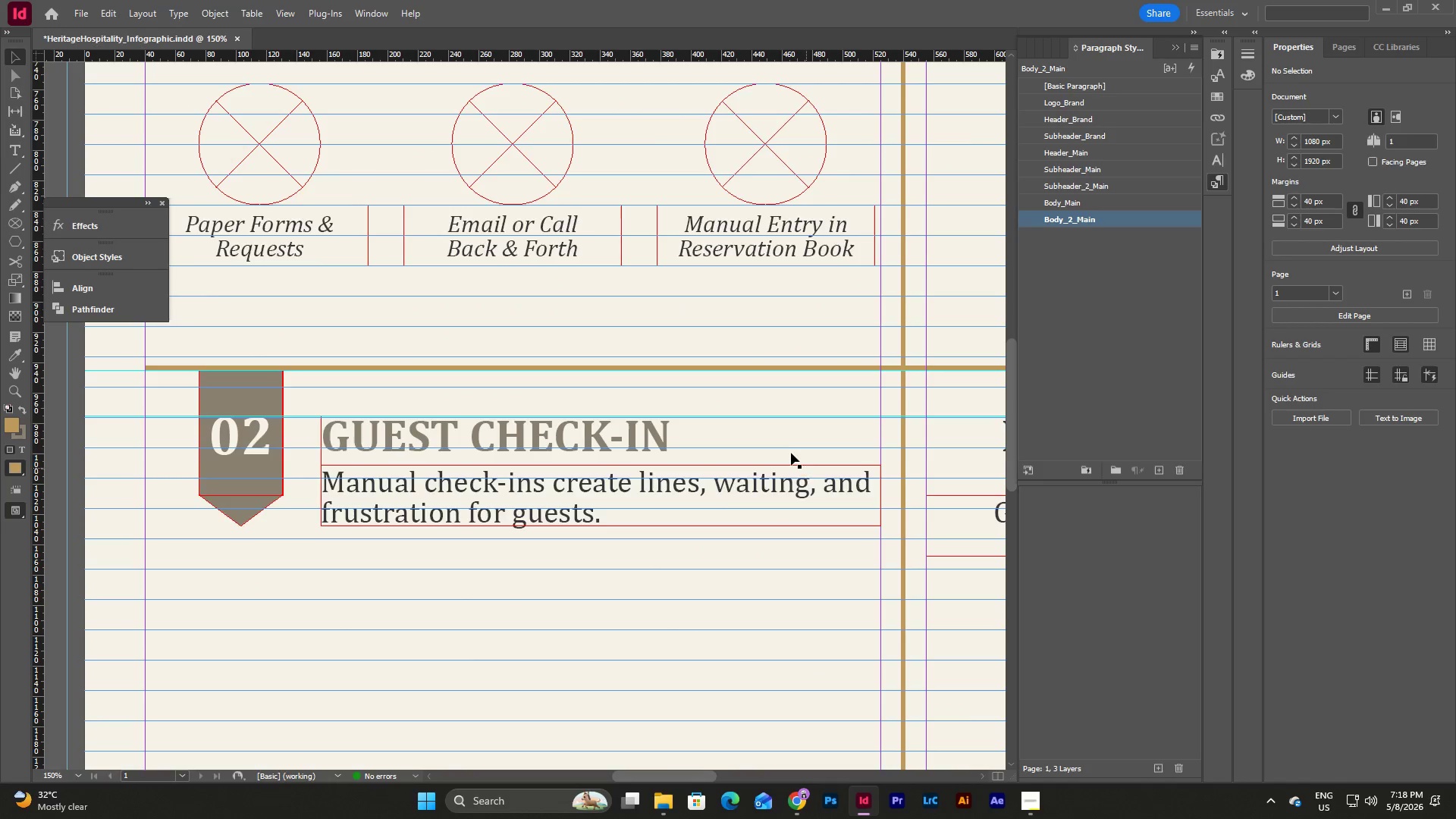 
left_click_drag(start_coordinate=[810, 464], to_coordinate=[243, 300])
 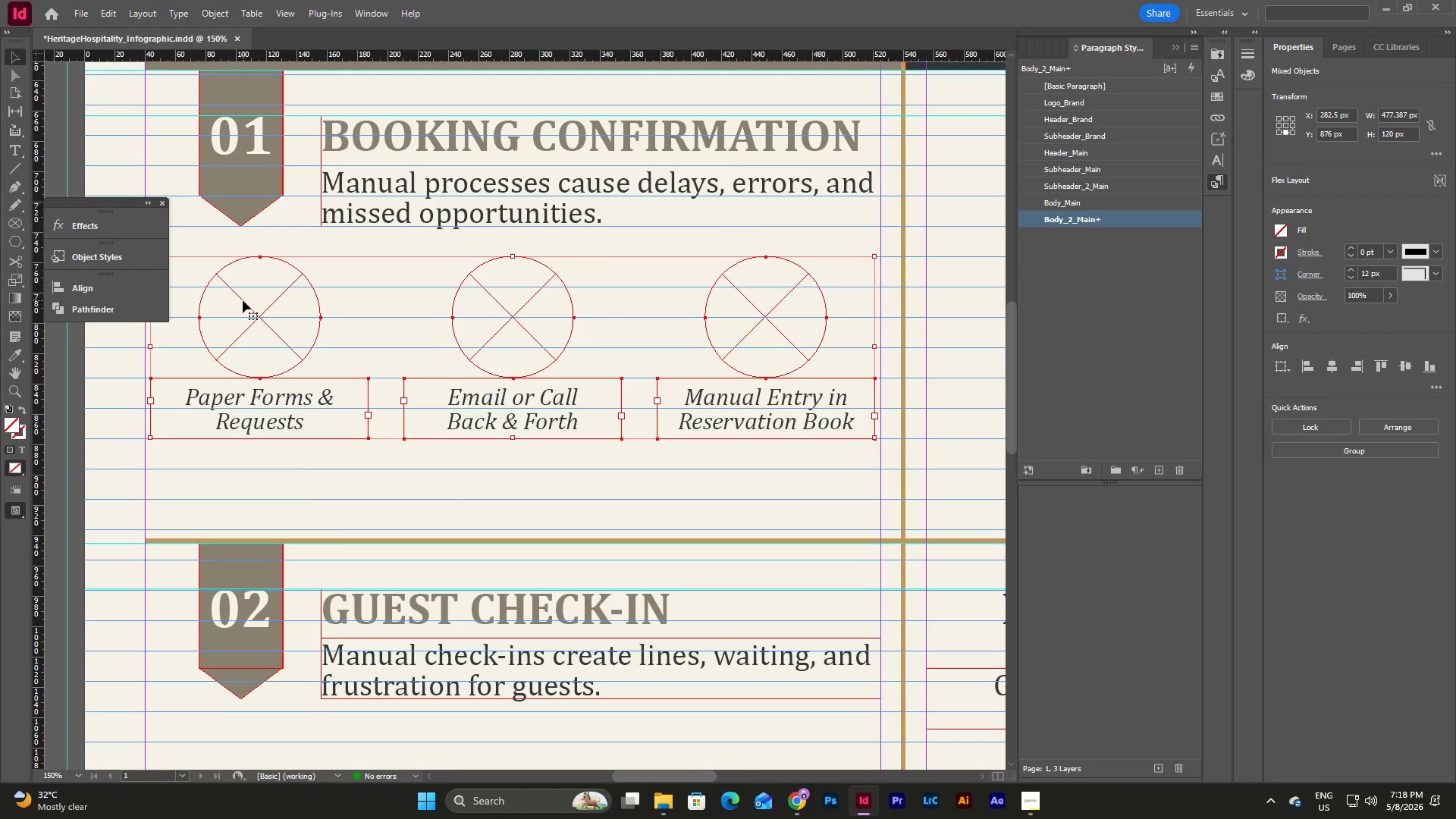 
scroll: coordinate [790, 453], scroll_direction: up, amount: 3.0
 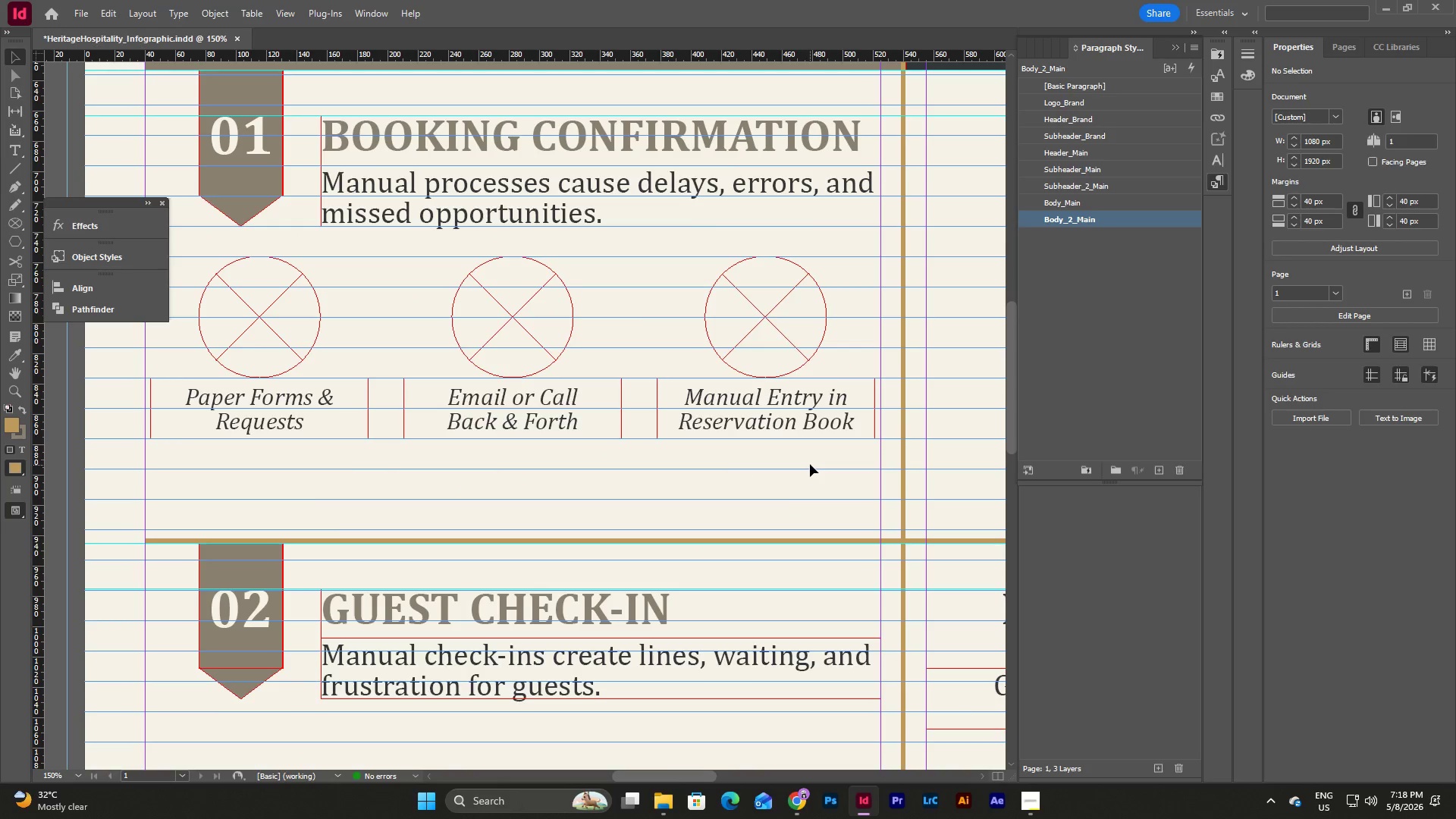 
key(Control+C)
 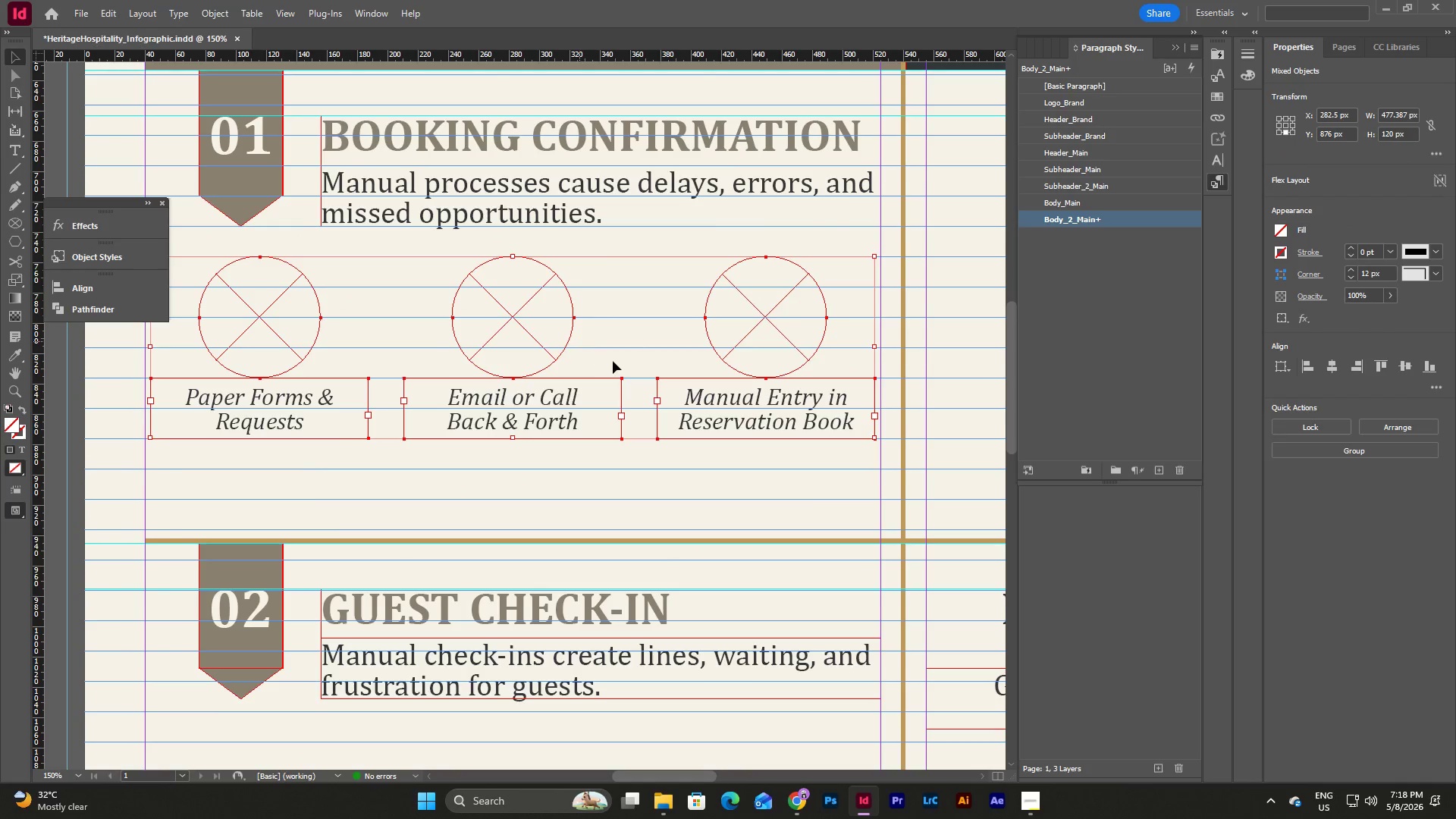 
scroll: coordinate [617, 362], scroll_direction: down, amount: 6.0
 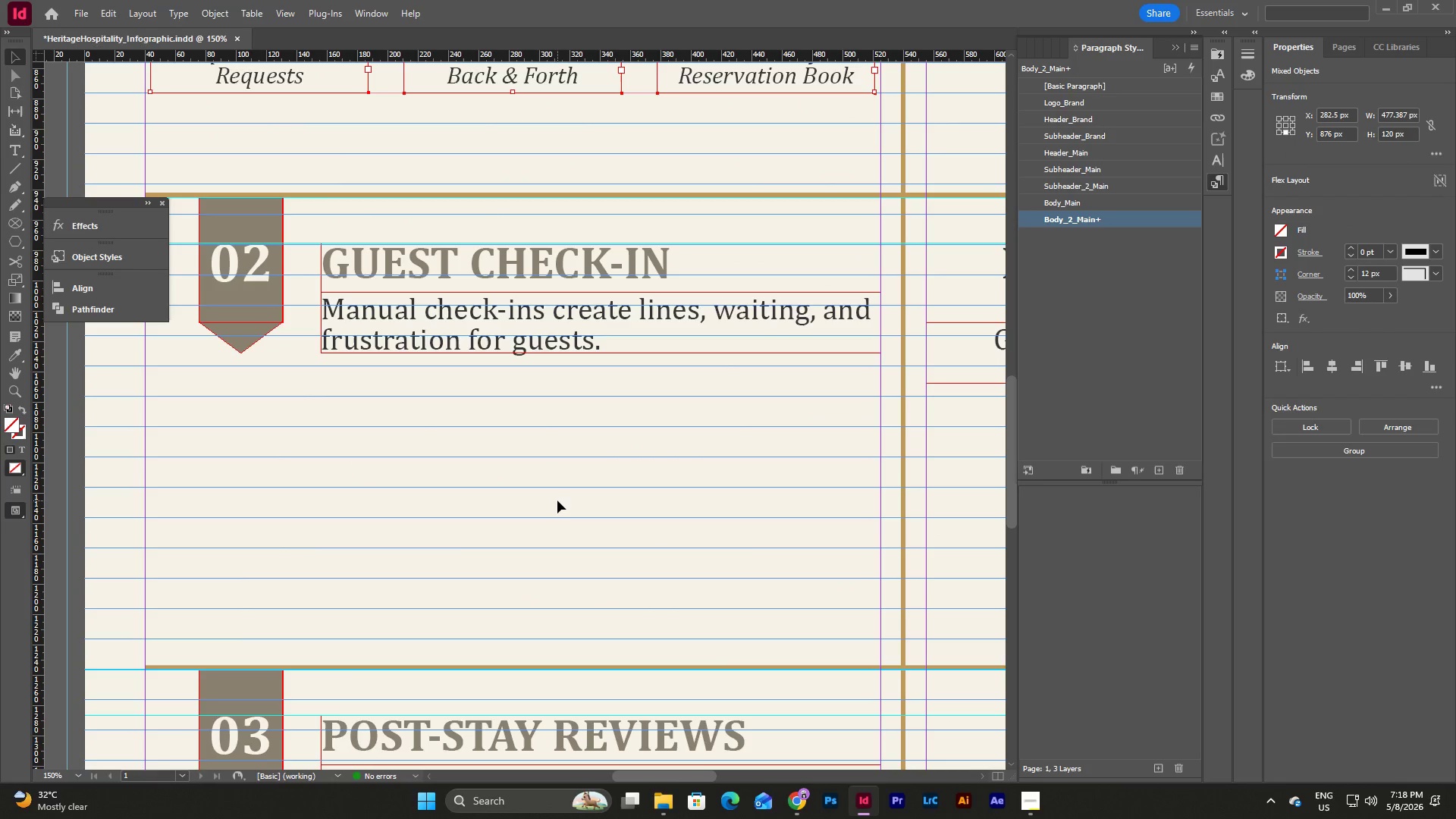 
left_click([557, 500])
 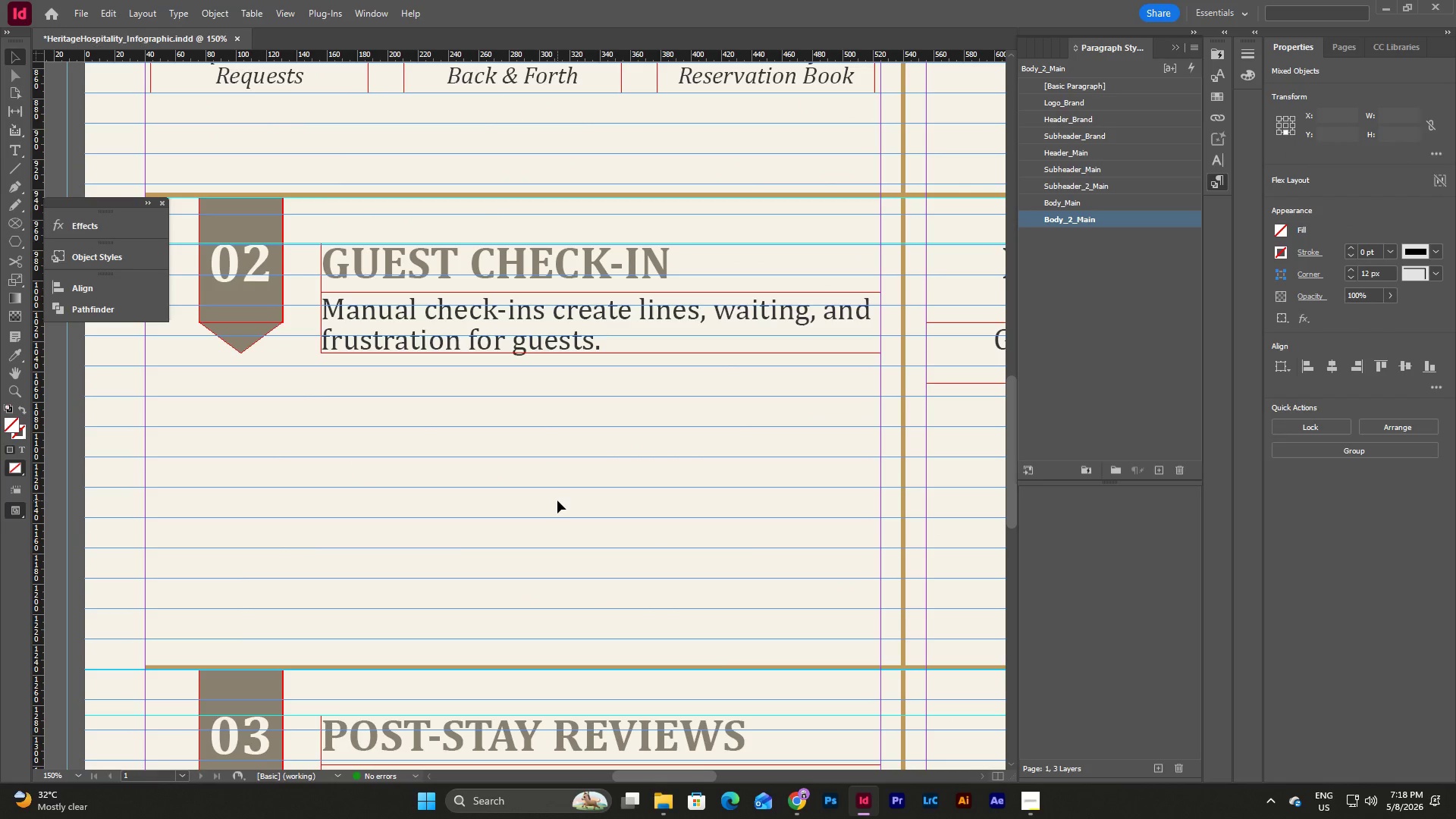 
key(Control+V)
 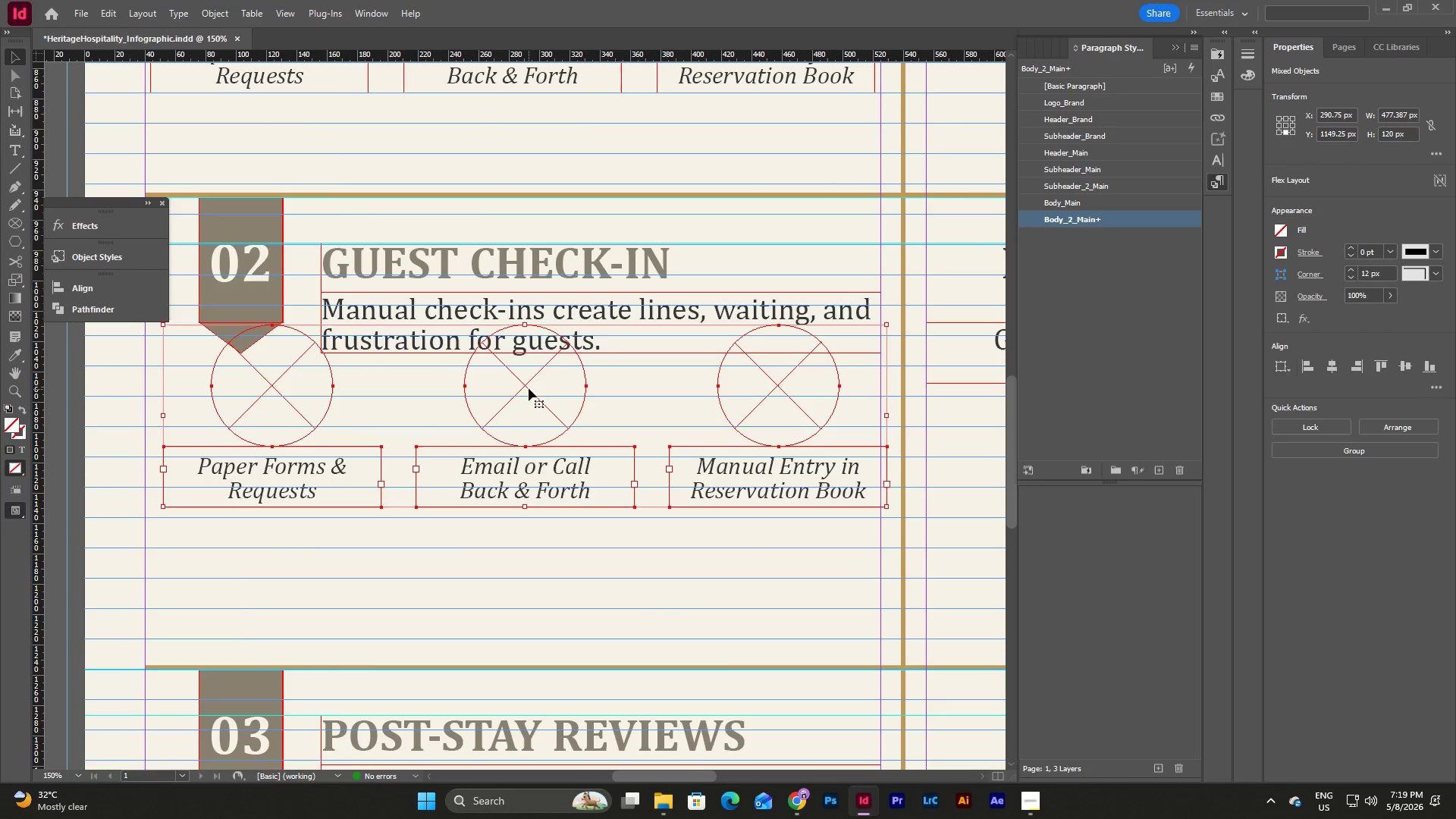 
left_click_drag(start_coordinate=[526, 387], to_coordinate=[525, 431])
 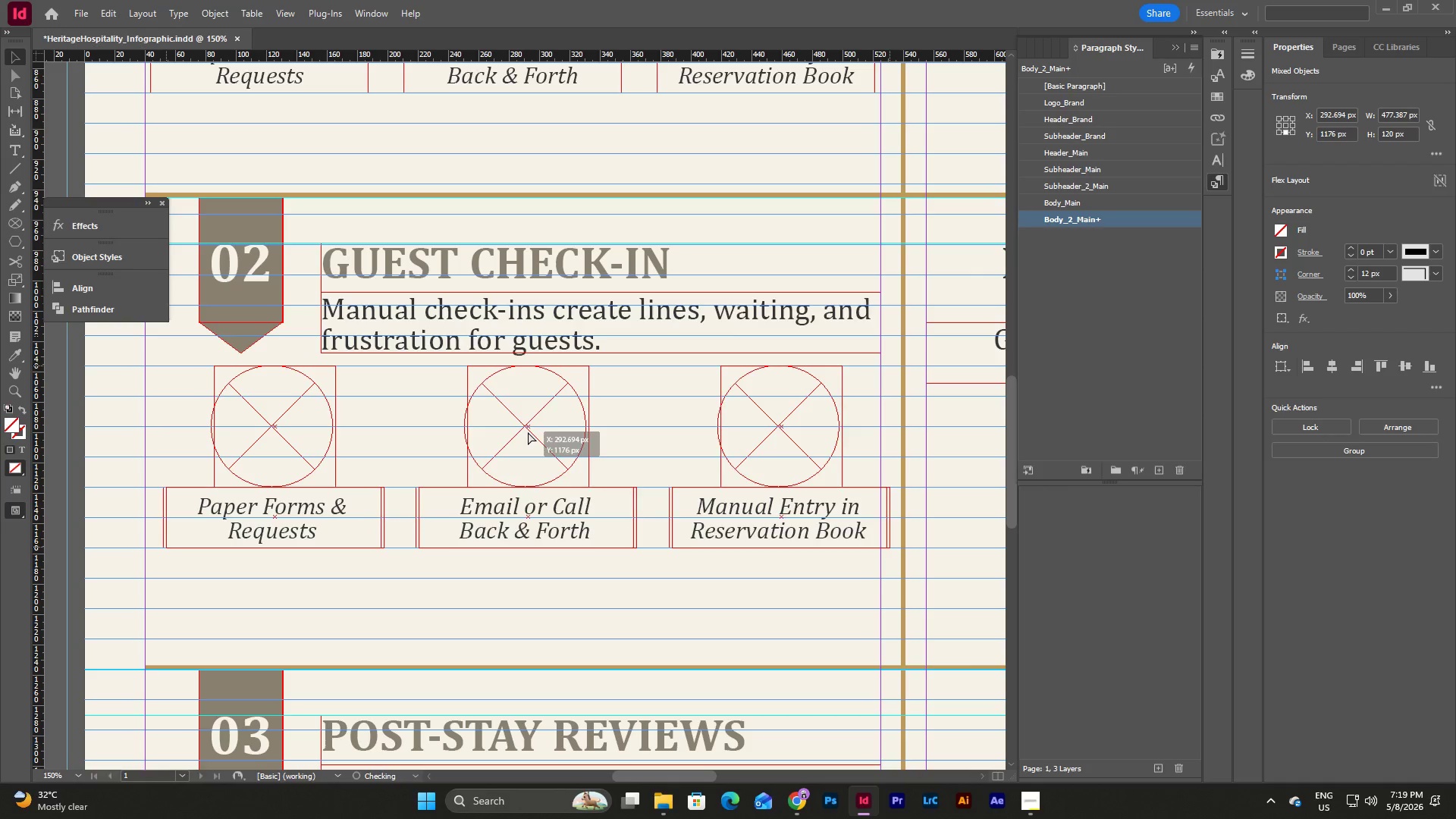 
scroll: coordinate [576, 500], scroll_direction: up, amount: 2.0
 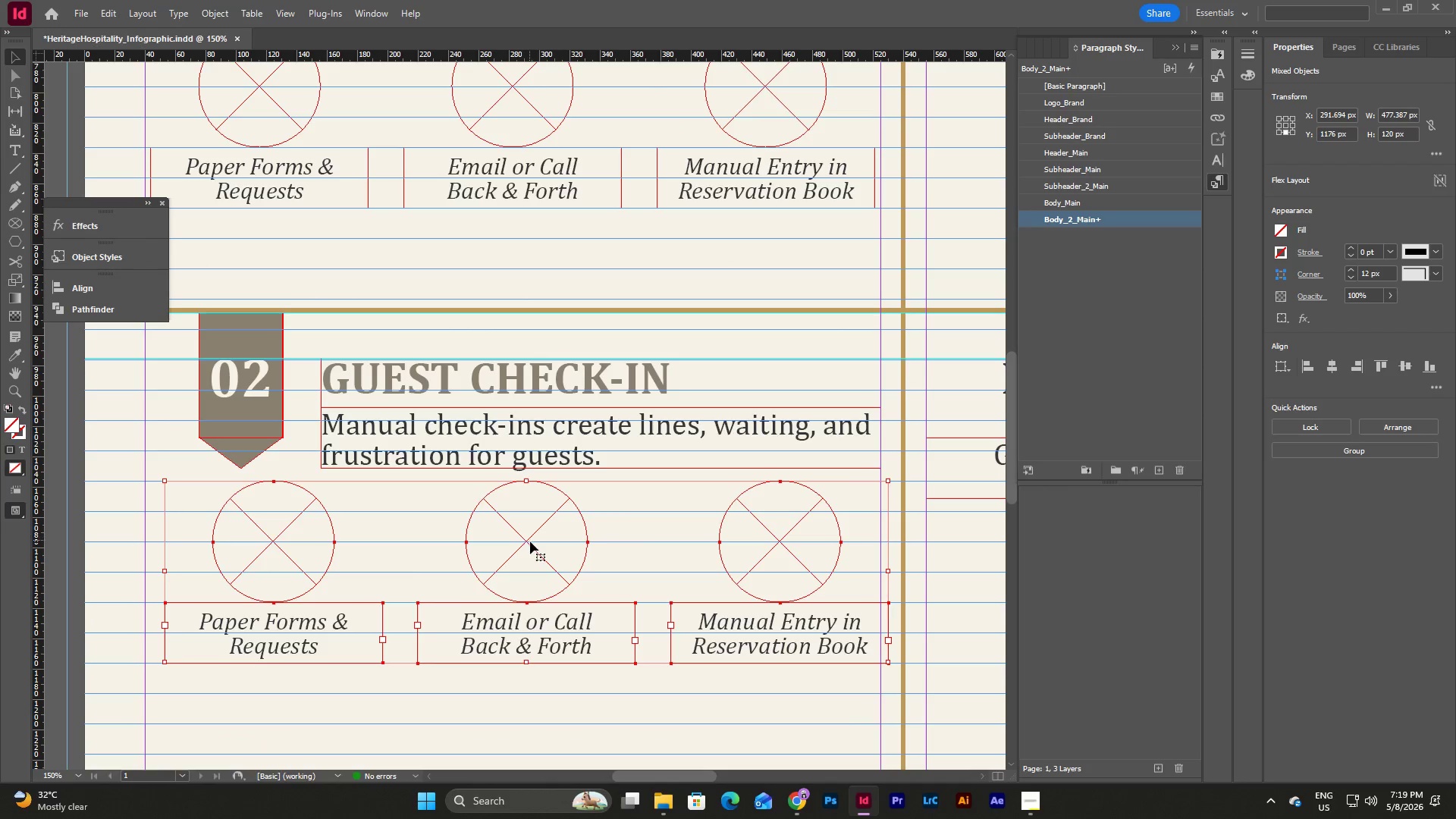 
left_click_drag(start_coordinate=[527, 541], to_coordinate=[511, 541])
 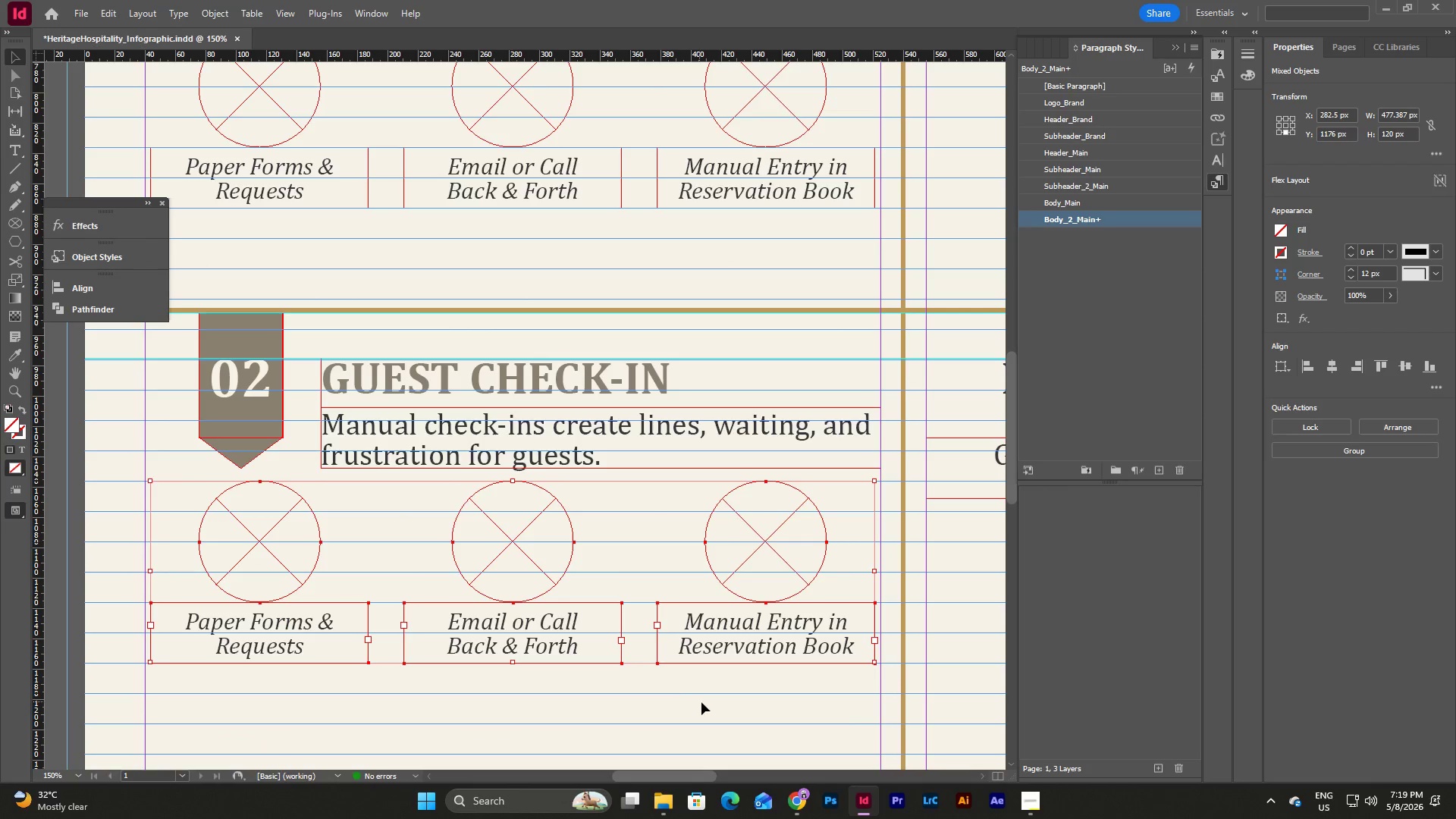 
left_click([704, 704])
 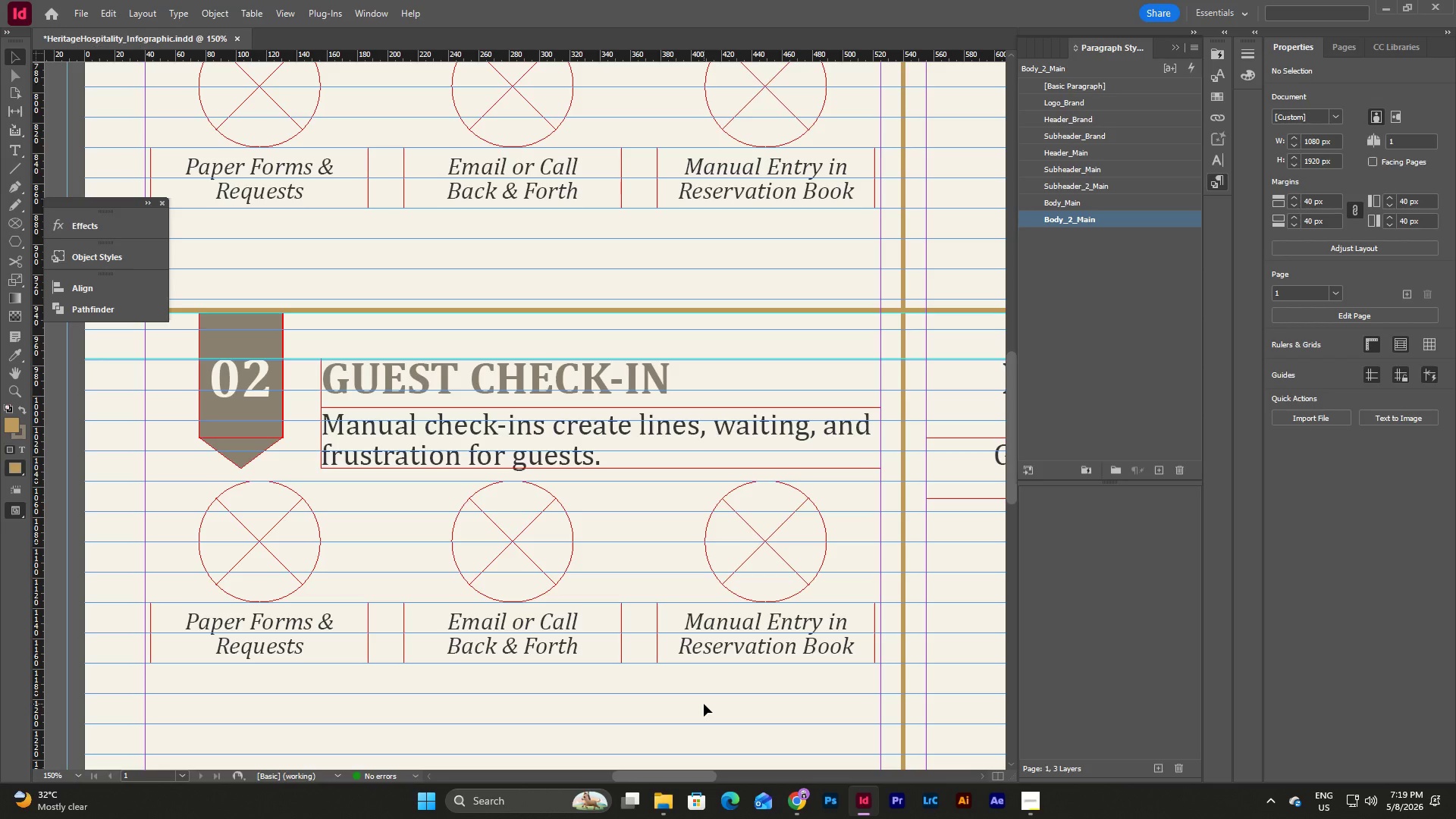 
scroll: coordinate [704, 704], scroll_direction: up, amount: 4.0
 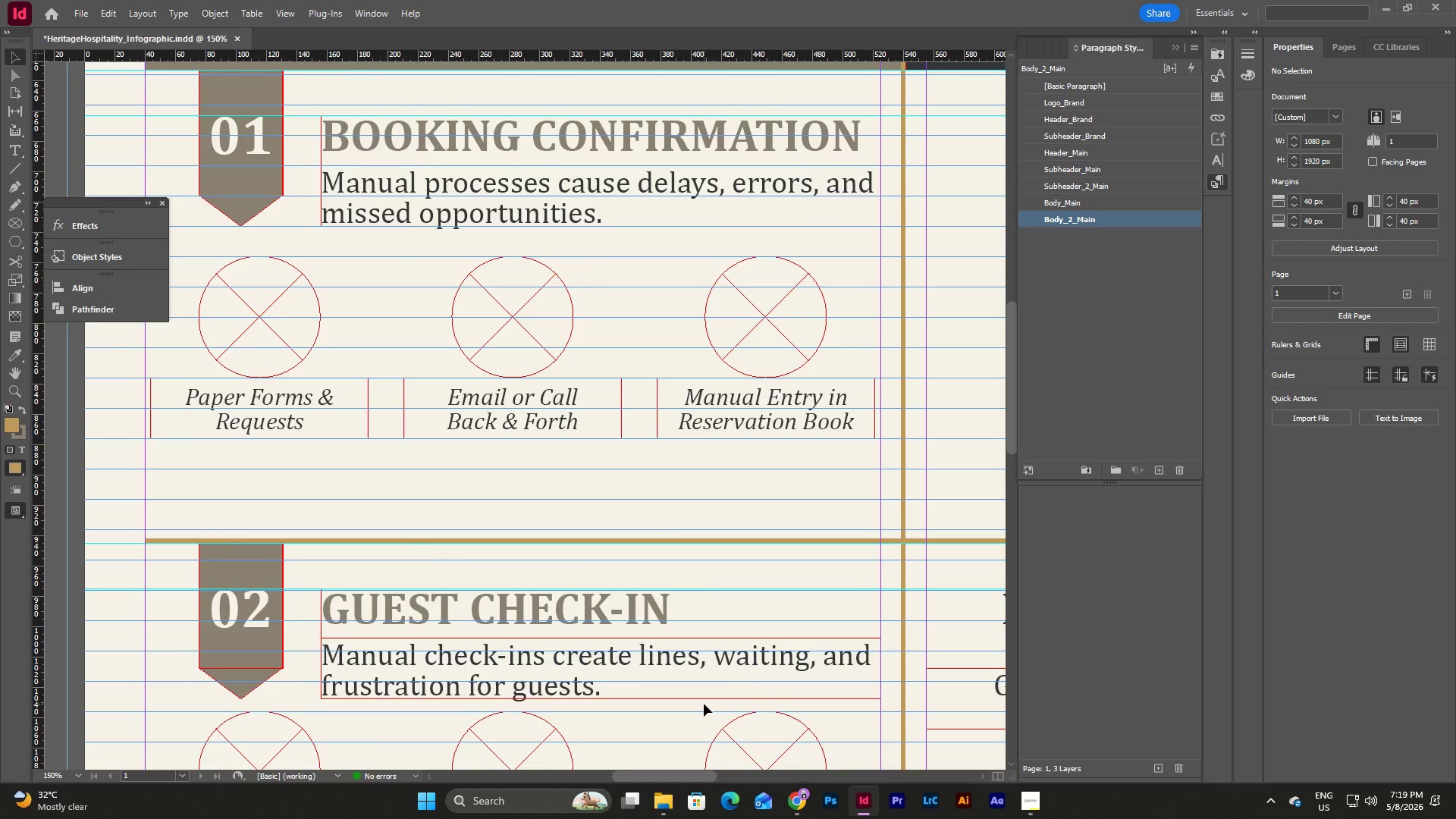 
scroll: coordinate [704, 704], scroll_direction: down, amount: 2.0
 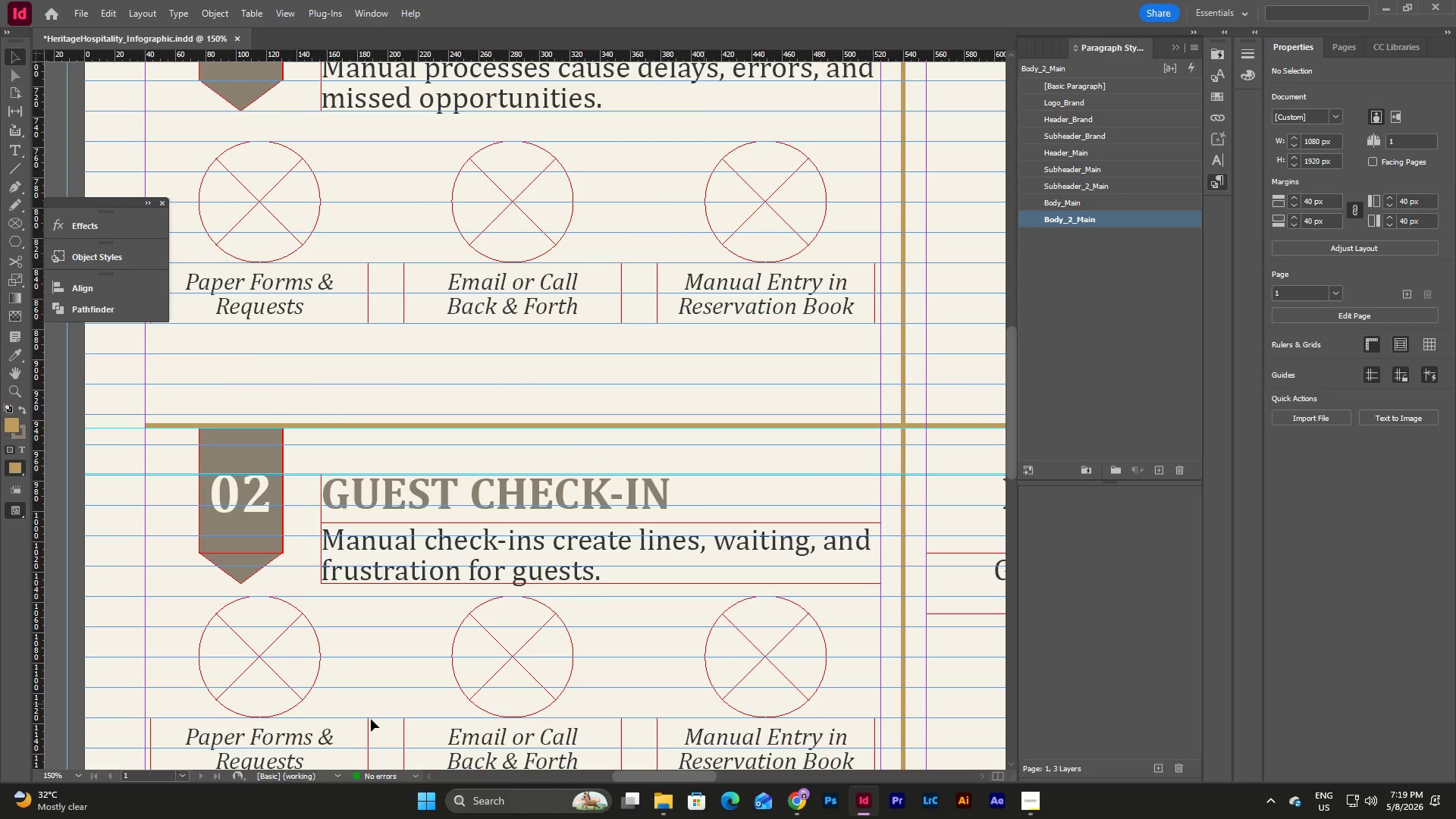 
left_click([326, 737])
 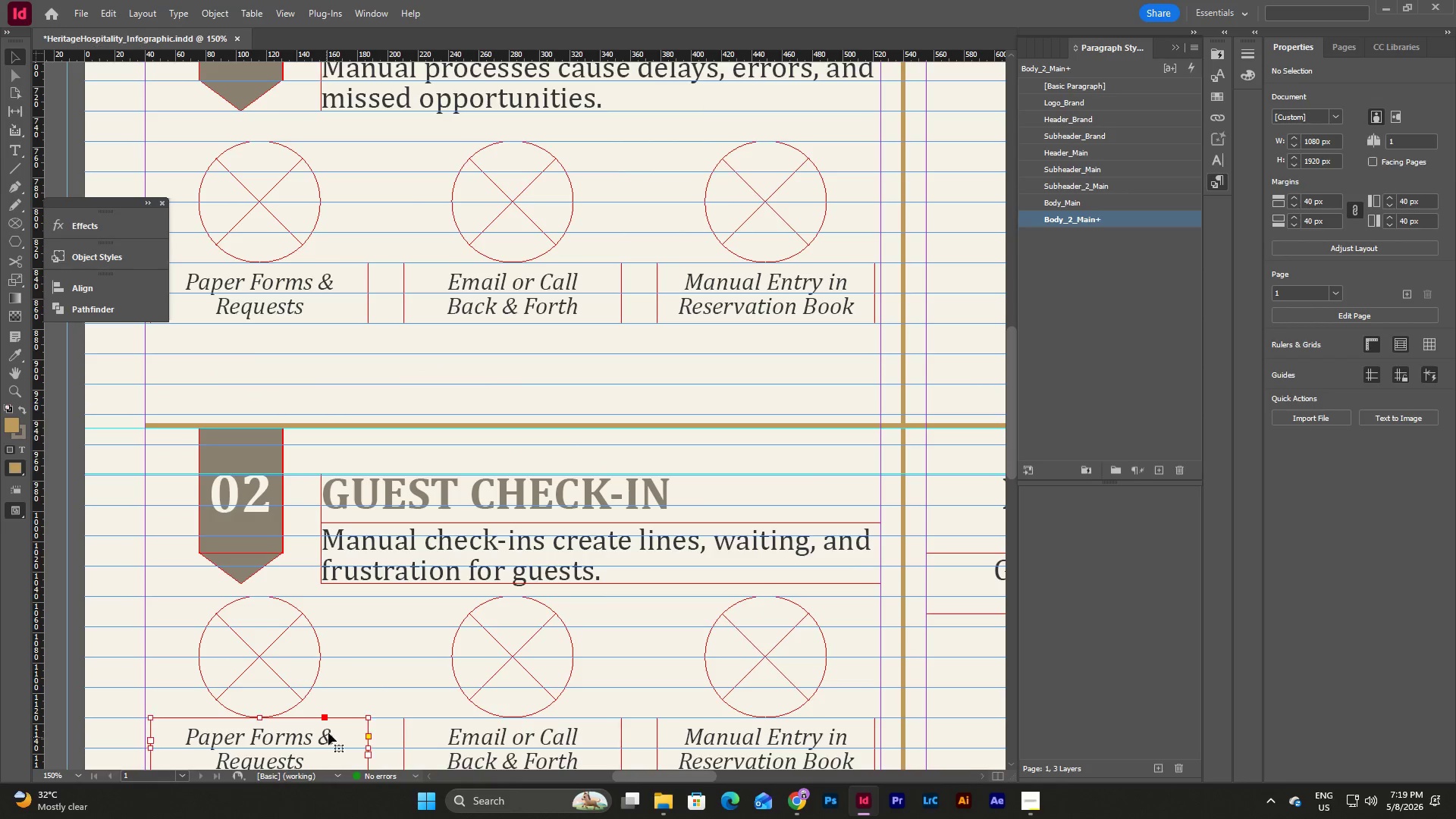 
hold_key(key=ShiftLeft, duration=0.89)
left_click([350, 312])
 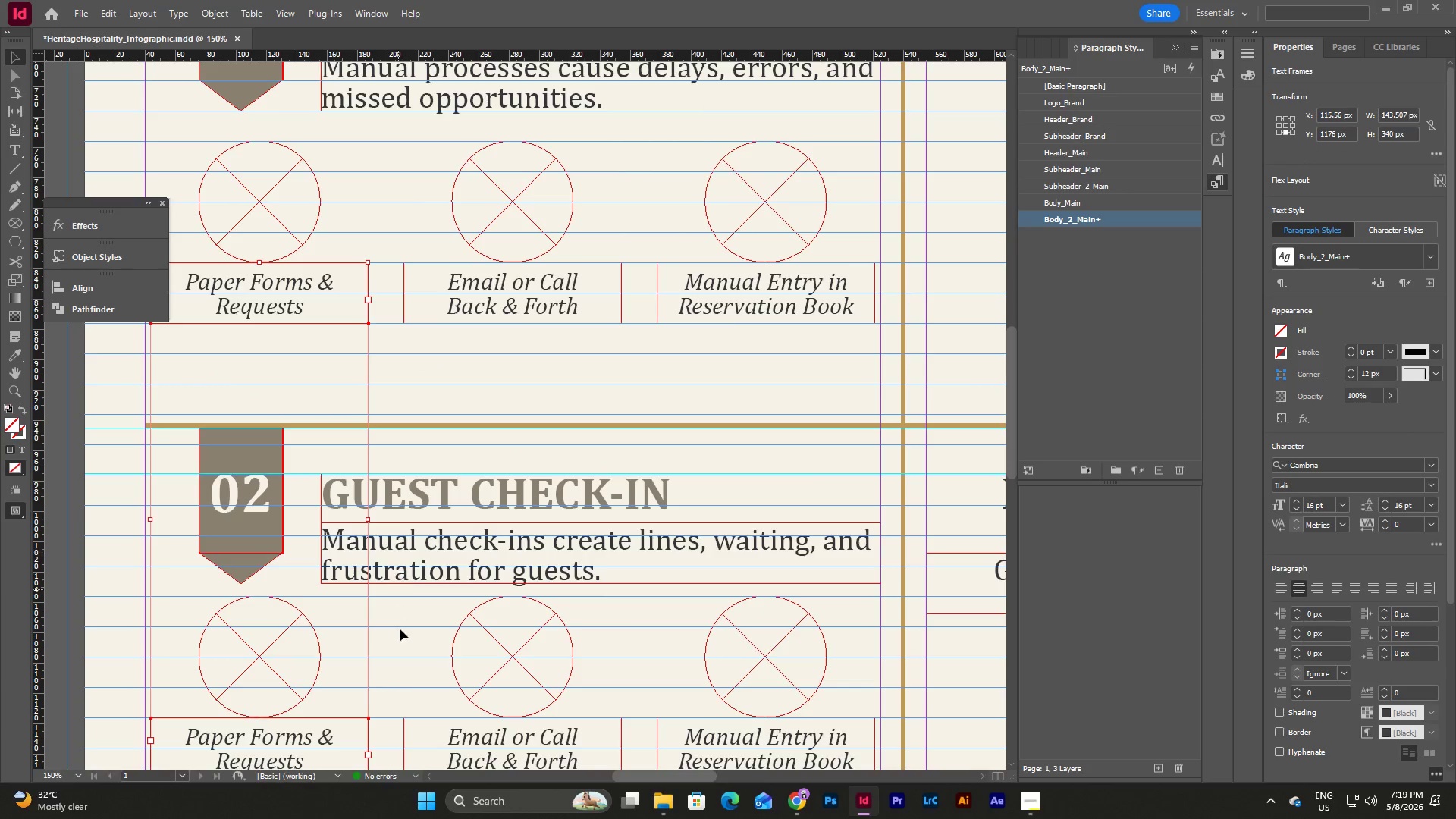 
left_click([400, 632])
 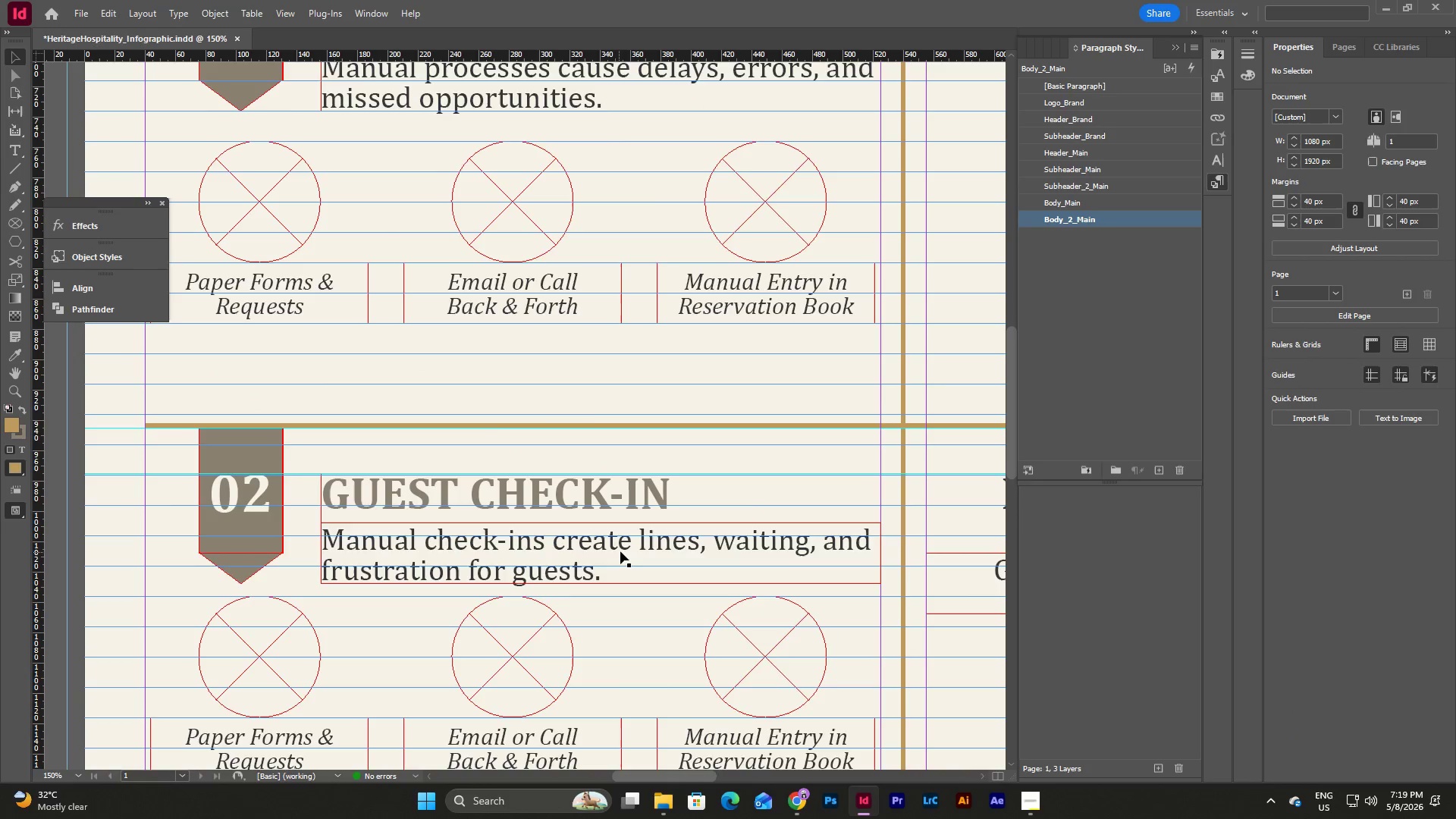 
scroll: coordinate [620, 551], scroll_direction: up, amount: 4.0
 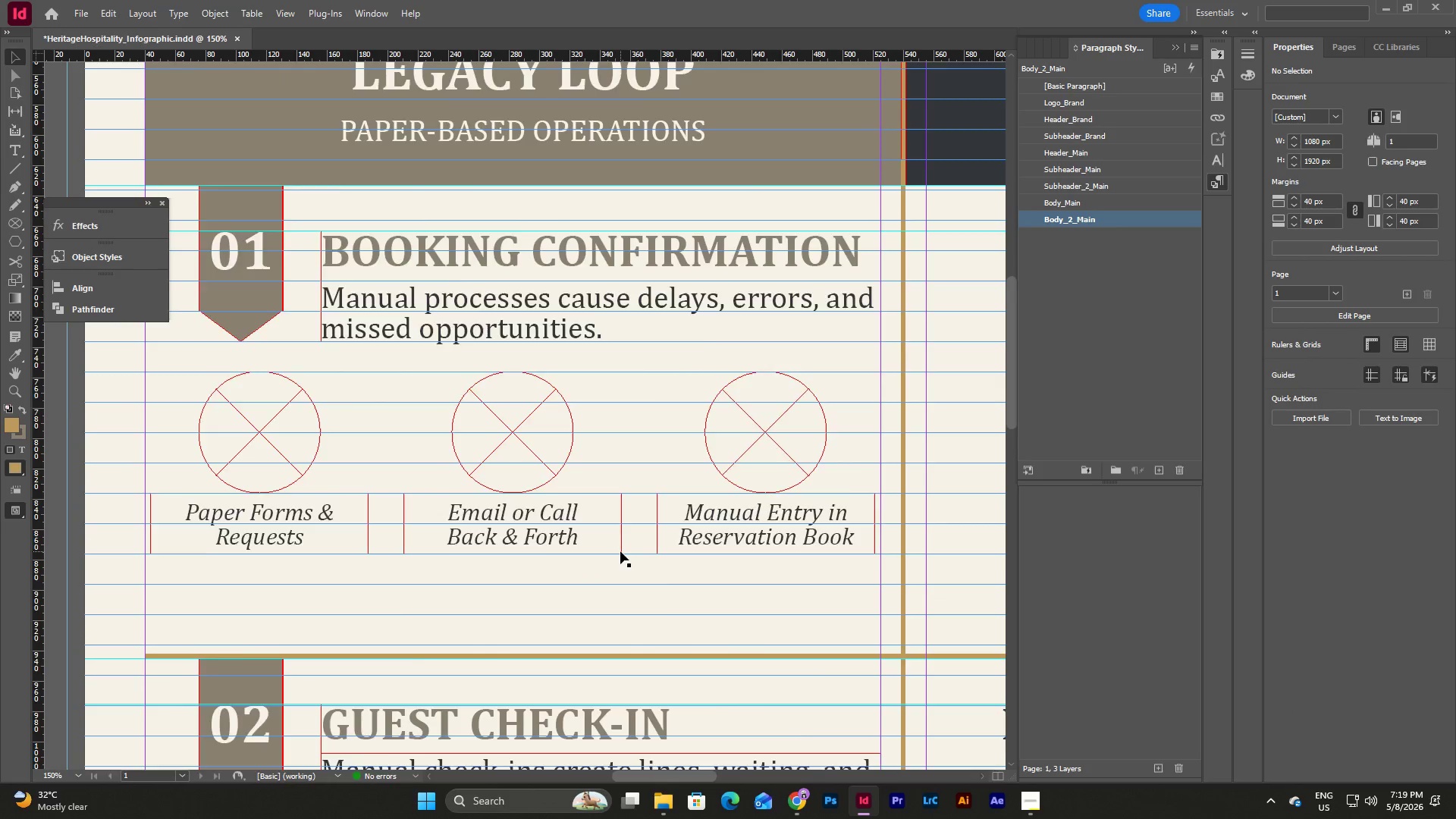 
scroll: coordinate [620, 551], scroll_direction: down, amount: 5.0
 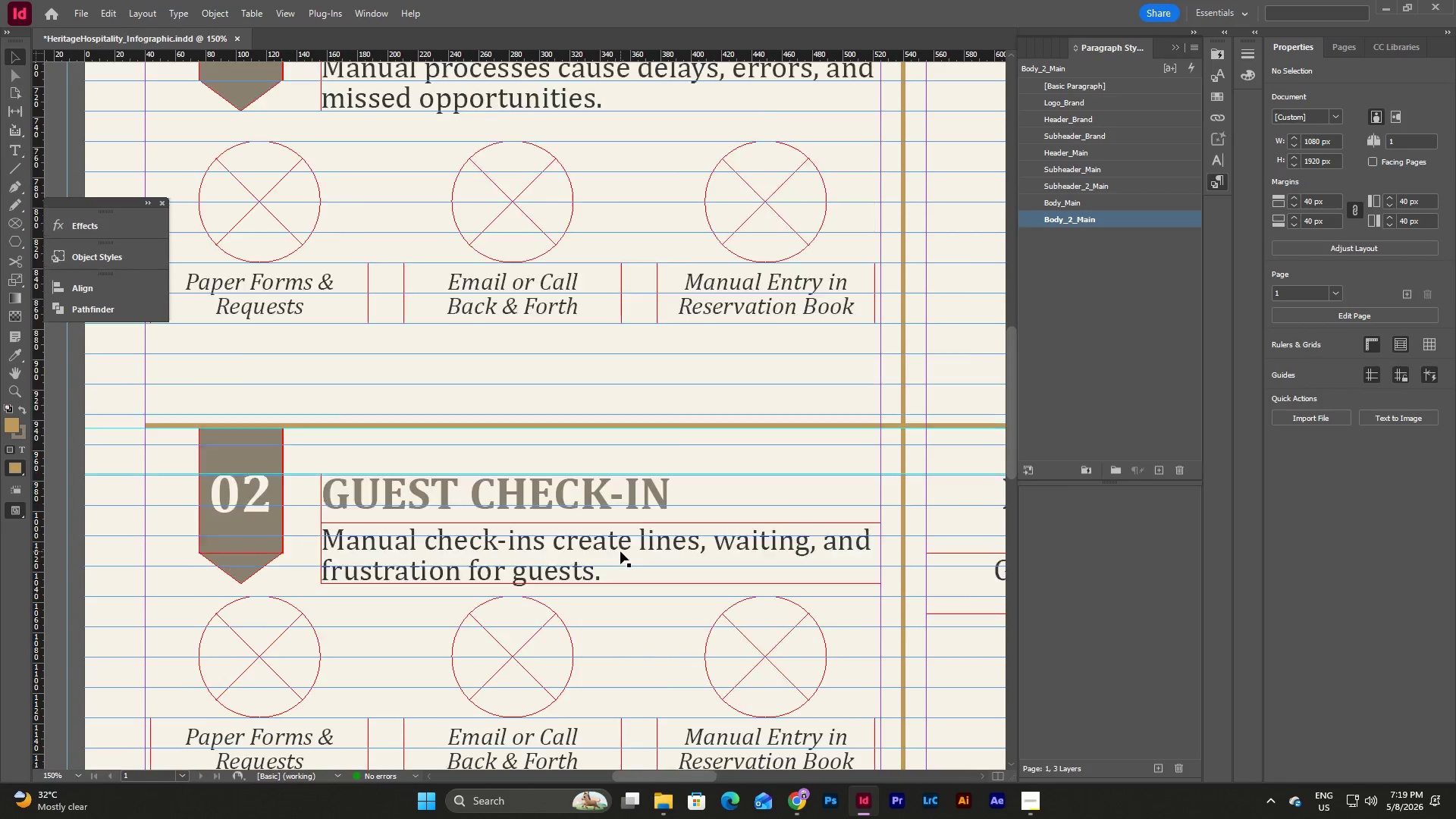 
scroll: coordinate [620, 551], scroll_direction: none, amount: 0.0
 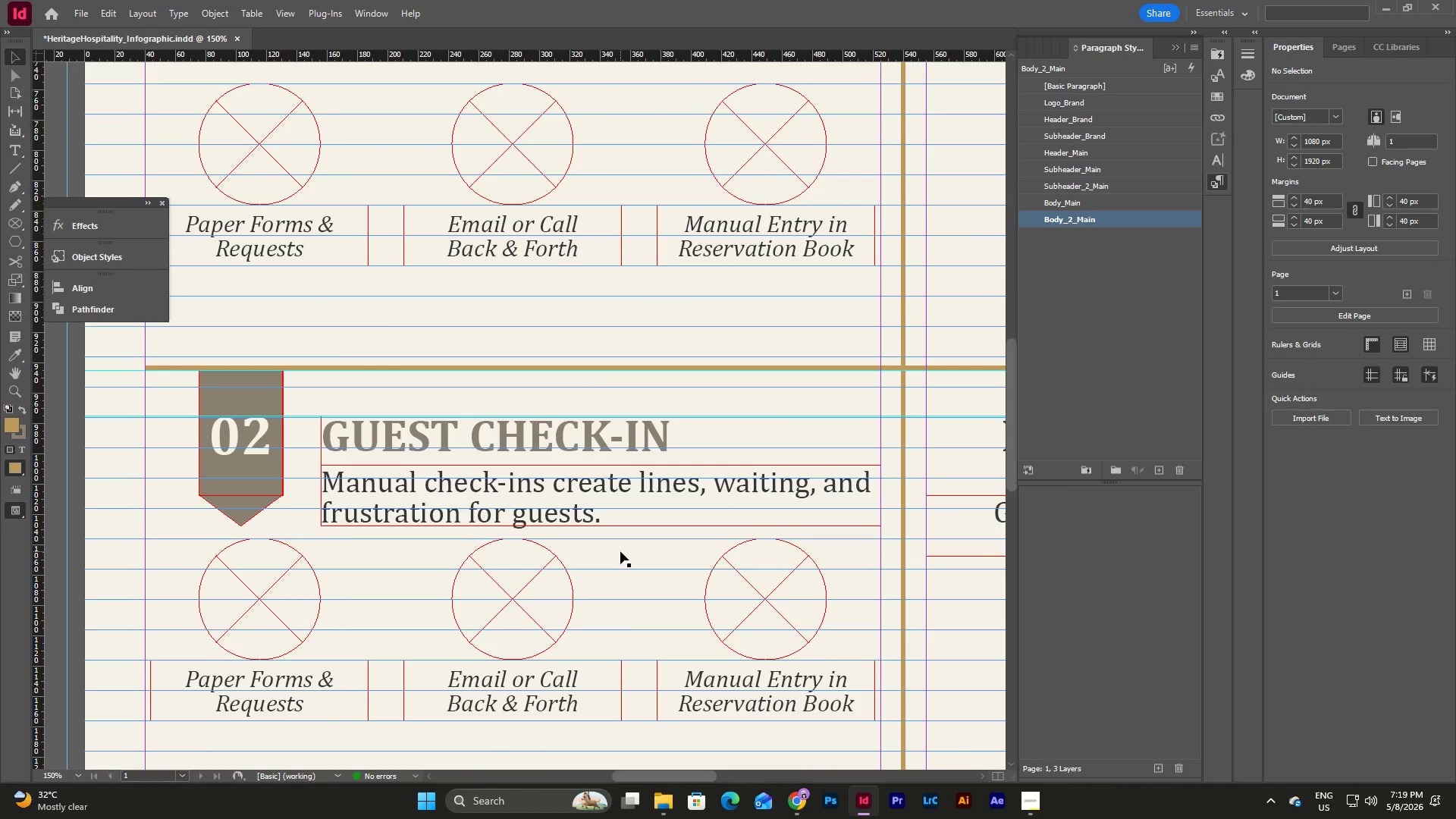 
scroll: coordinate [620, 551], scroll_direction: up, amount: 6.0
 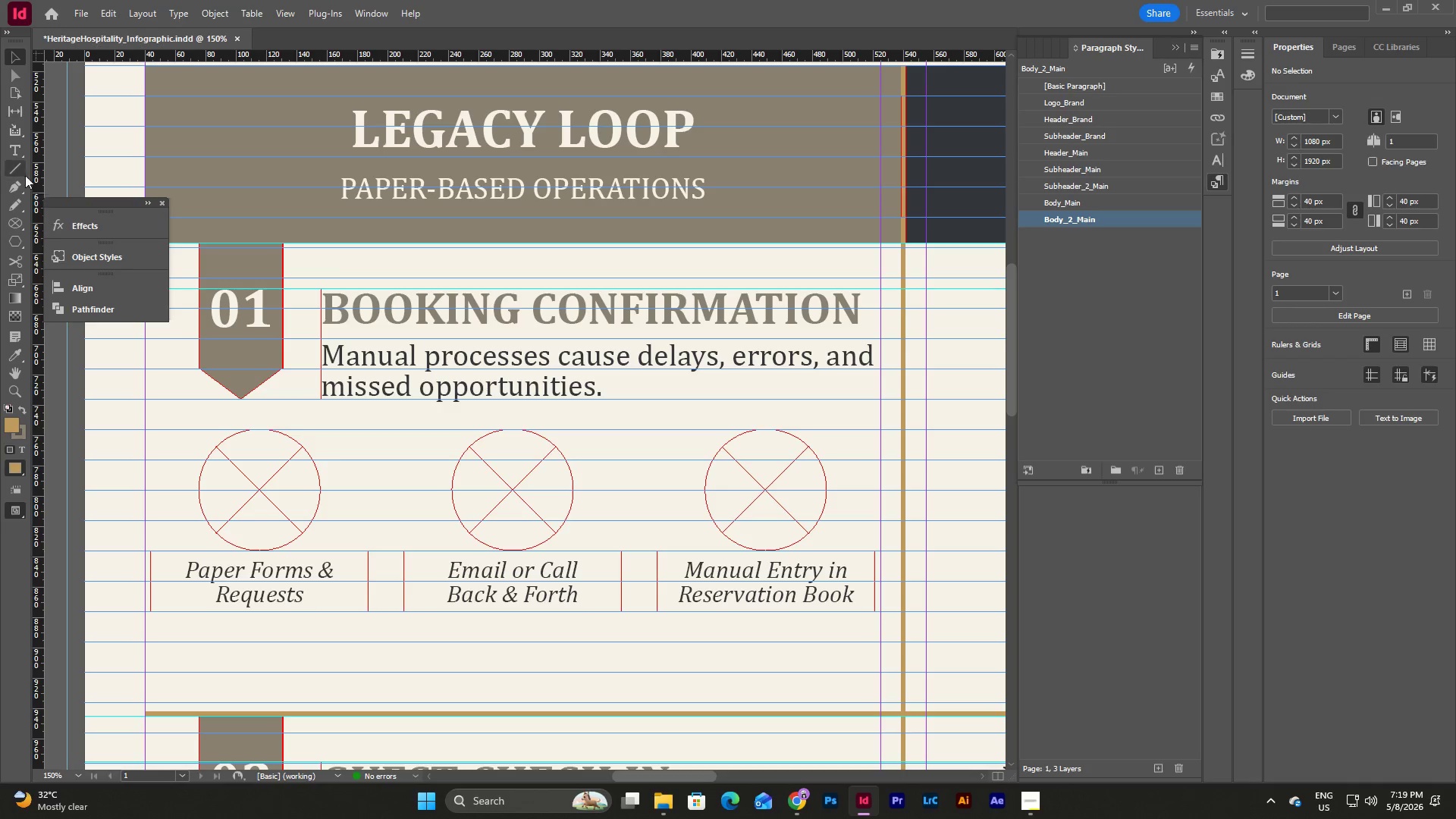 
left_click([19, 171])
 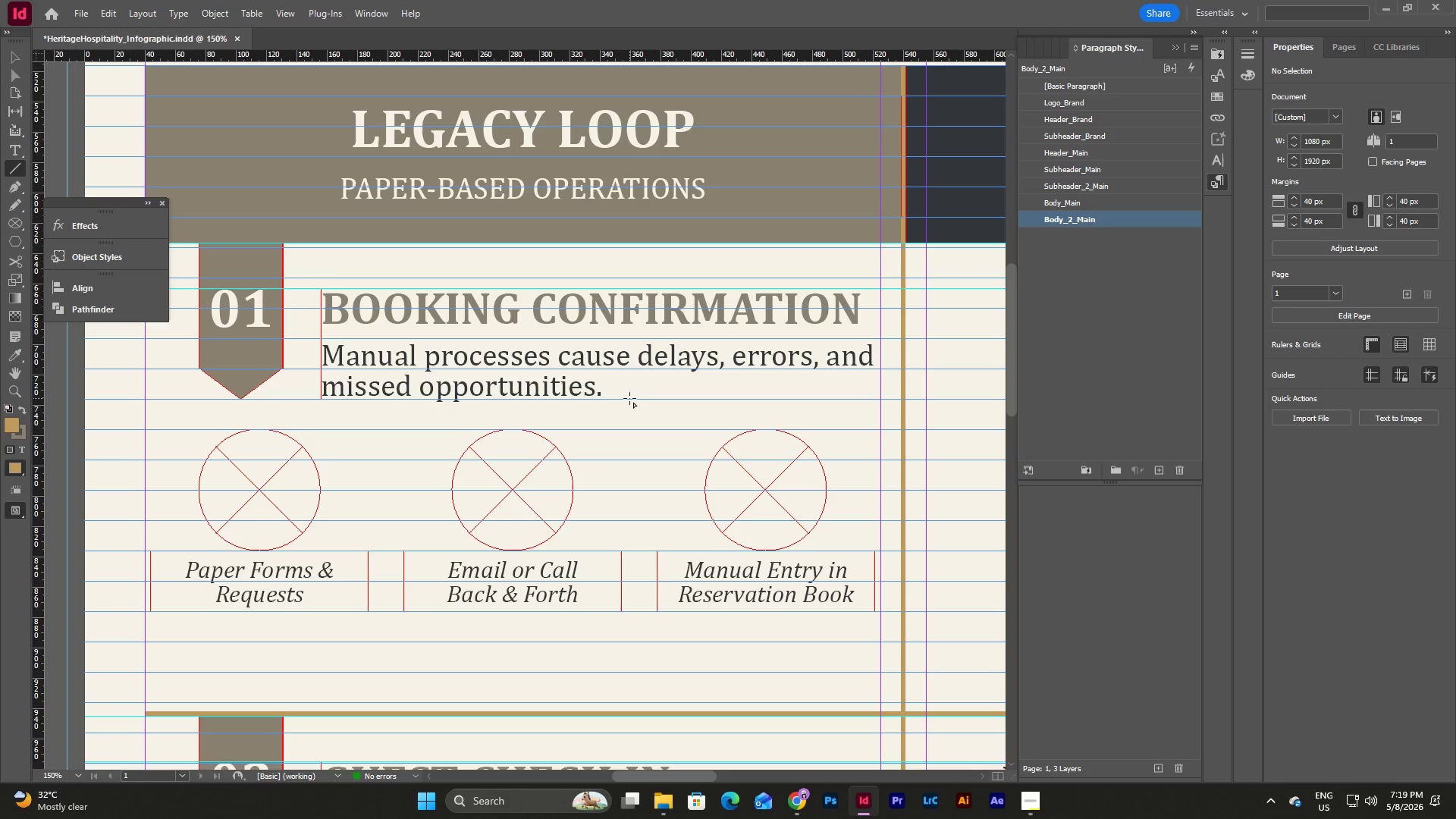 
hold_key(key=ShiftLeft, duration=1.97)
left_click_drag(start_coordinate=[629, 398], to_coordinate=[637, 428])
 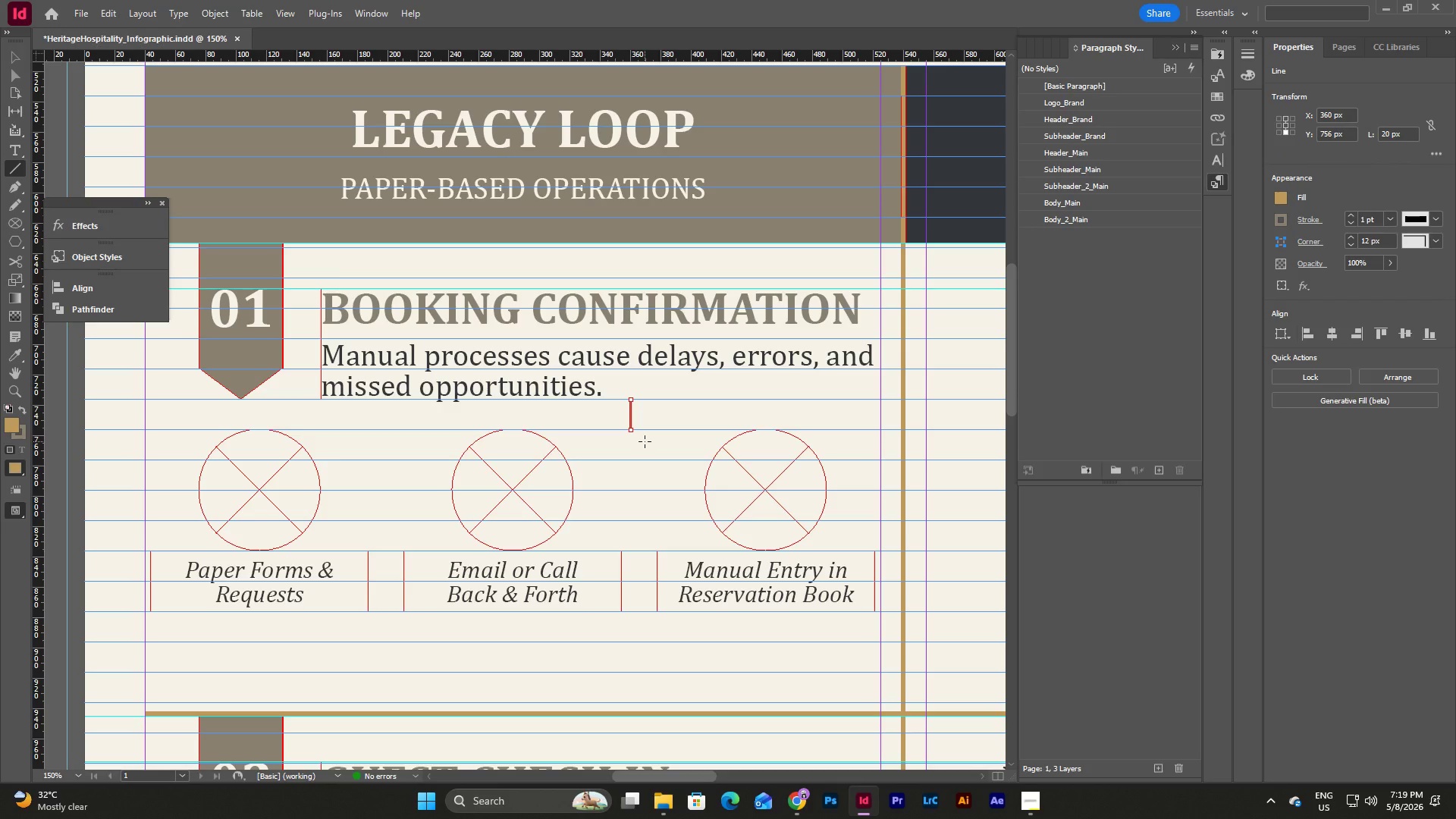 
key(V)
 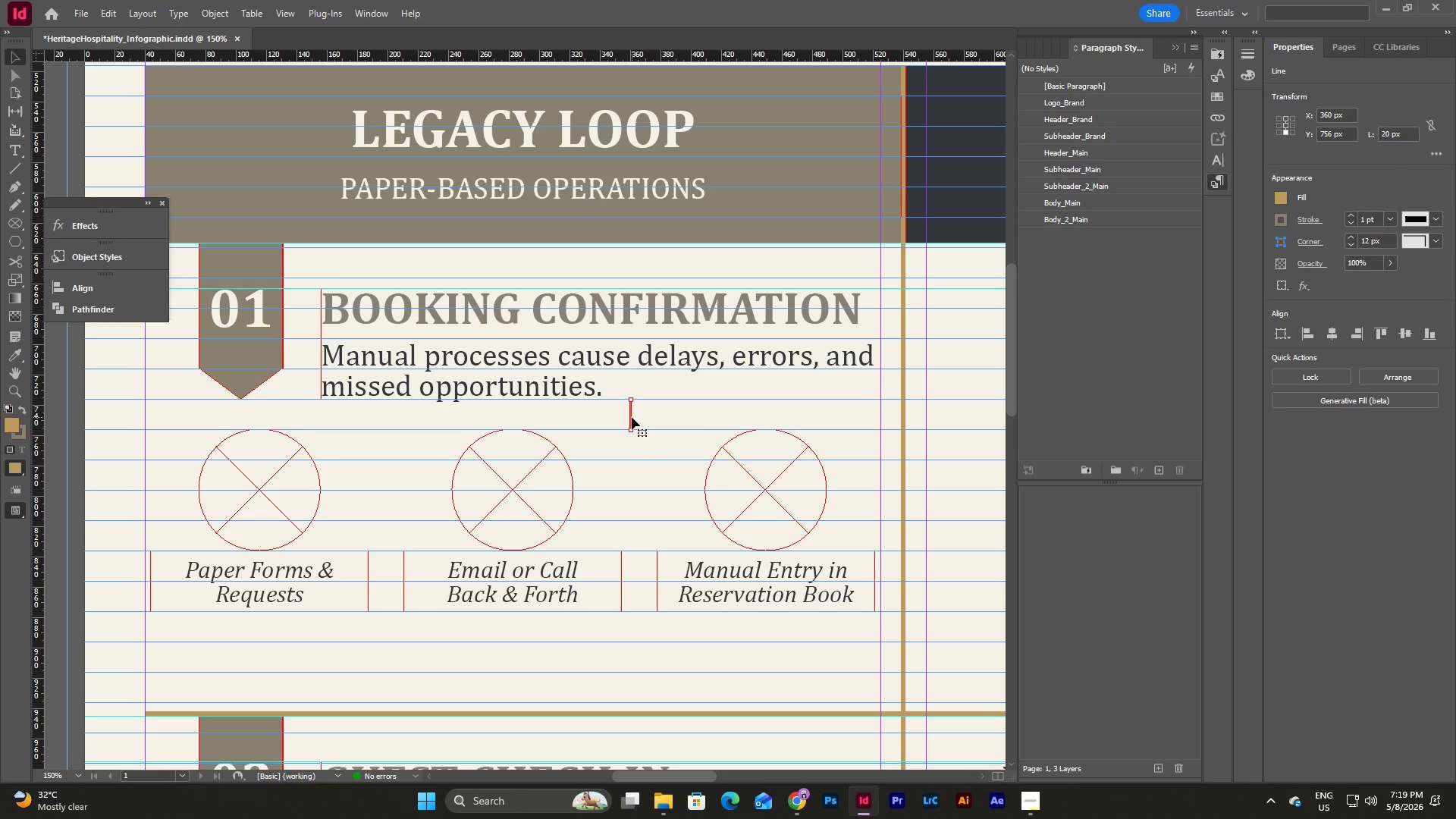 
left_click_drag(start_coordinate=[632, 417], to_coordinate=[660, 676])
 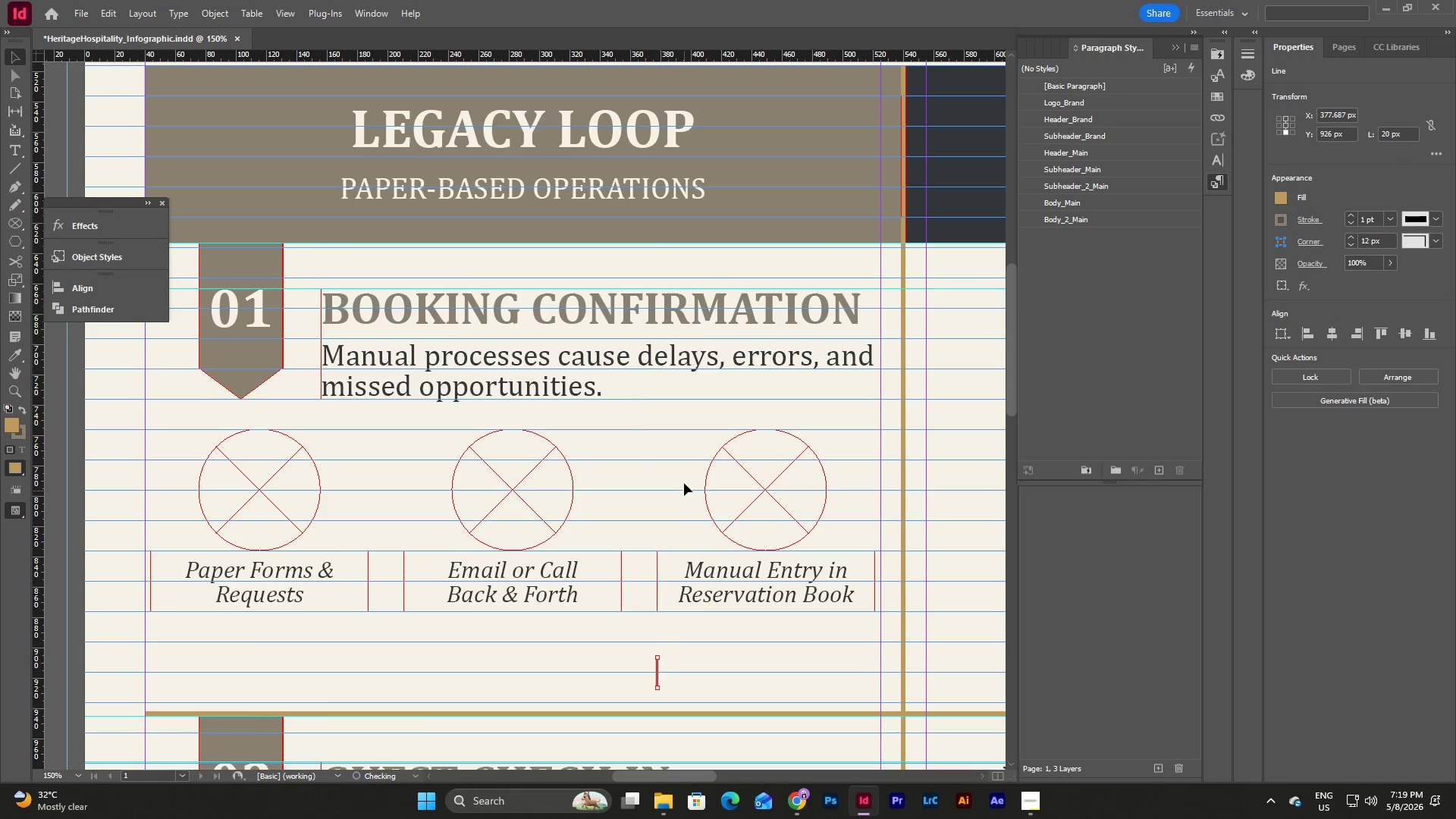 
scroll: coordinate [684, 483], scroll_direction: down, amount: 6.0
 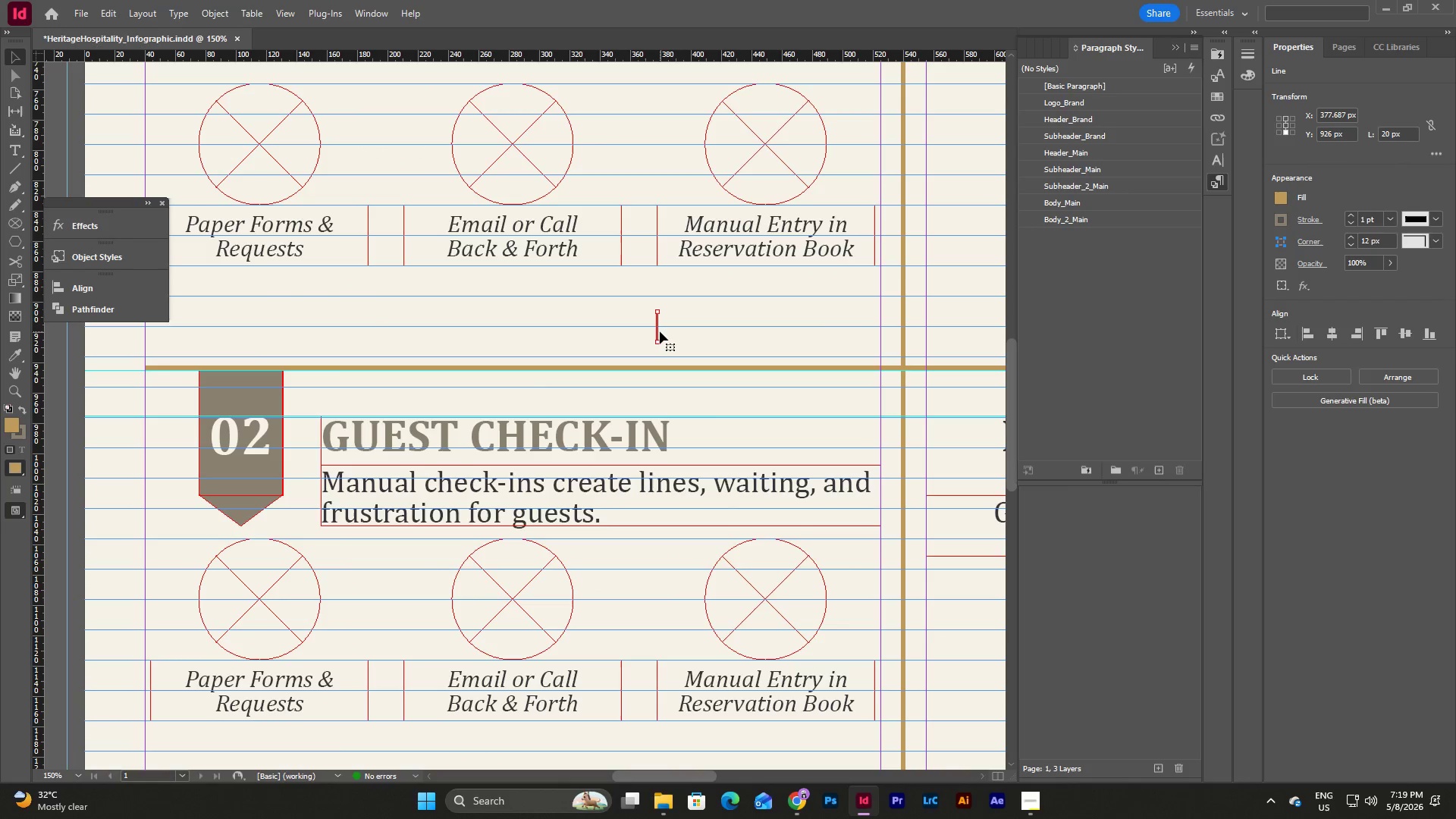 
left_click_drag(start_coordinate=[657, 328], to_coordinate=[644, 541])
 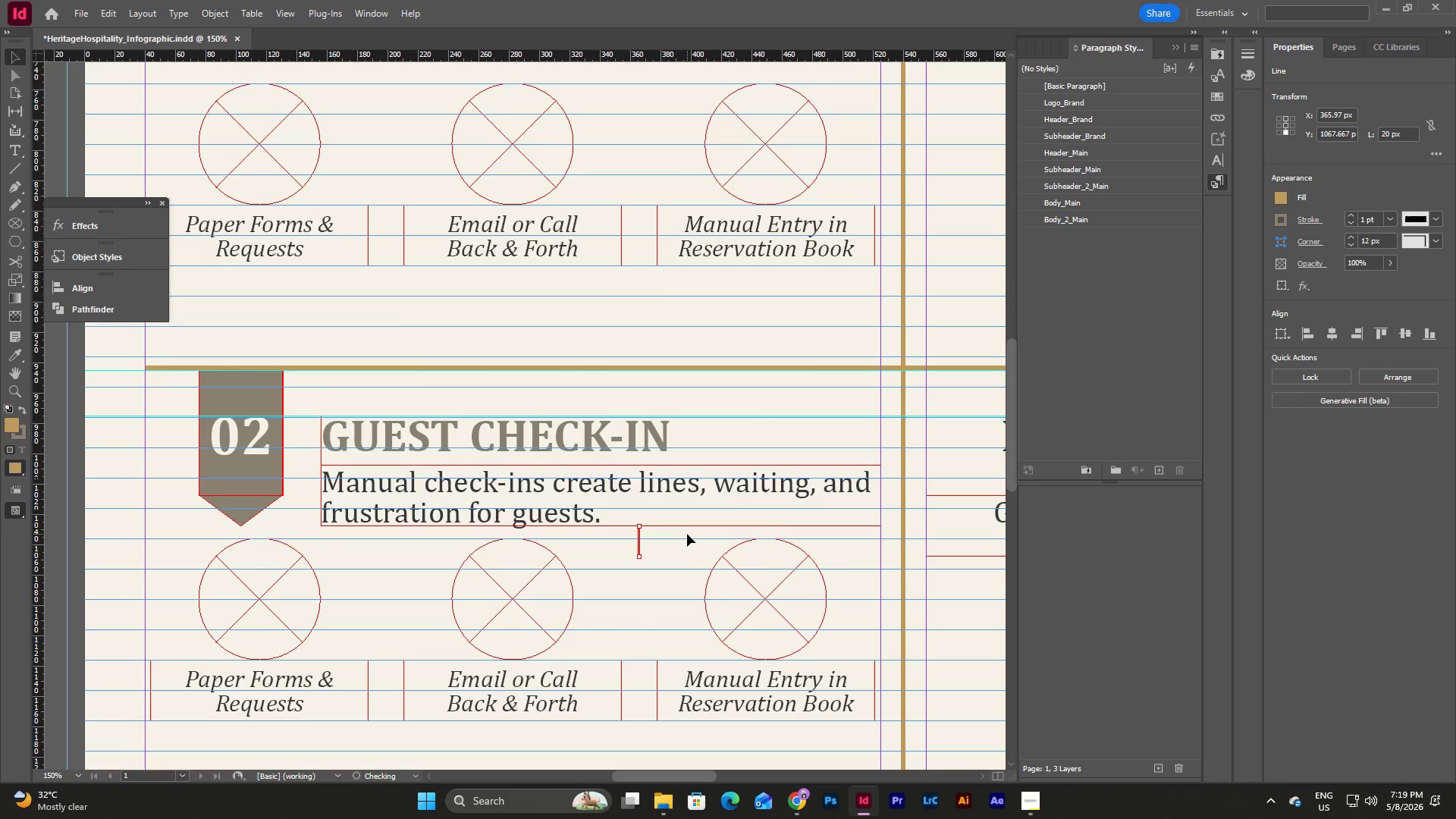 
scroll: coordinate [687, 534], scroll_direction: down, amount: 2.0
 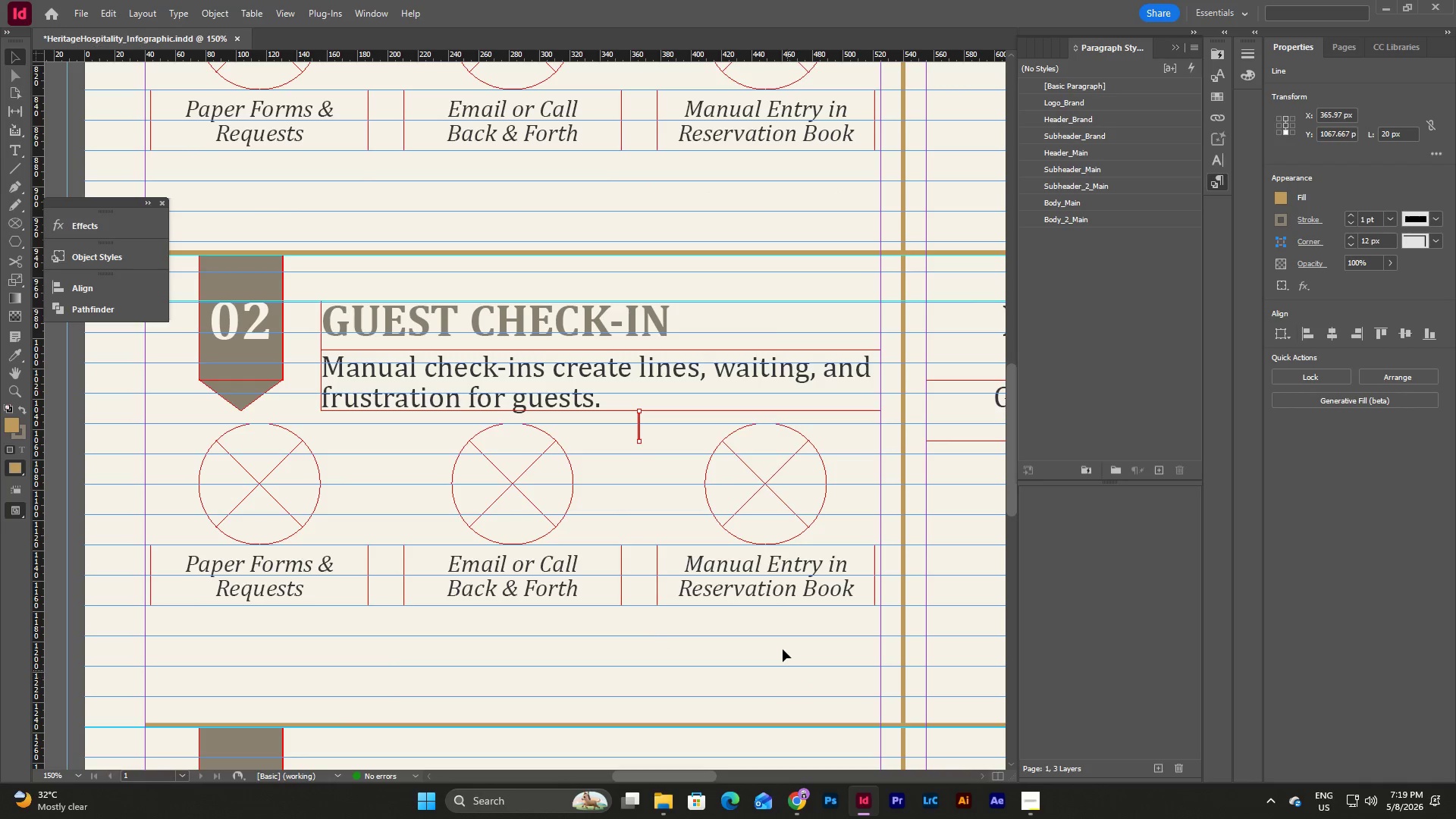 
left_click_drag(start_coordinate=[783, 648], to_coordinate=[212, 488])
 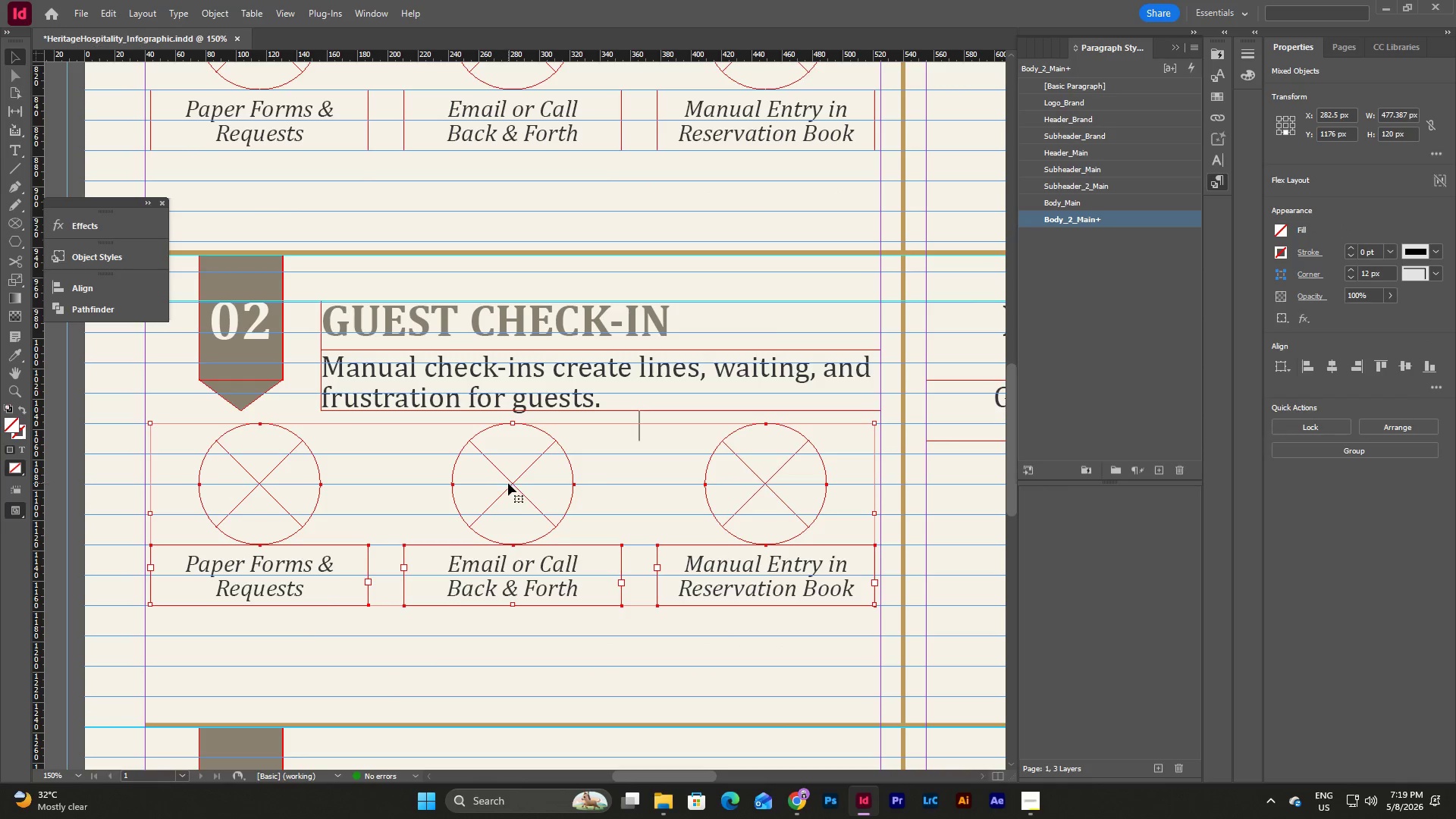 
left_click_drag(start_coordinate=[512, 481], to_coordinate=[512, 496])
 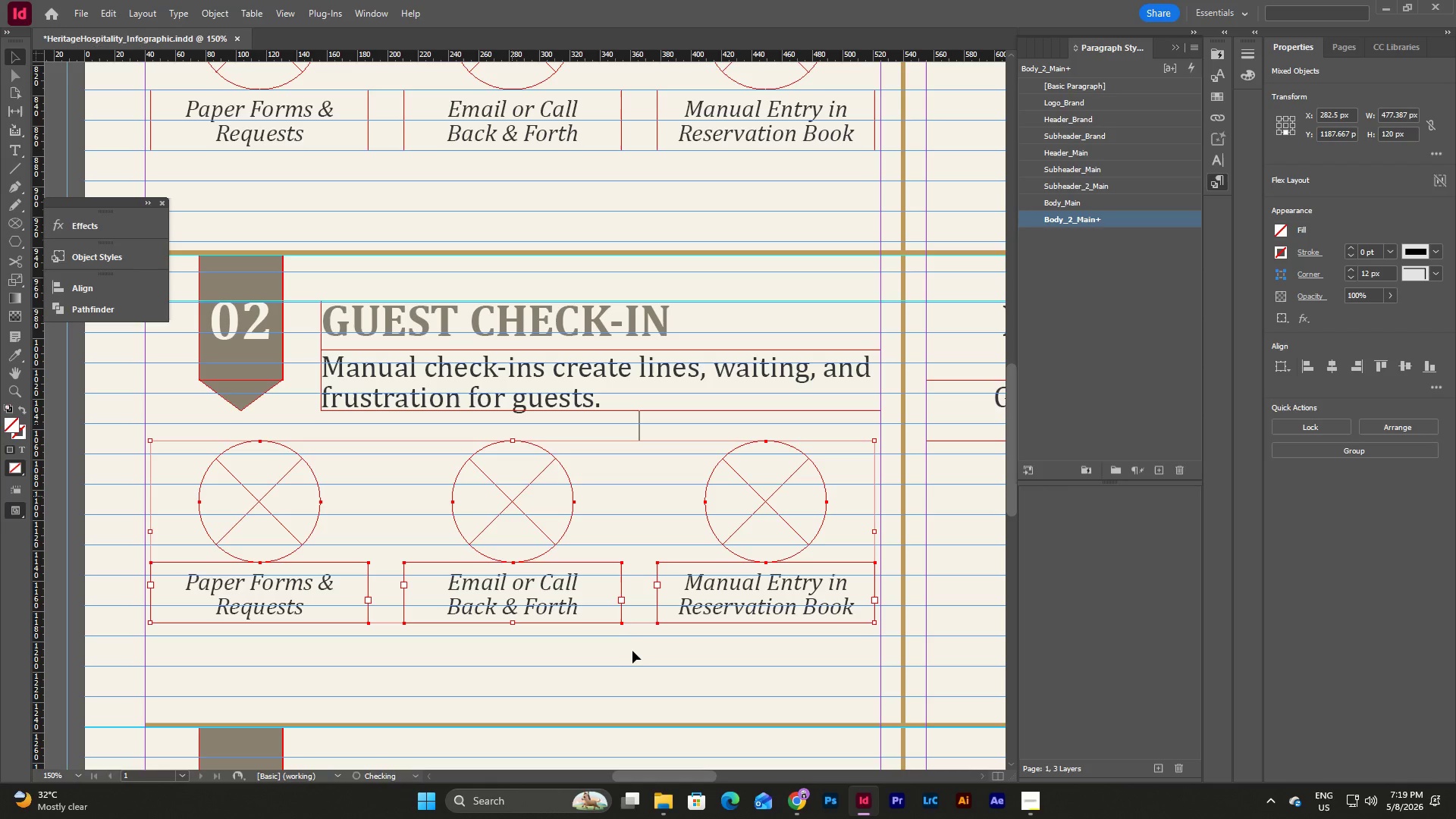 
left_click([634, 654])
 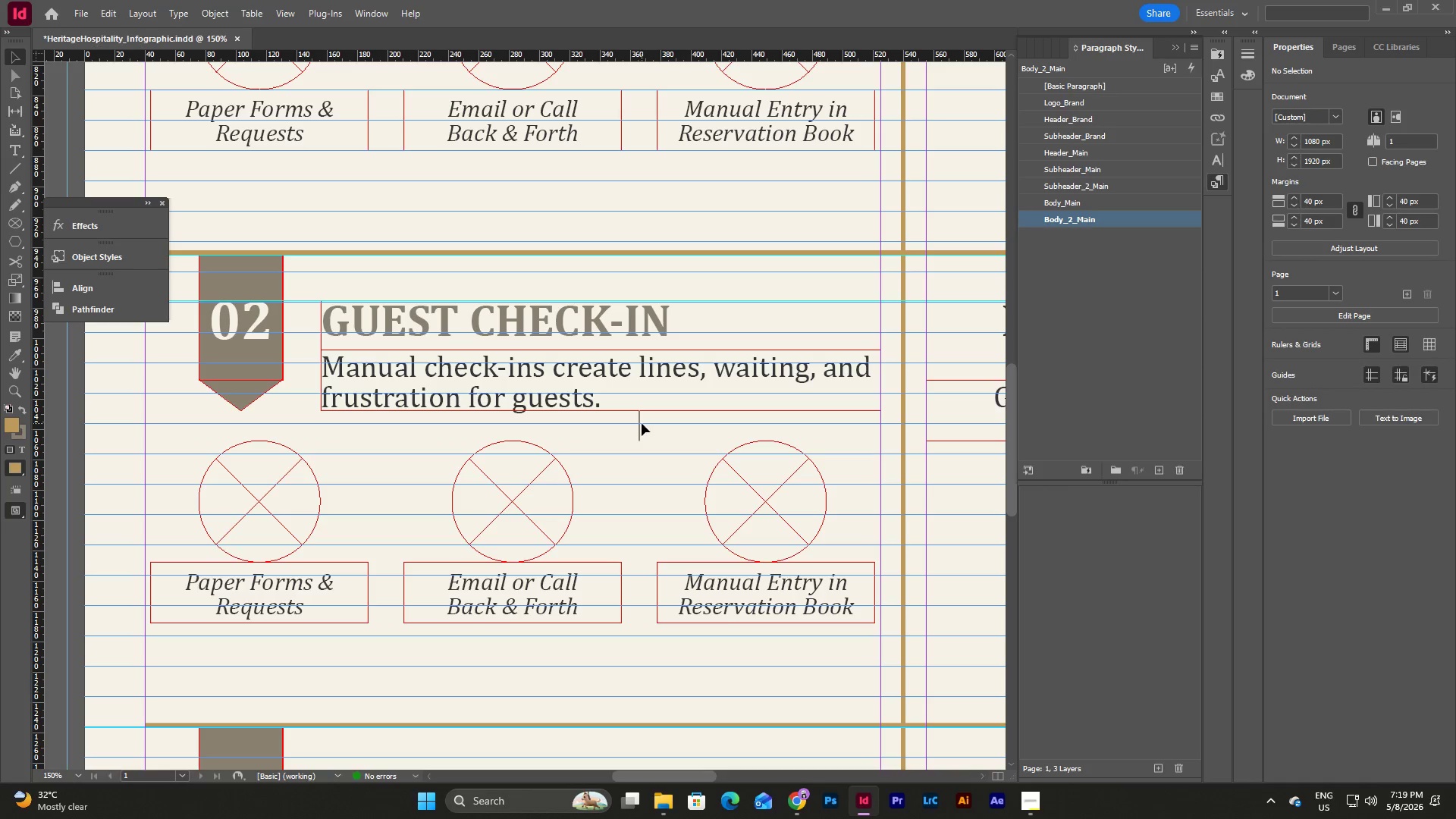 
left_click([639, 423])
 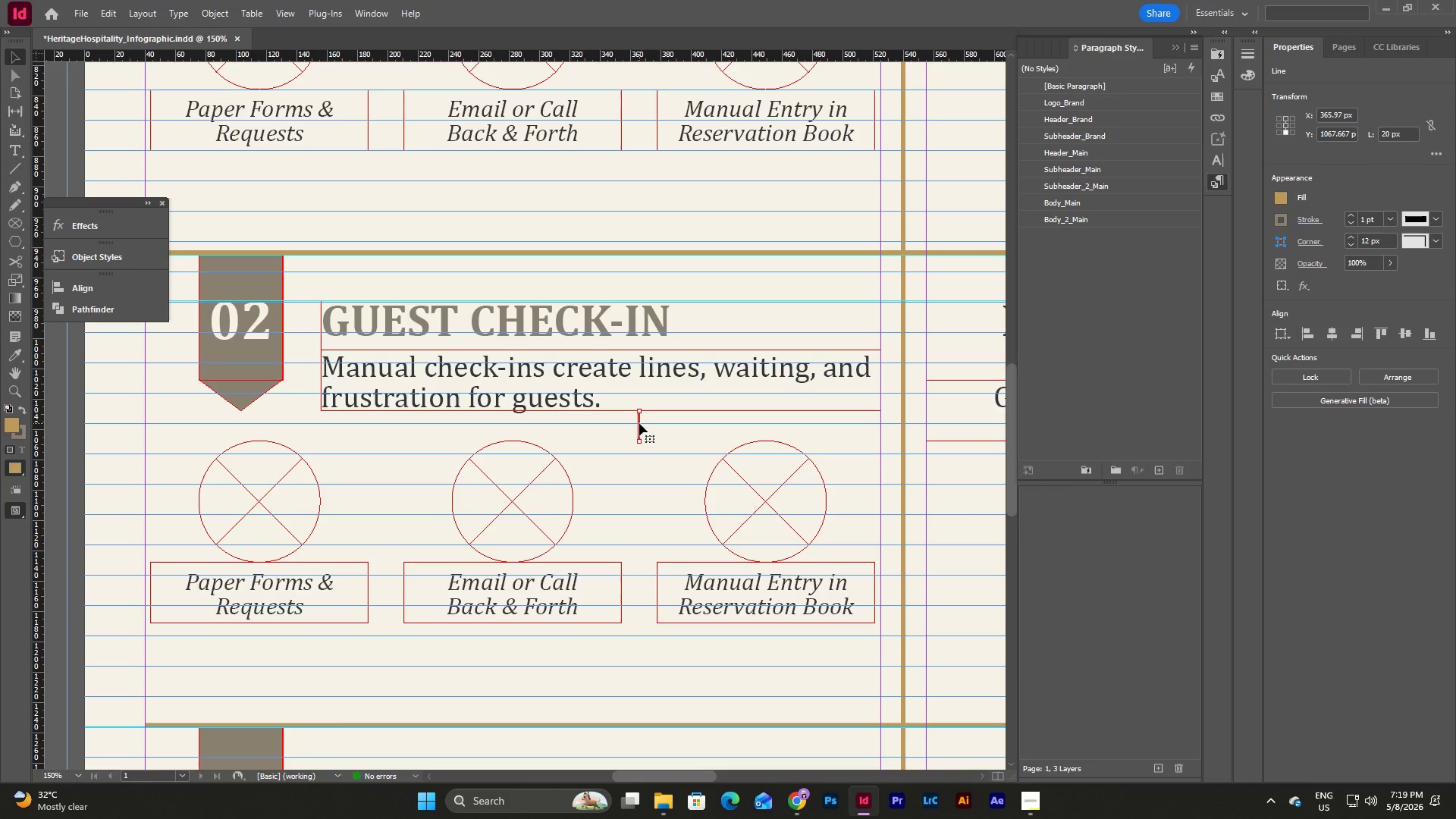 
left_click([641, 514])
 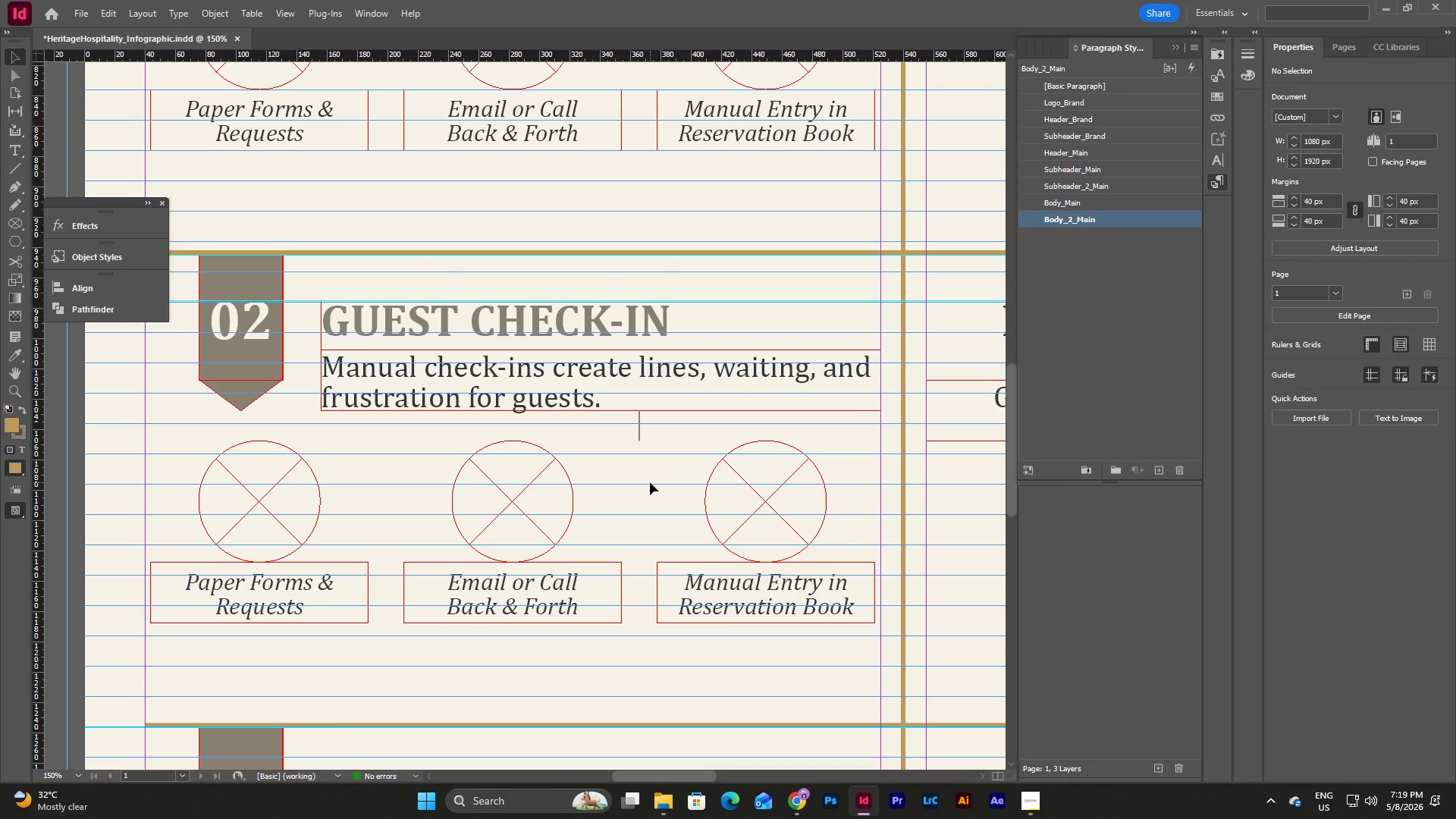 
scroll: coordinate [650, 482], scroll_direction: down, amount: 3.0
 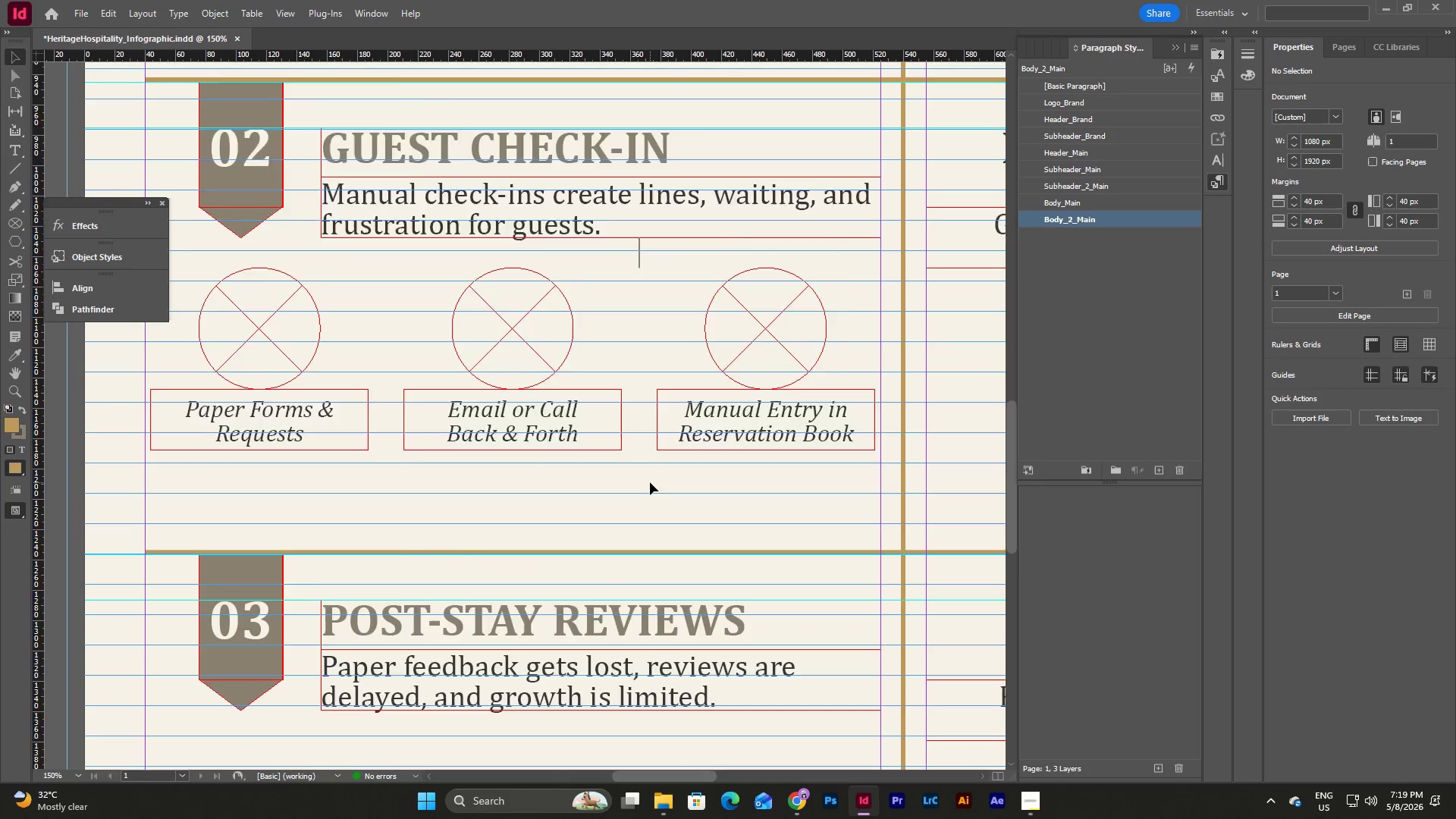 
scroll: coordinate [650, 482], scroll_direction: up, amount: 2.0
 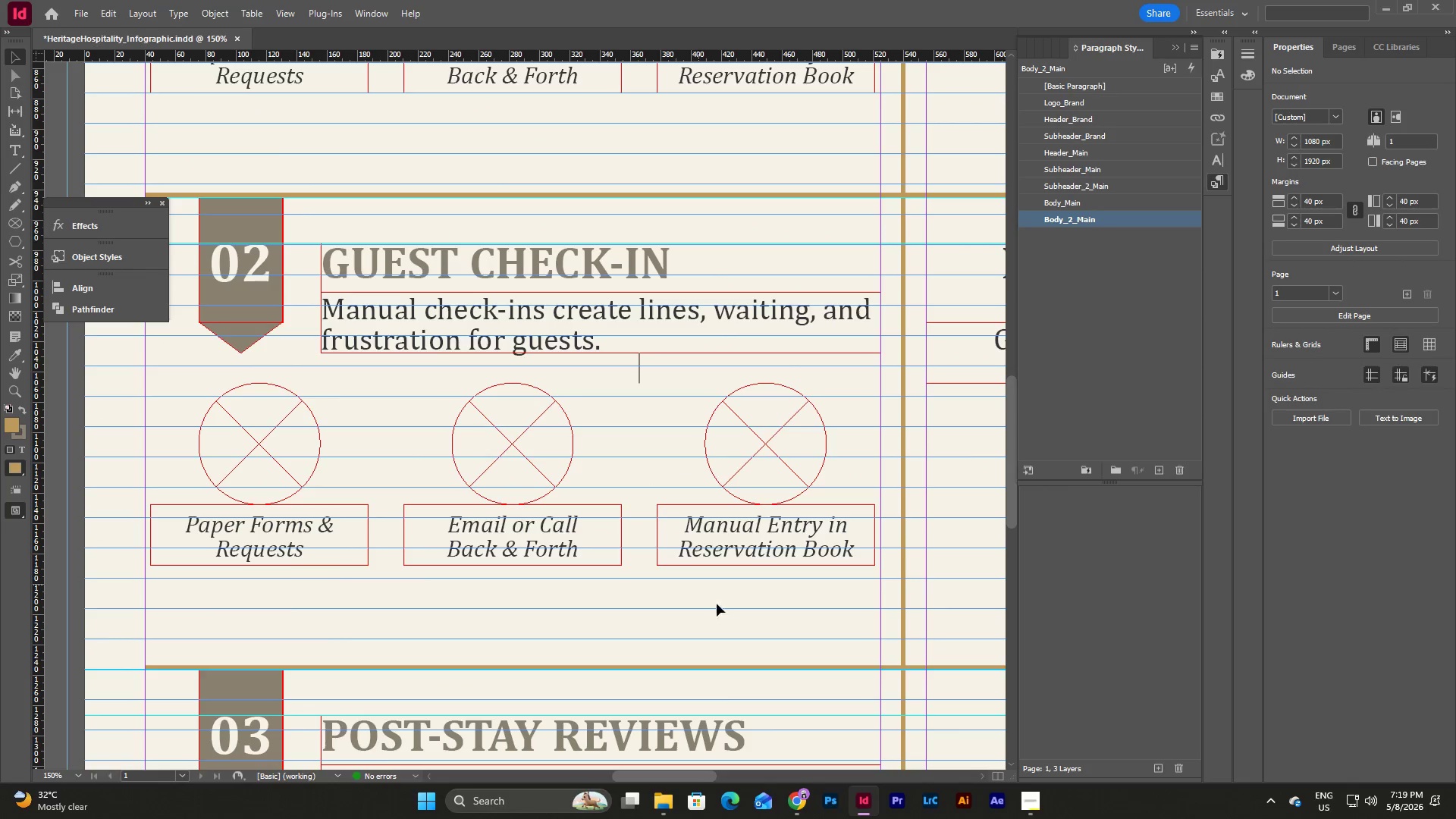 
left_click_drag(start_coordinate=[742, 618], to_coordinate=[250, 445])
 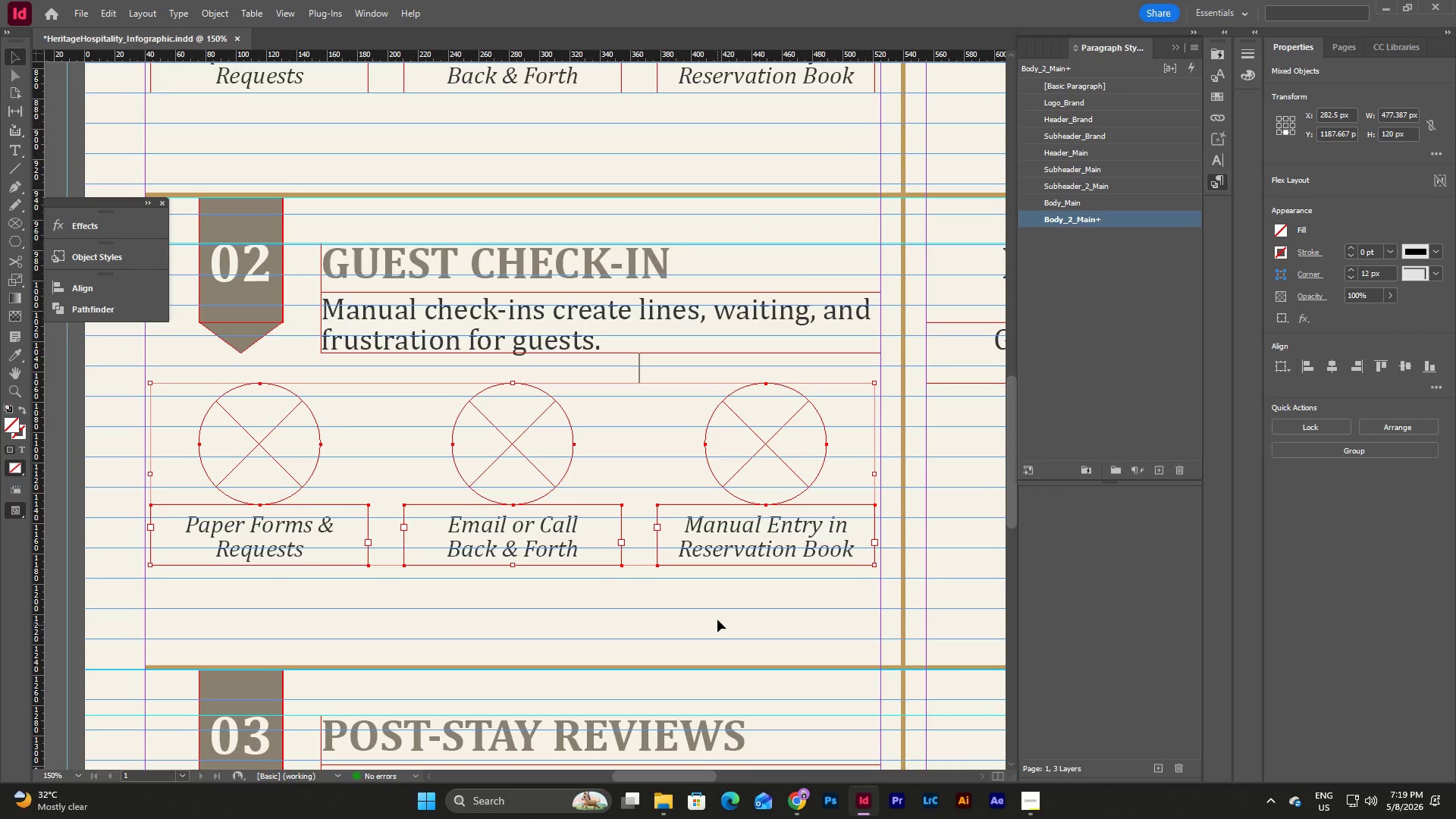 
left_click_drag(start_coordinate=[720, 577], to_coordinate=[252, 375])
 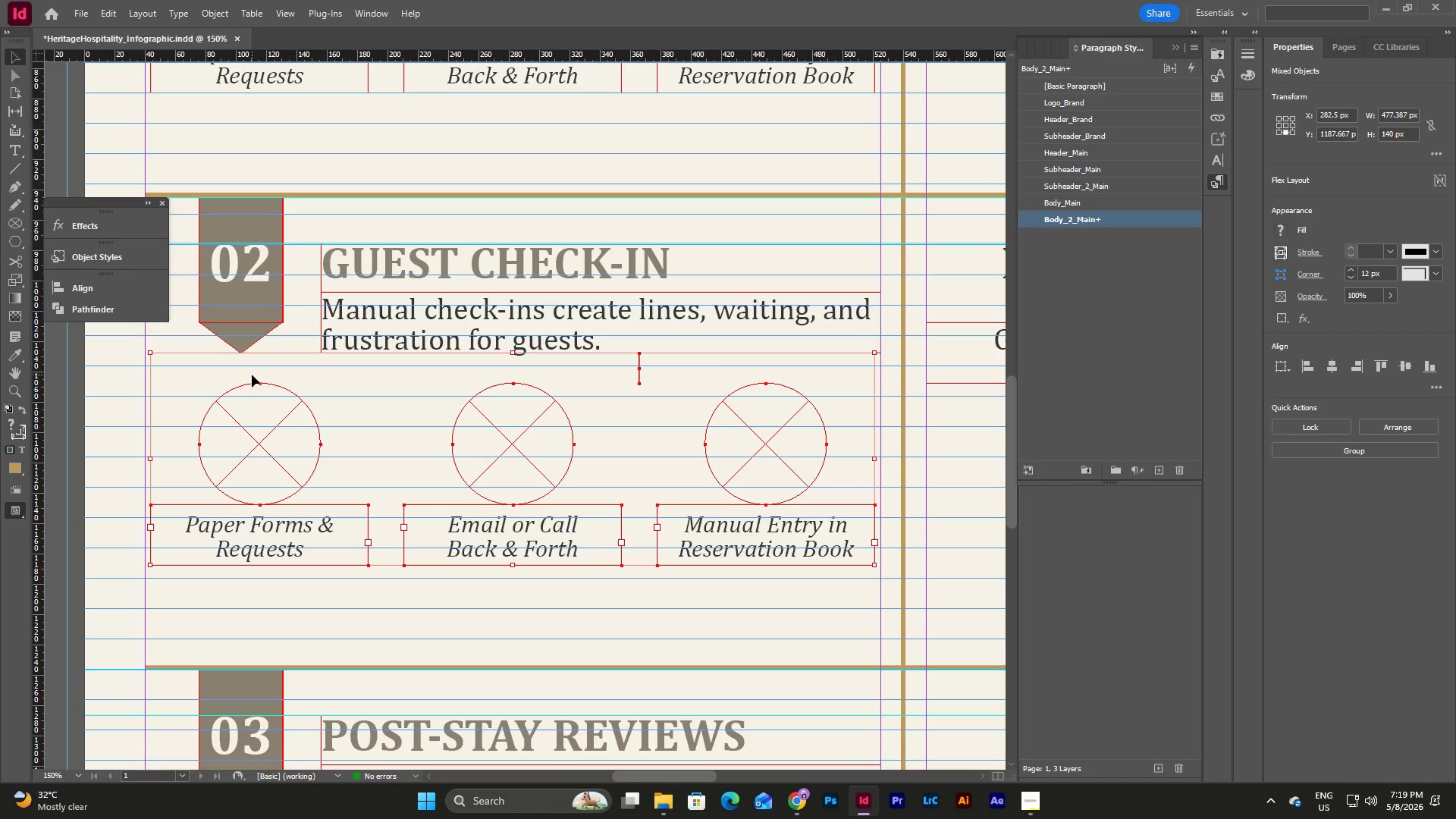 
key(Control+C)
 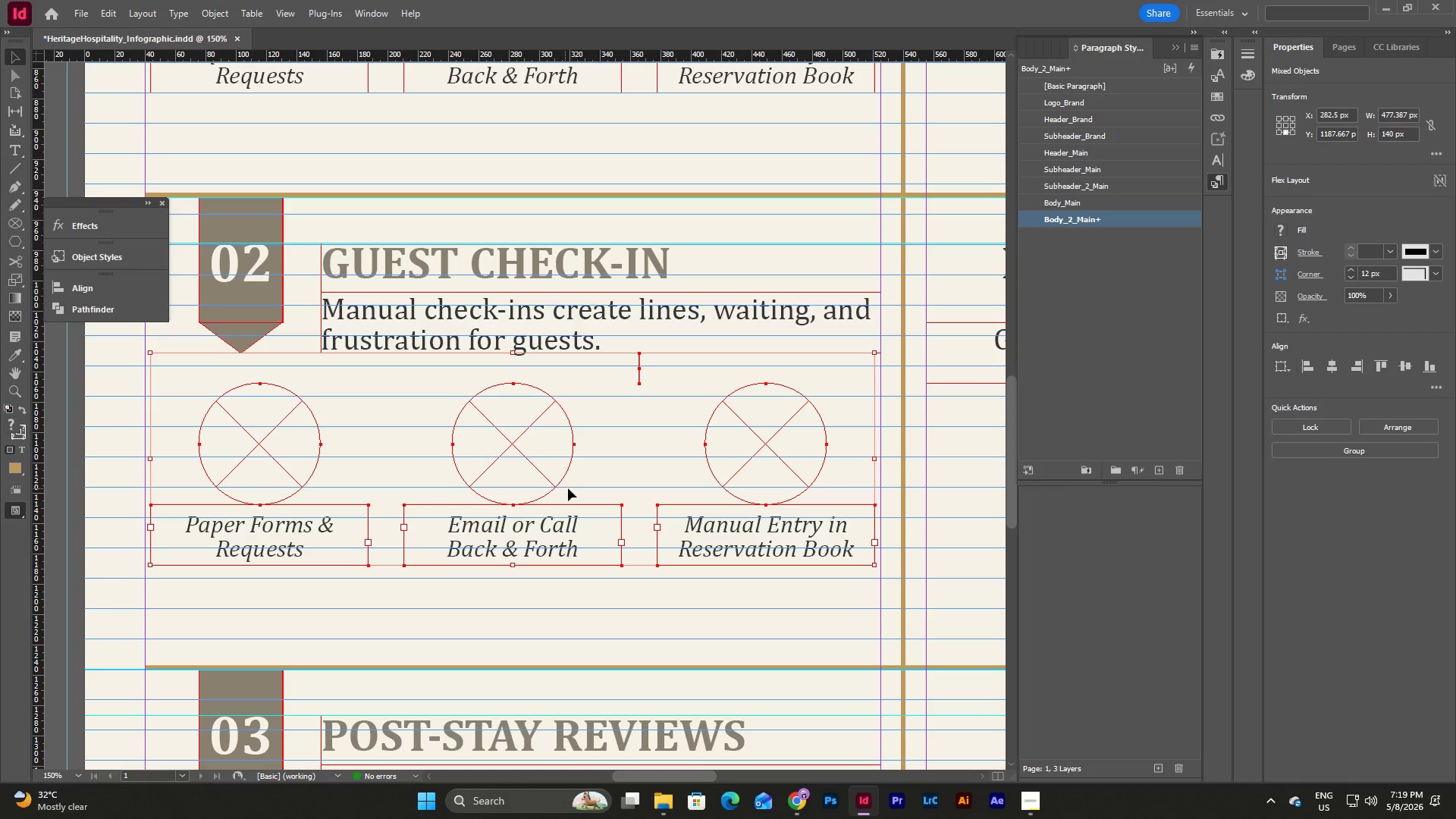 
left_click([517, 525])
 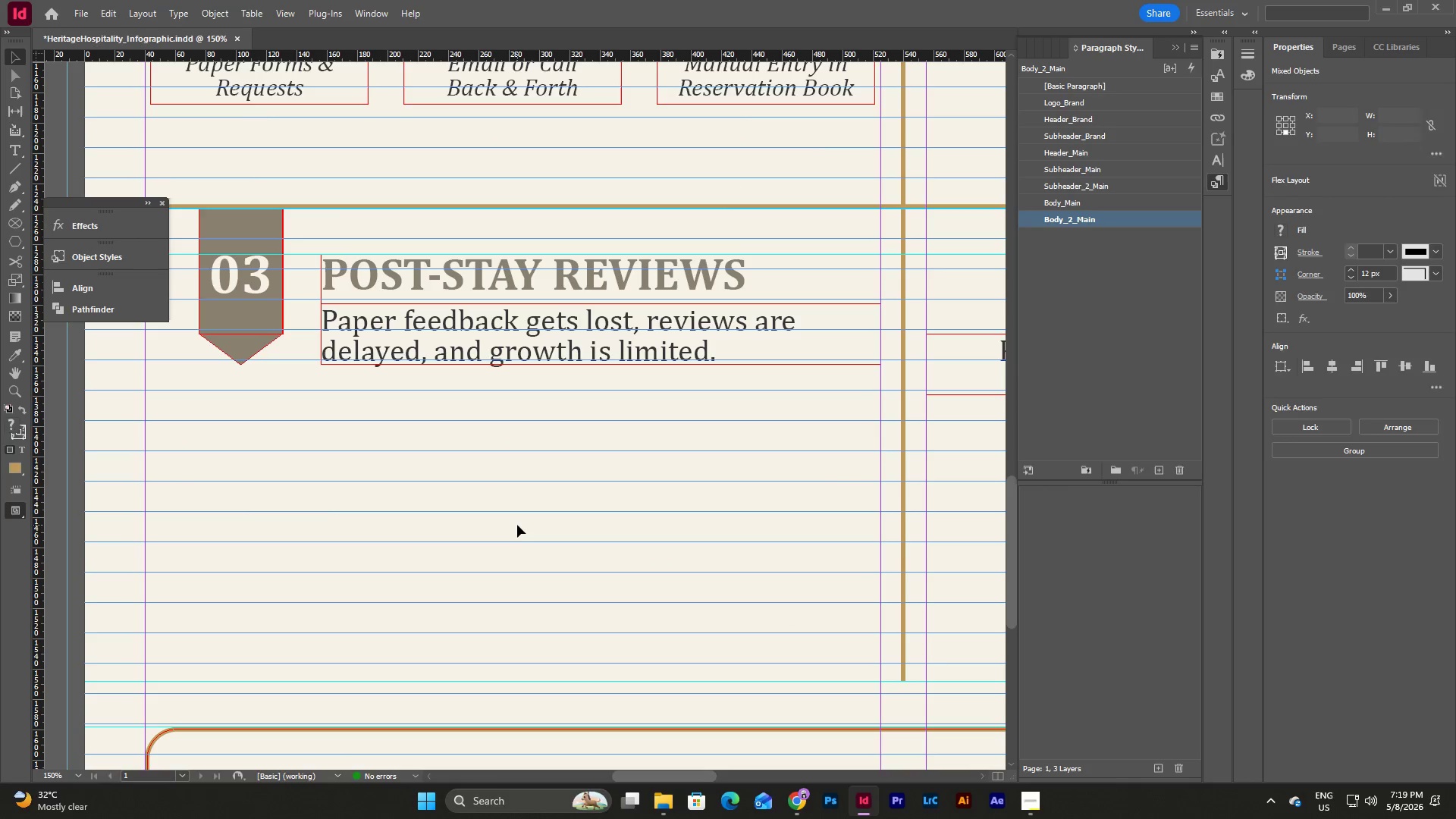 
scroll: coordinate [572, 489], scroll_direction: down, amount: 8.0
 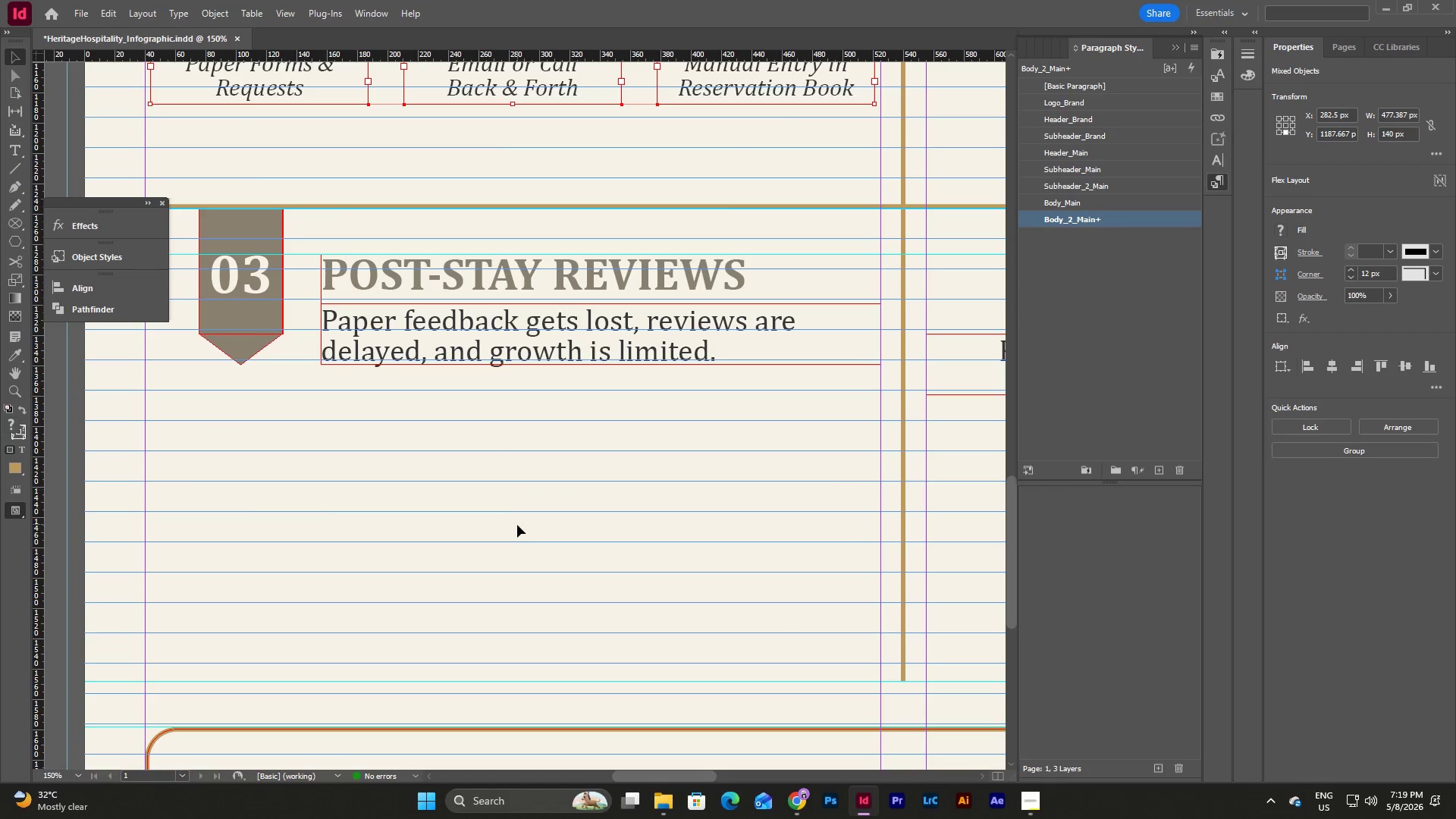 
key(Control+V)
 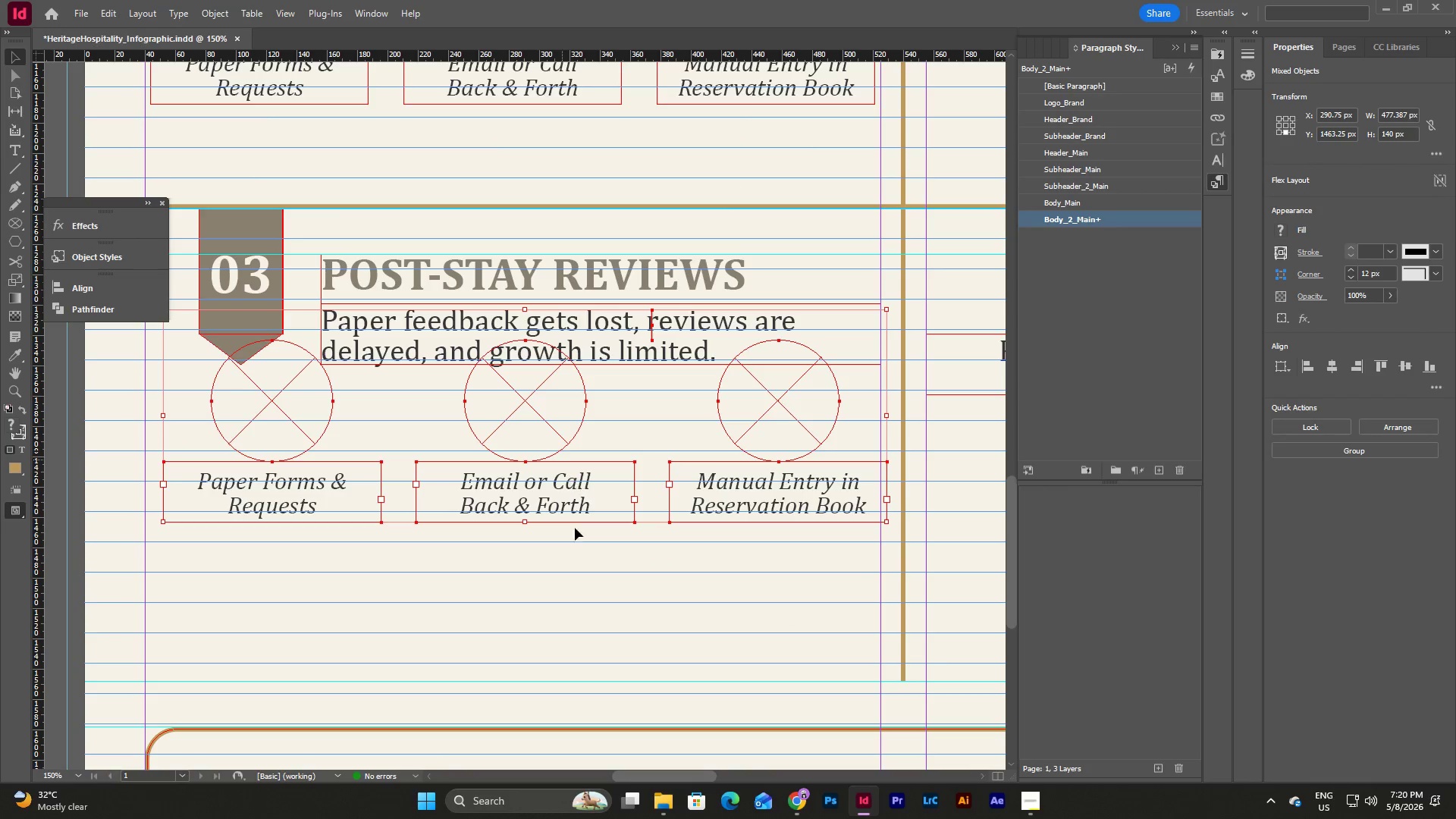 
scroll: coordinate [575, 541], scroll_direction: up, amount: 2.0
 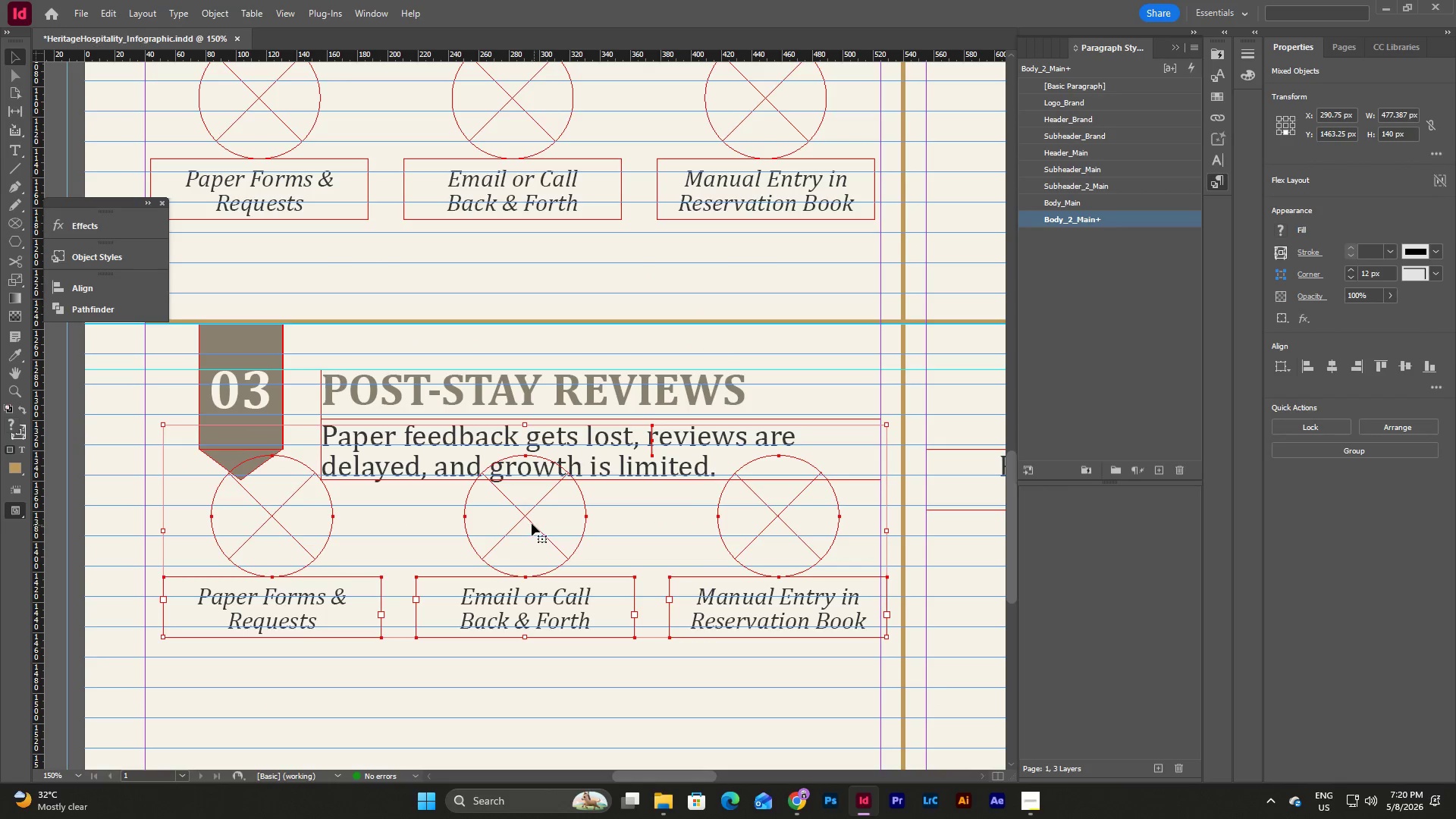 
left_click_drag(start_coordinate=[529, 521], to_coordinate=[516, 572])
 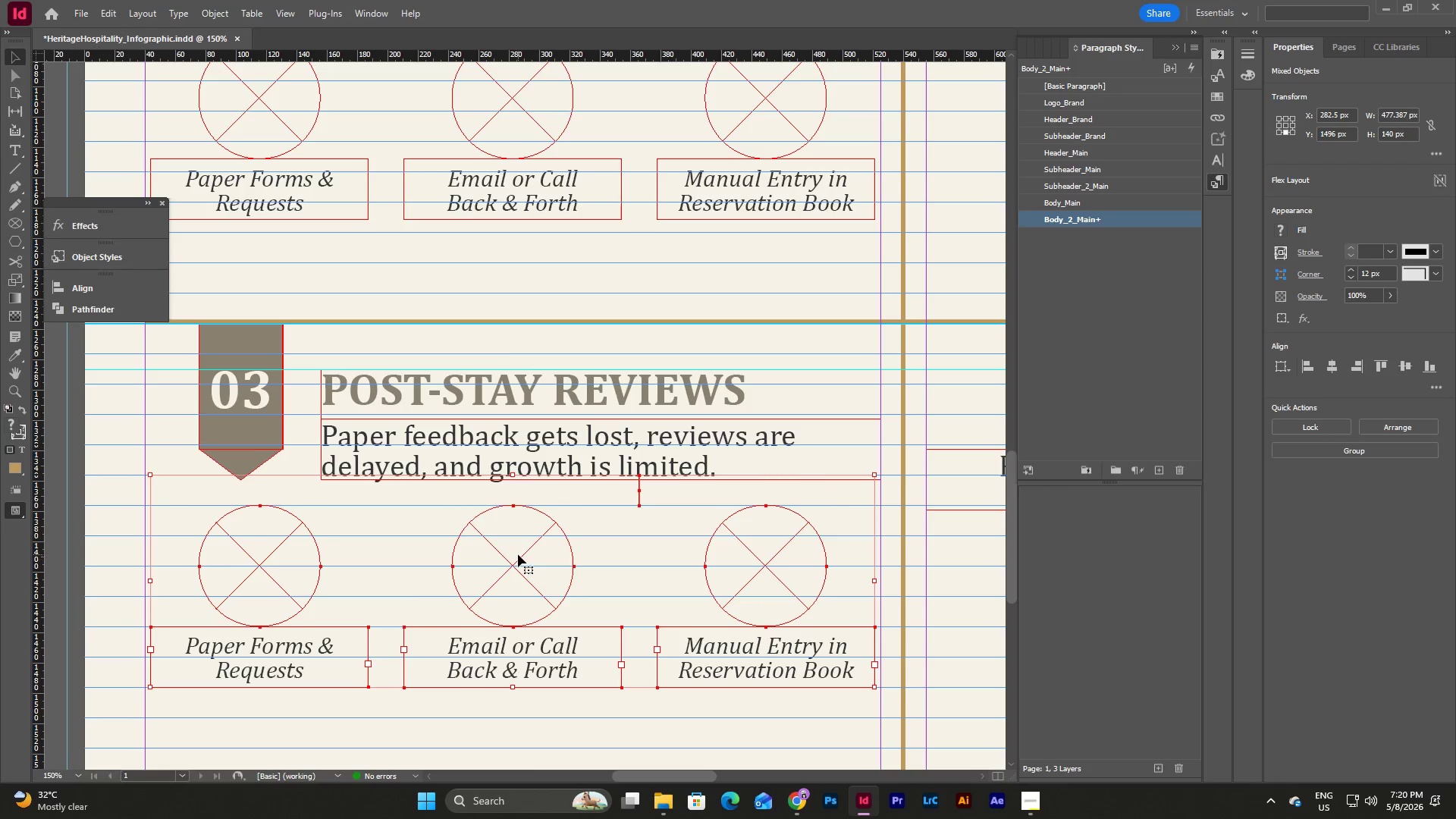 
left_click_drag(start_coordinate=[518, 554], to_coordinate=[518, 560])
 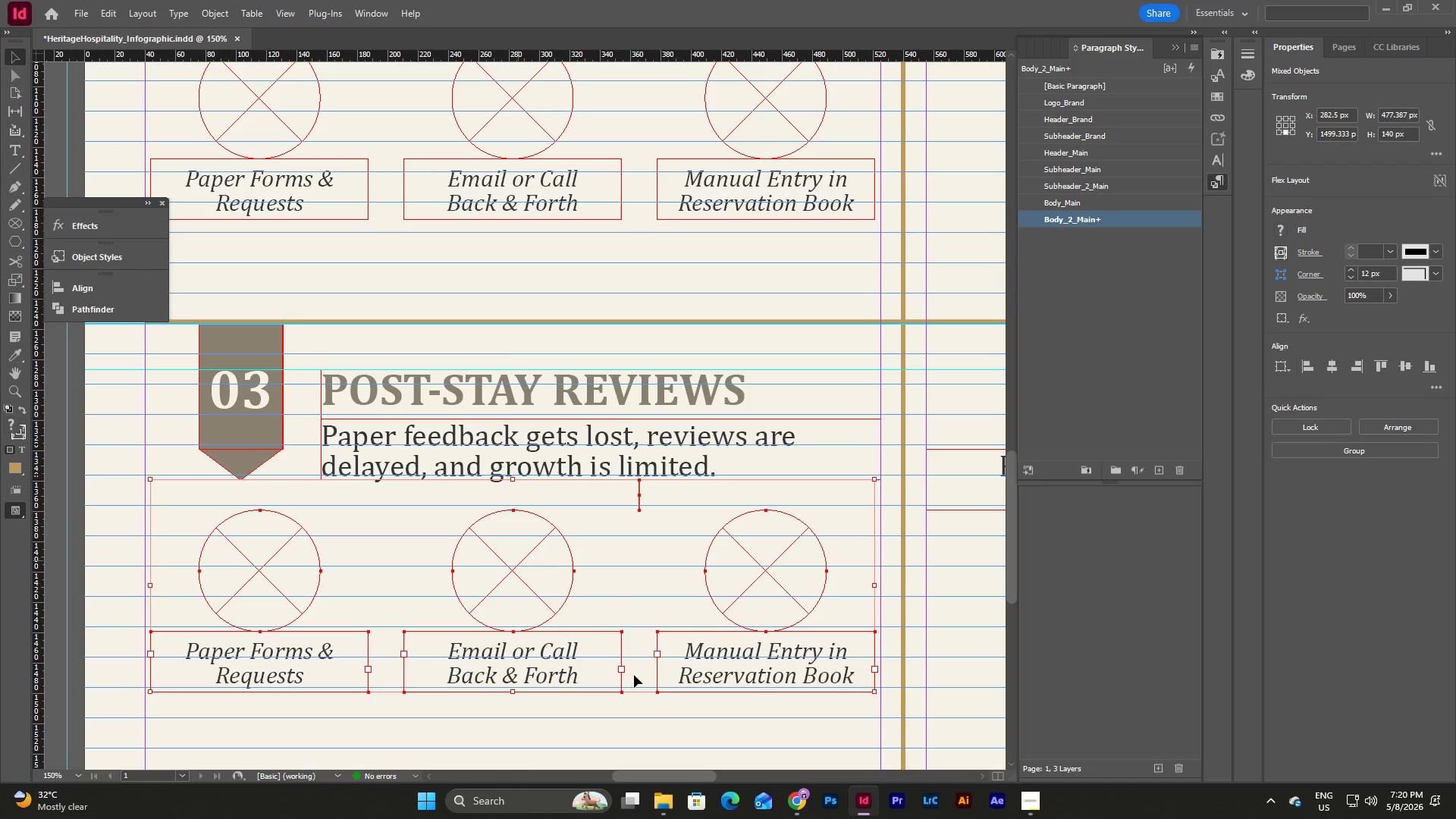 
left_click([632, 709])
 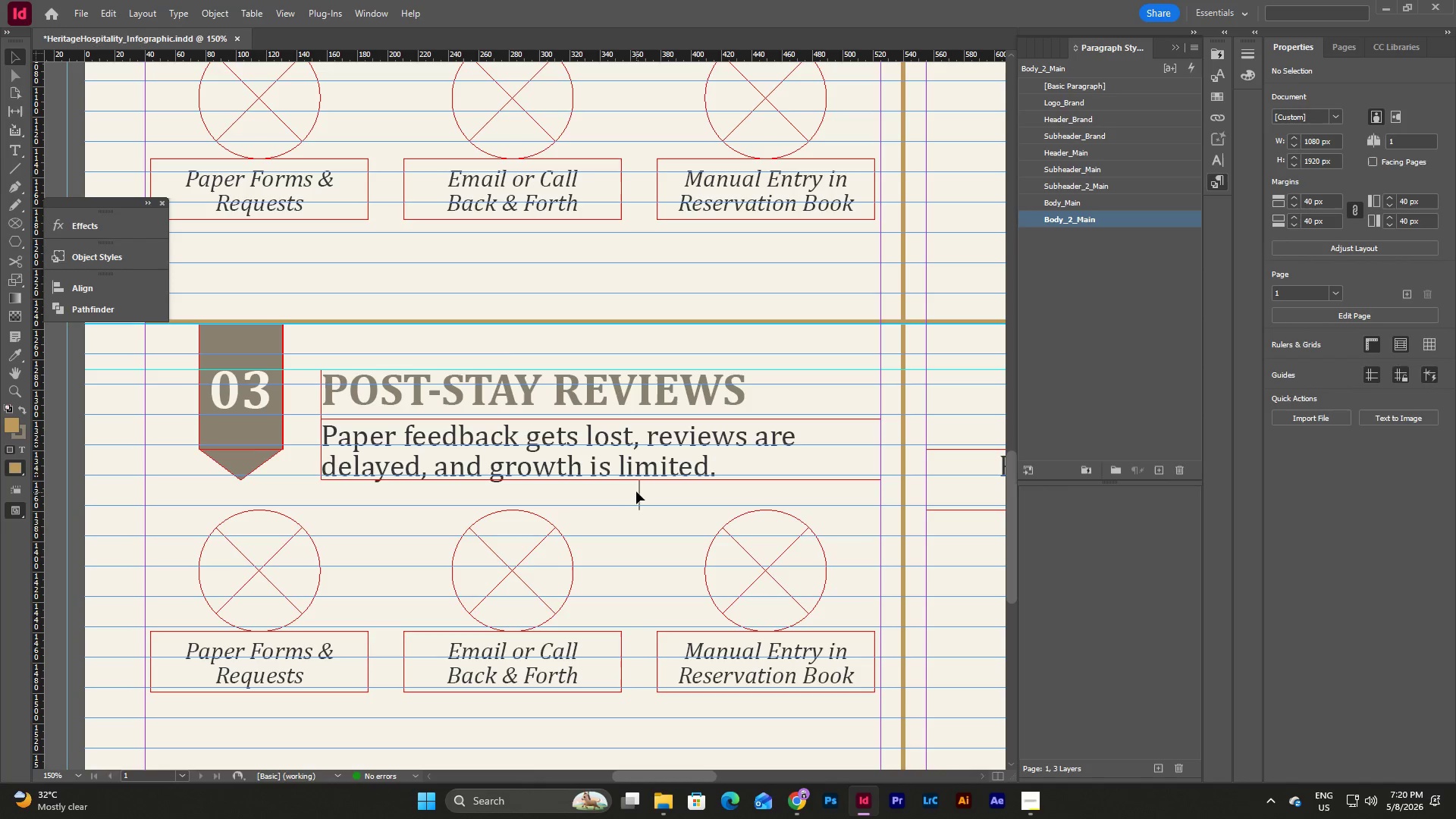 
left_click([642, 495])
 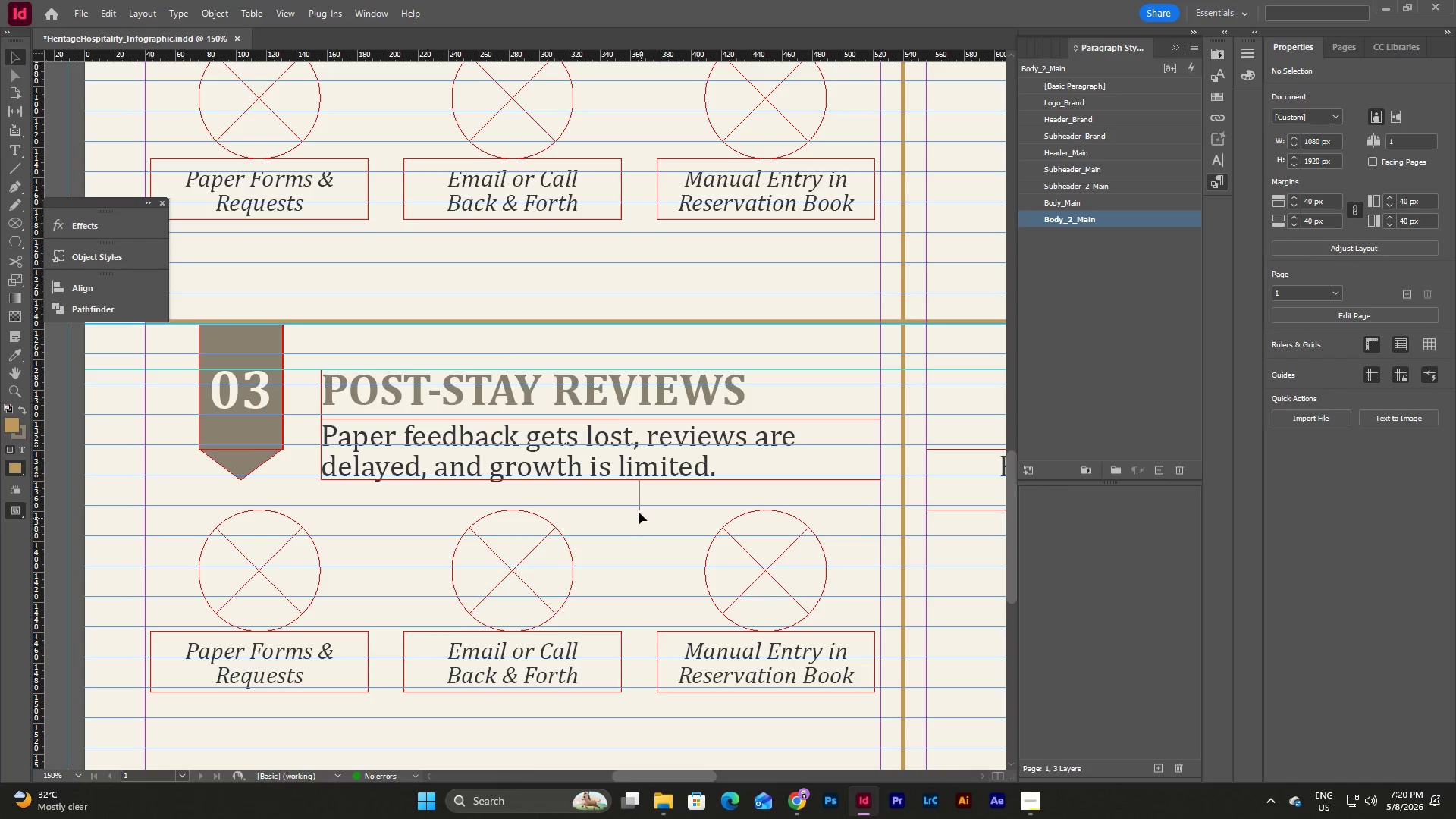 
left_click([639, 497])
 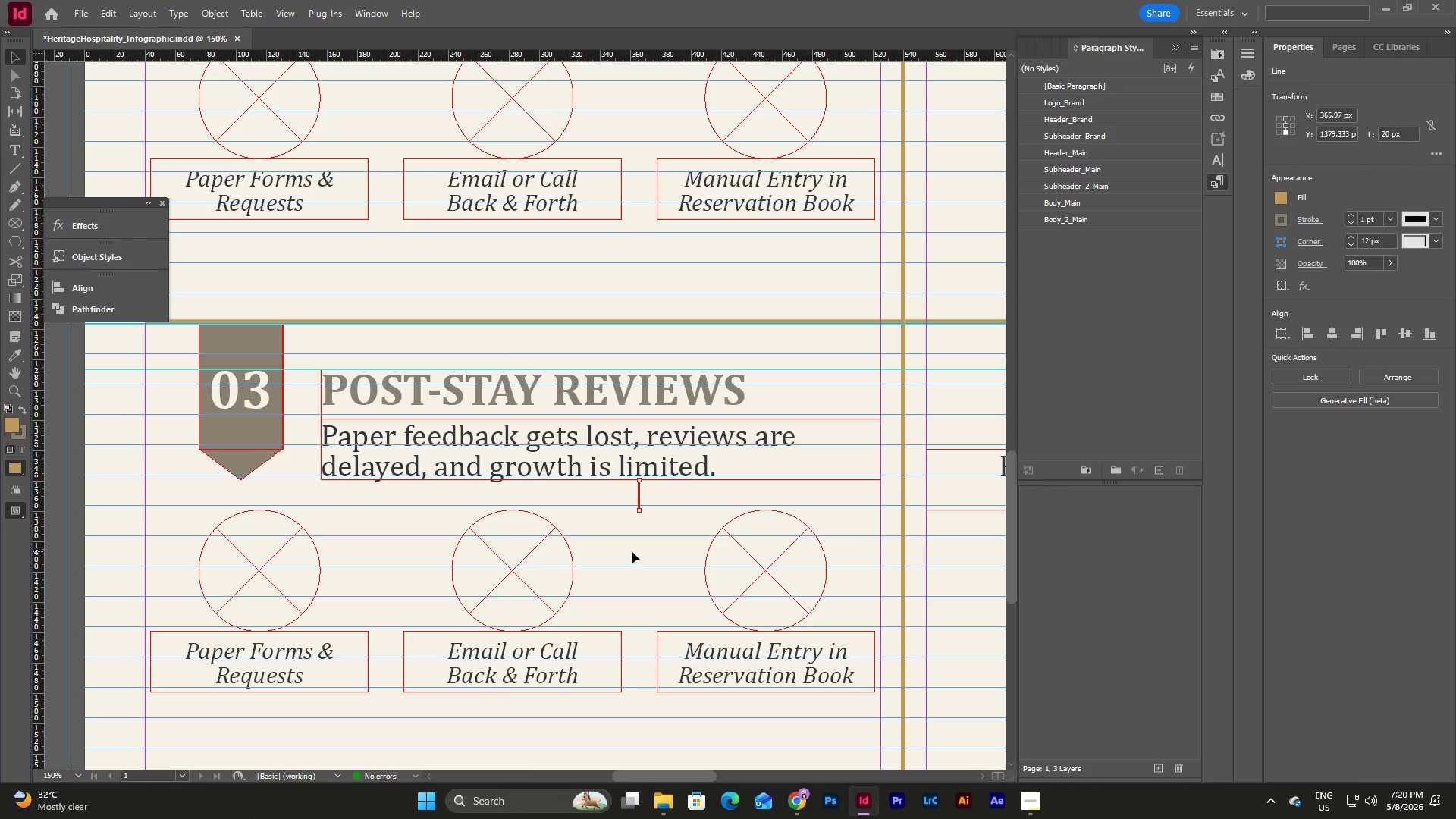 
key(Backspace)
 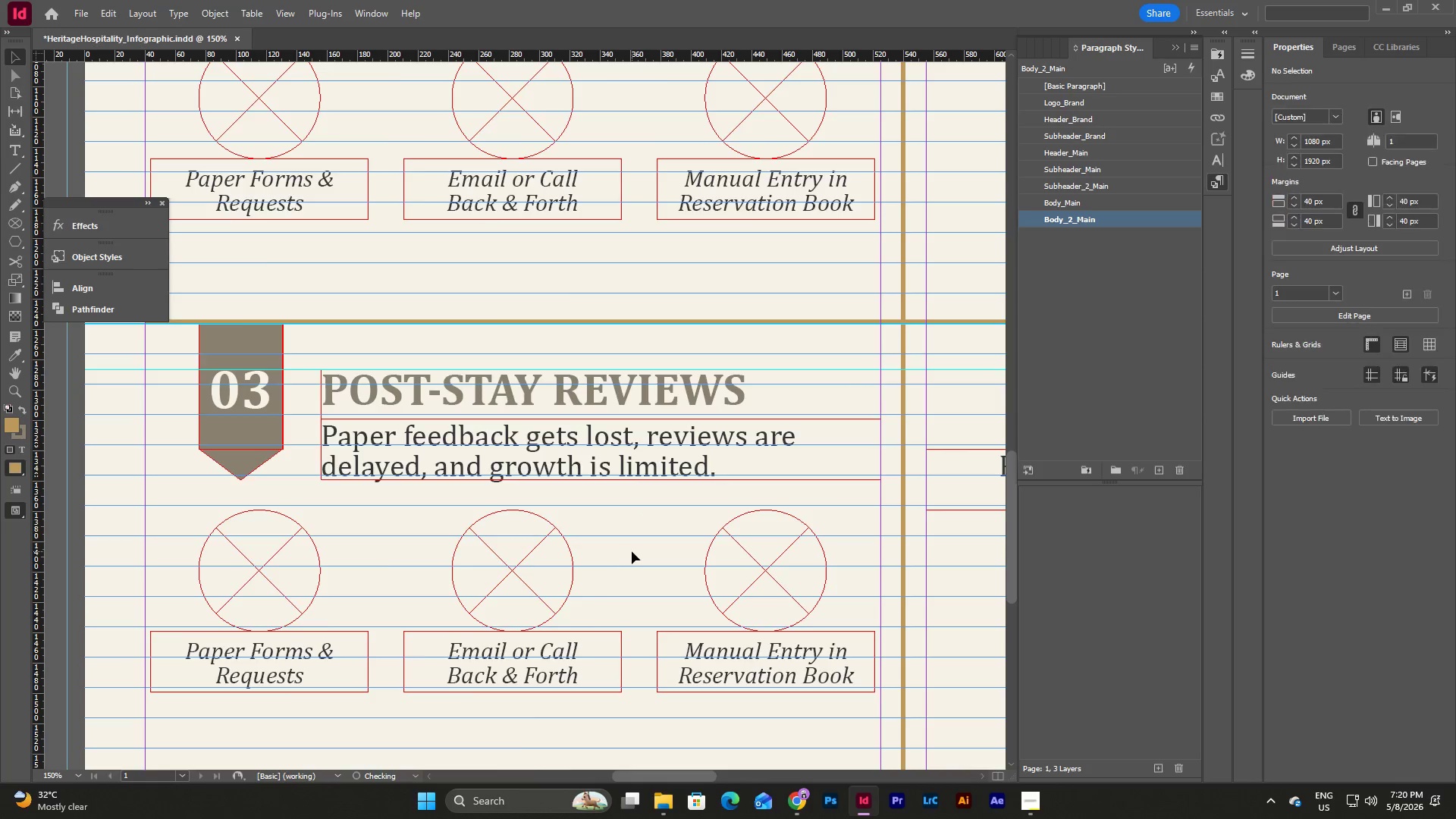 
scroll: coordinate [632, 551], scroll_direction: up, amount: 4.0
 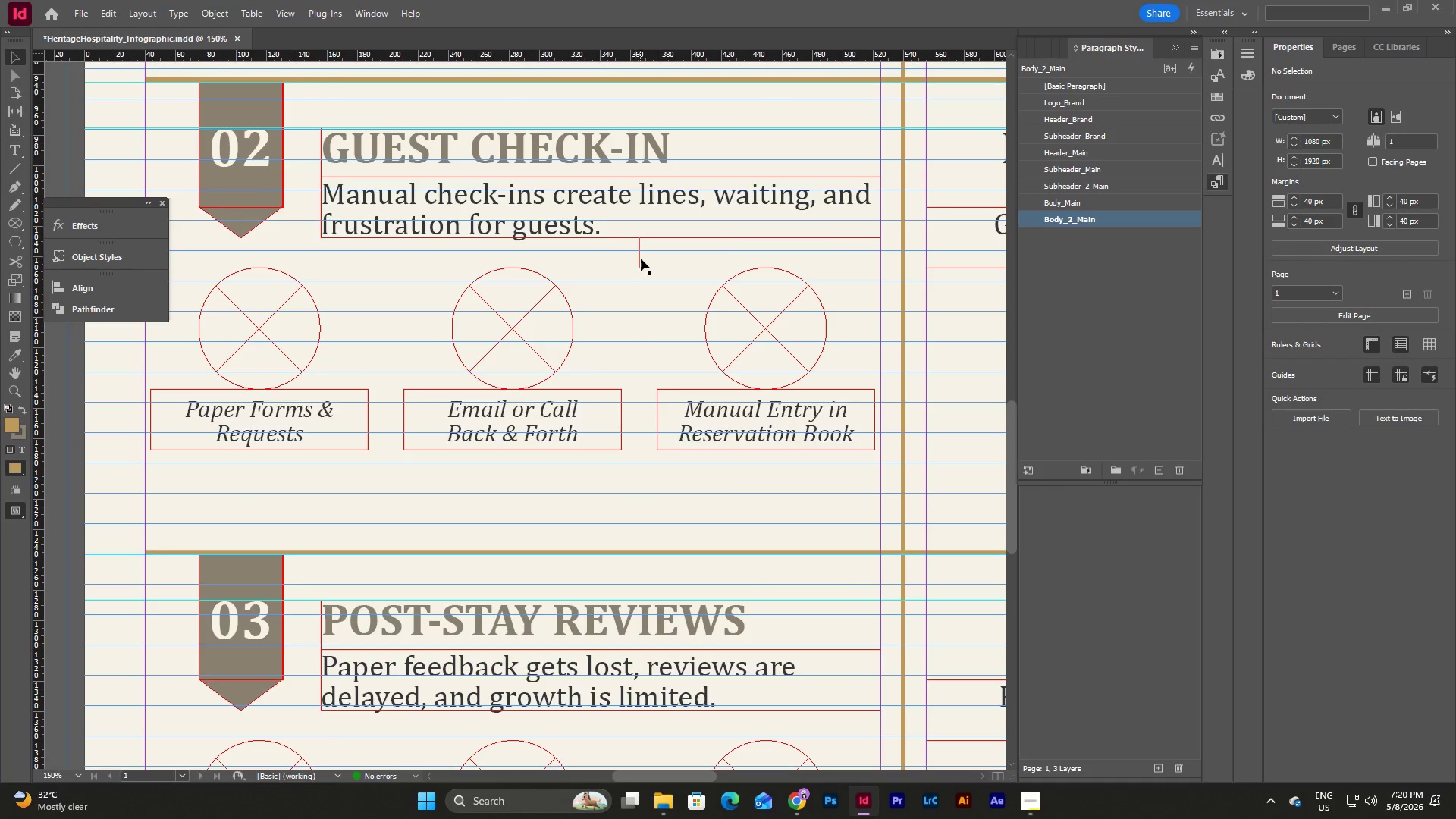 
left_click([641, 259])
 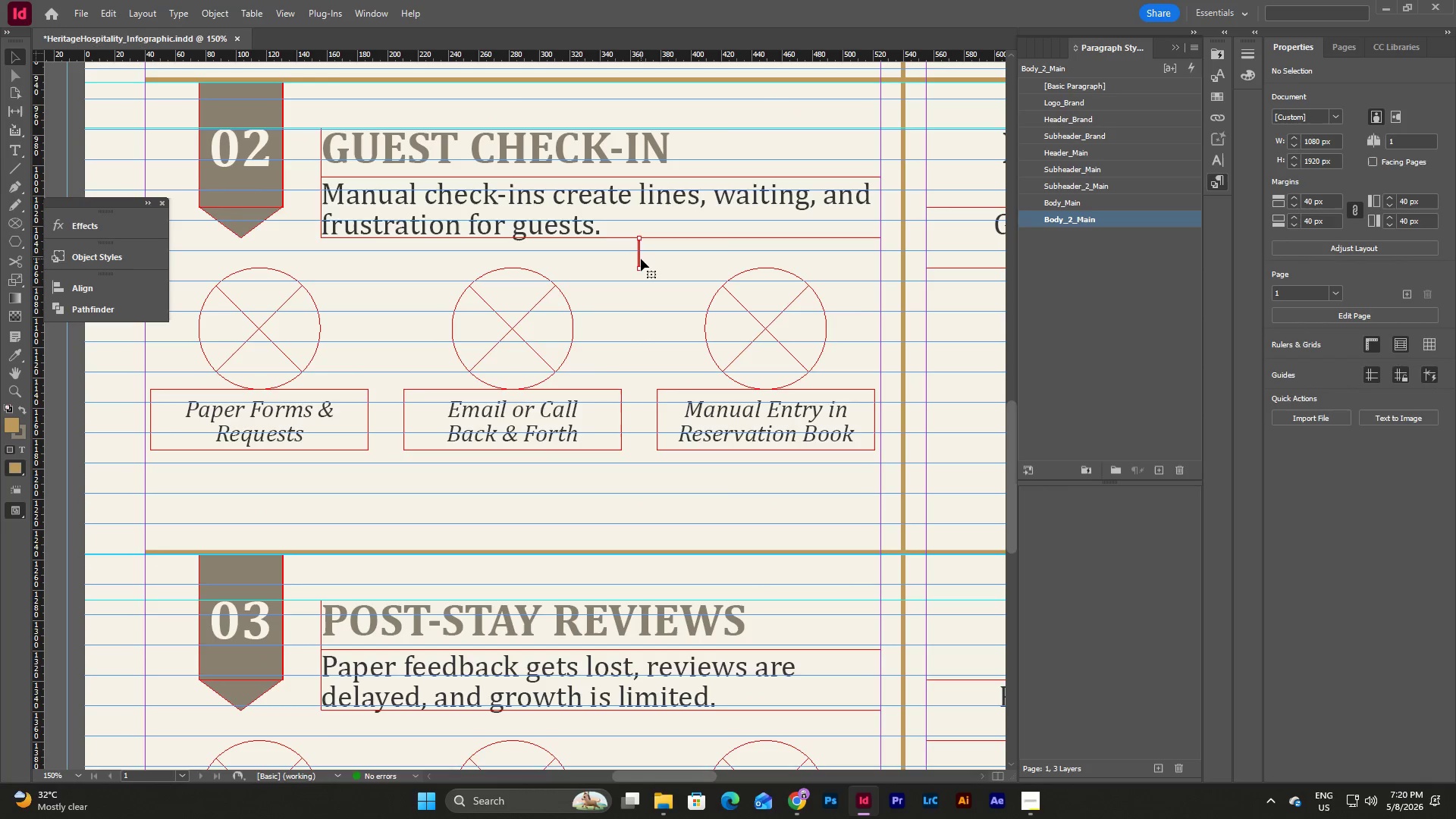 
key(Backspace)
 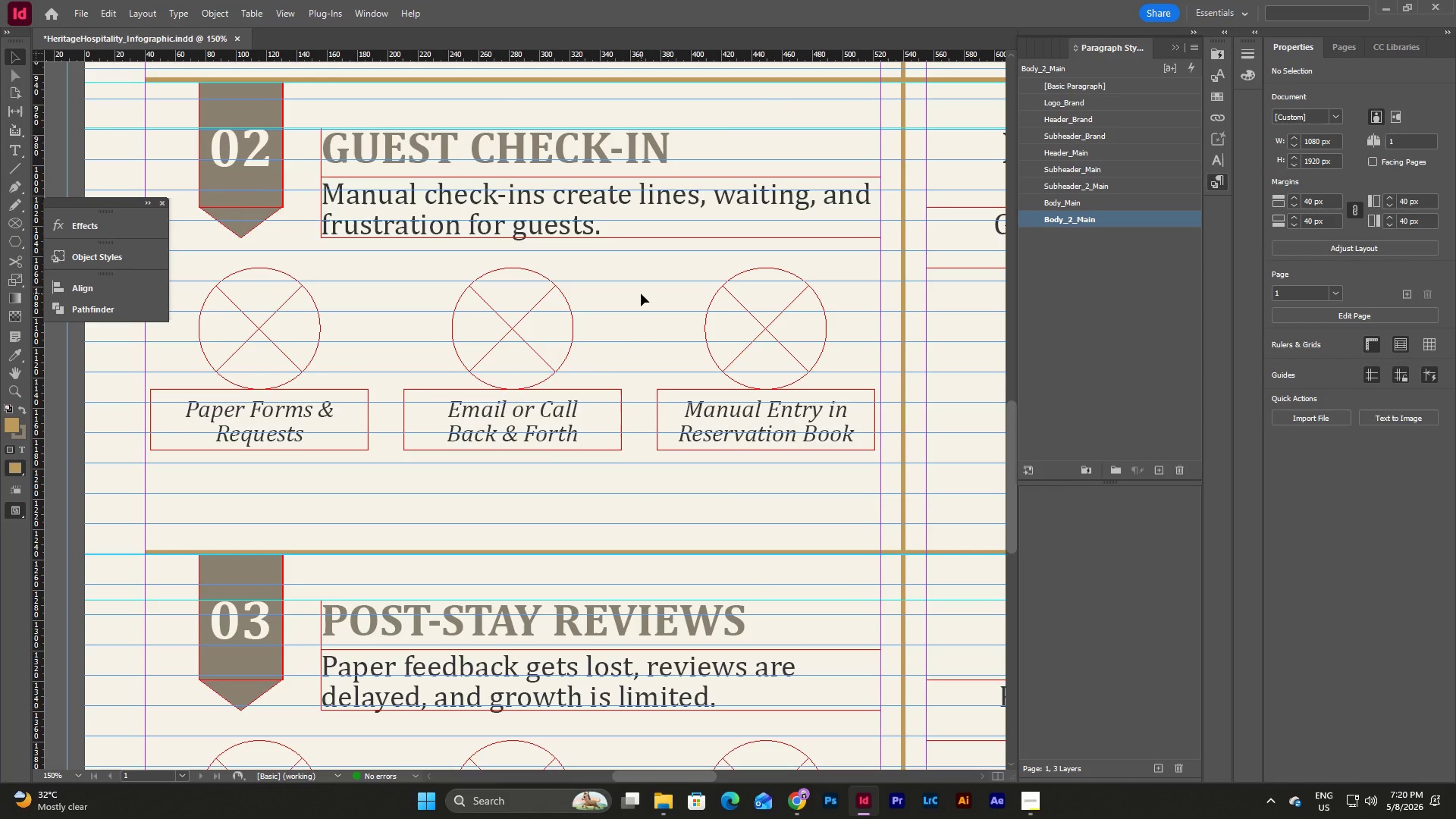 
scroll: coordinate [642, 345], scroll_direction: up, amount: 7.0
 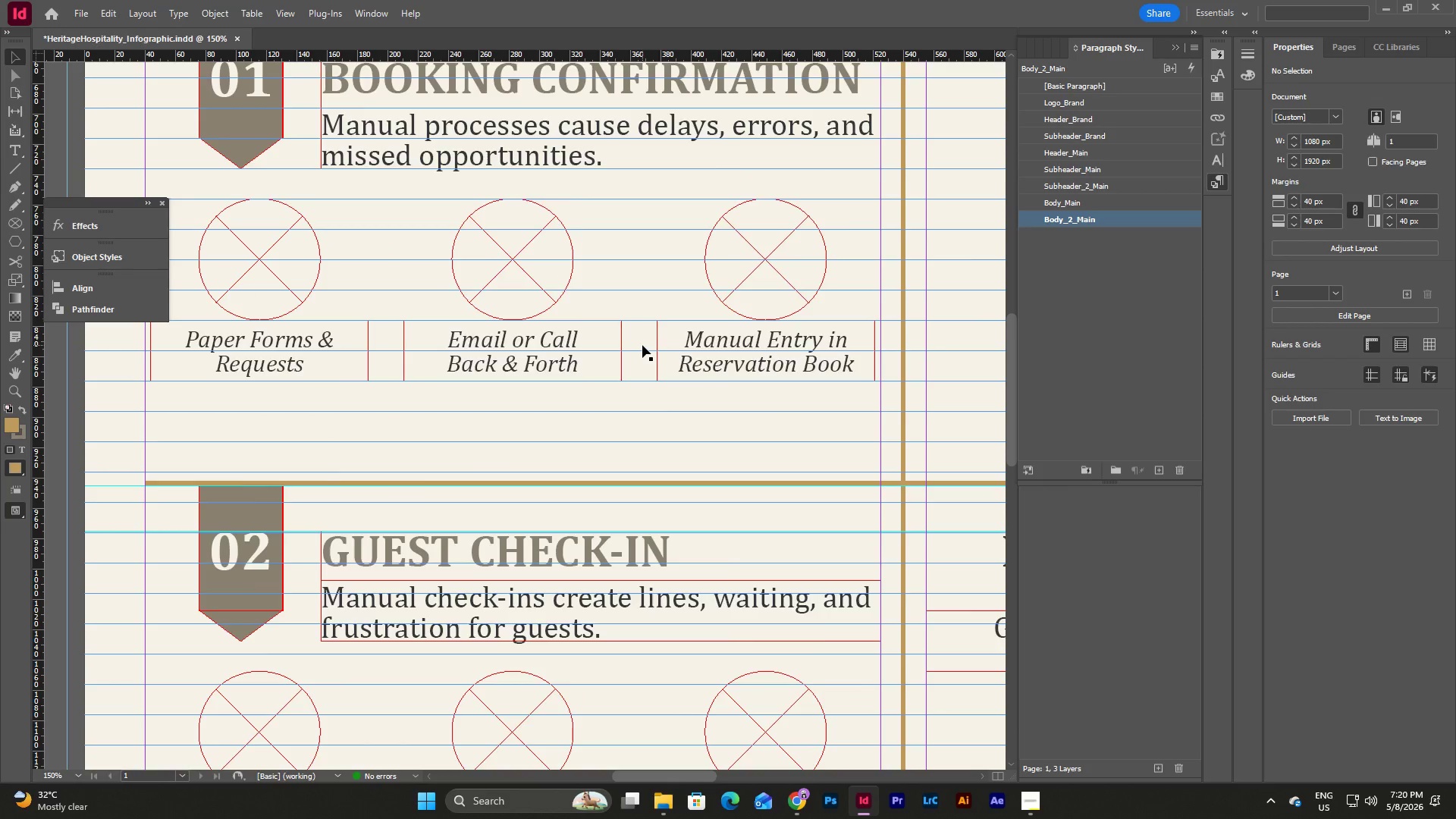 
scroll: coordinate [642, 345], scroll_direction: down, amount: 3.0
 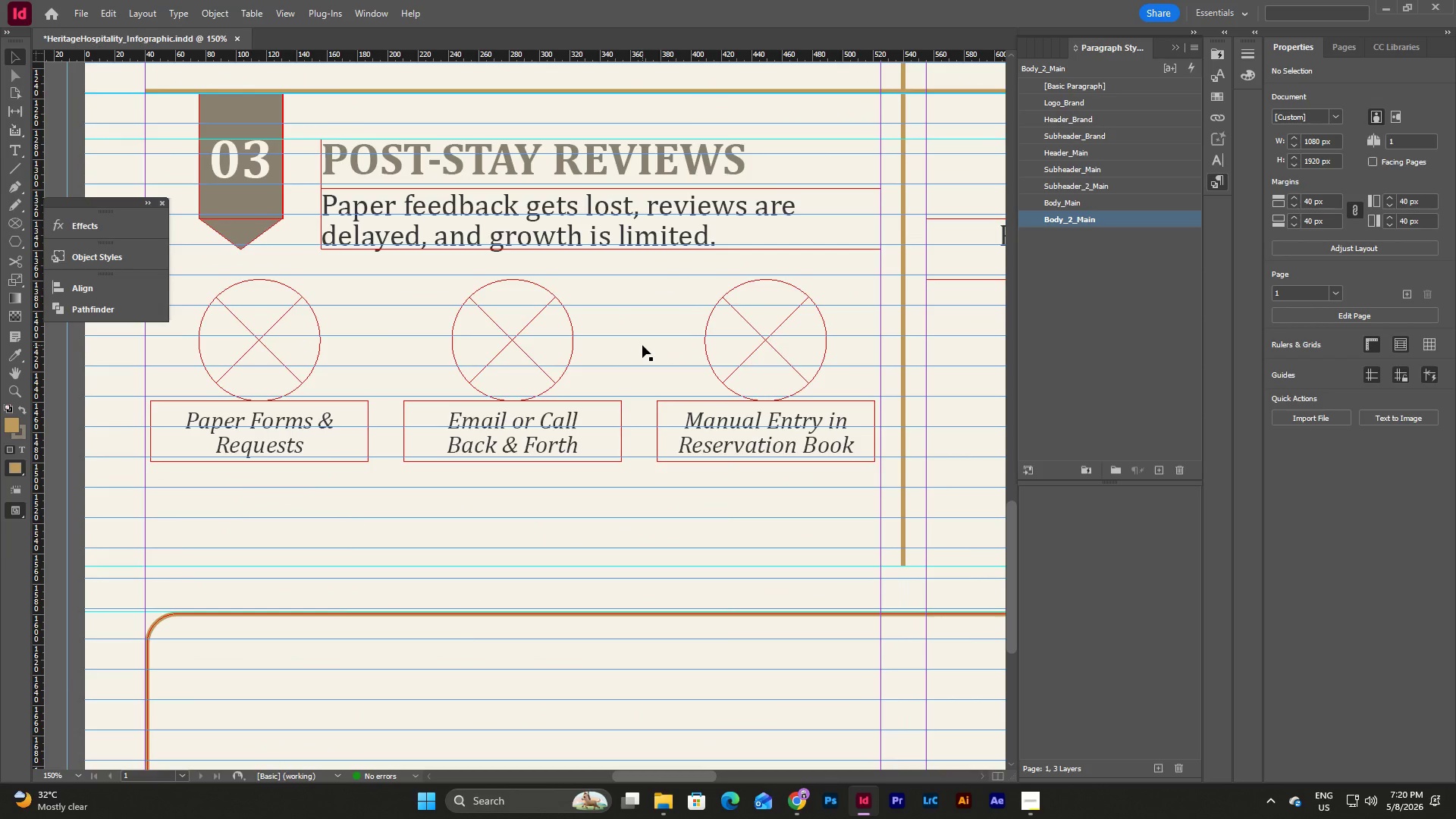 
scroll: coordinate [642, 345], scroll_direction: up, amount: 10.0
 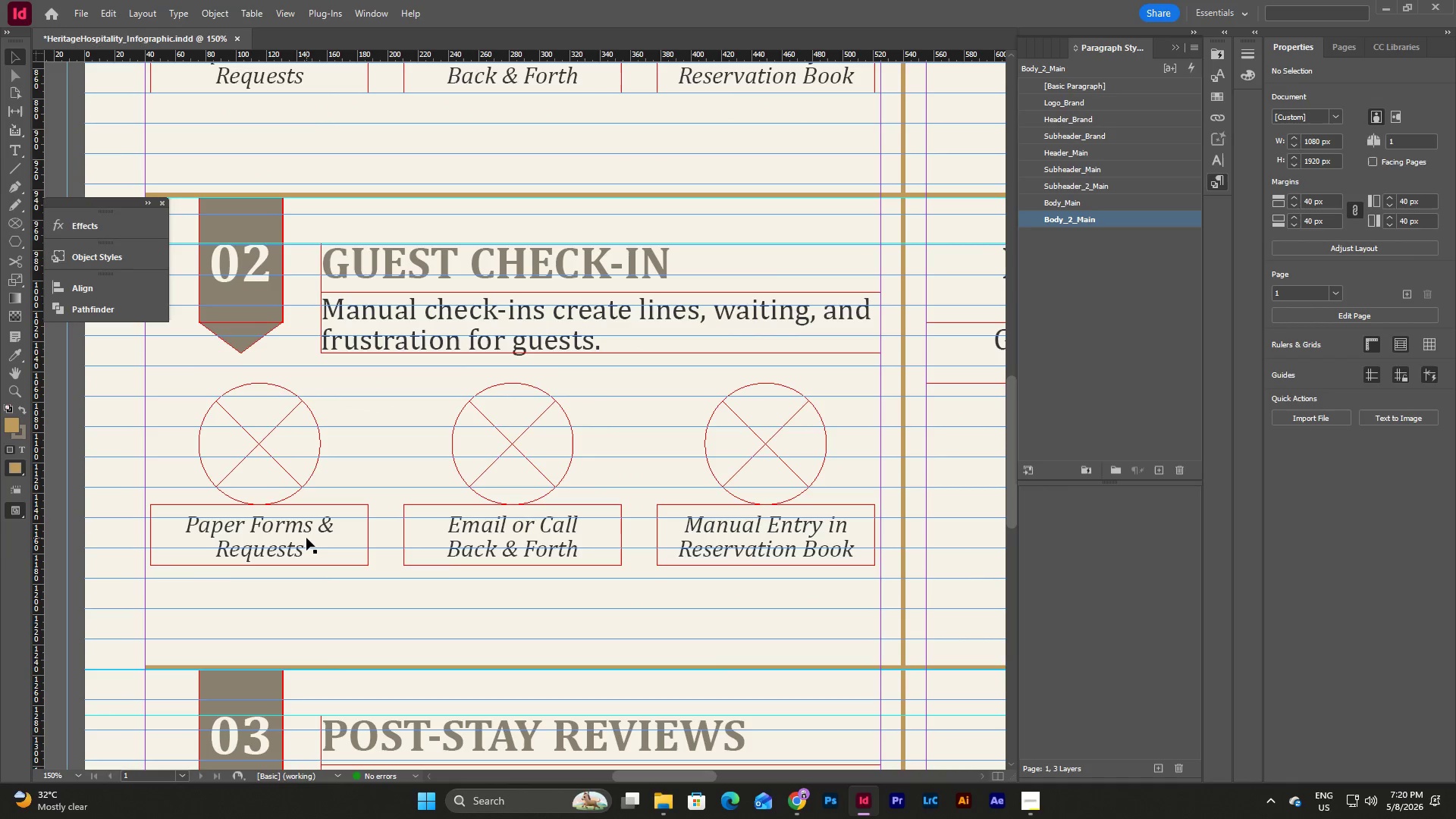 
double_click([306, 538])
 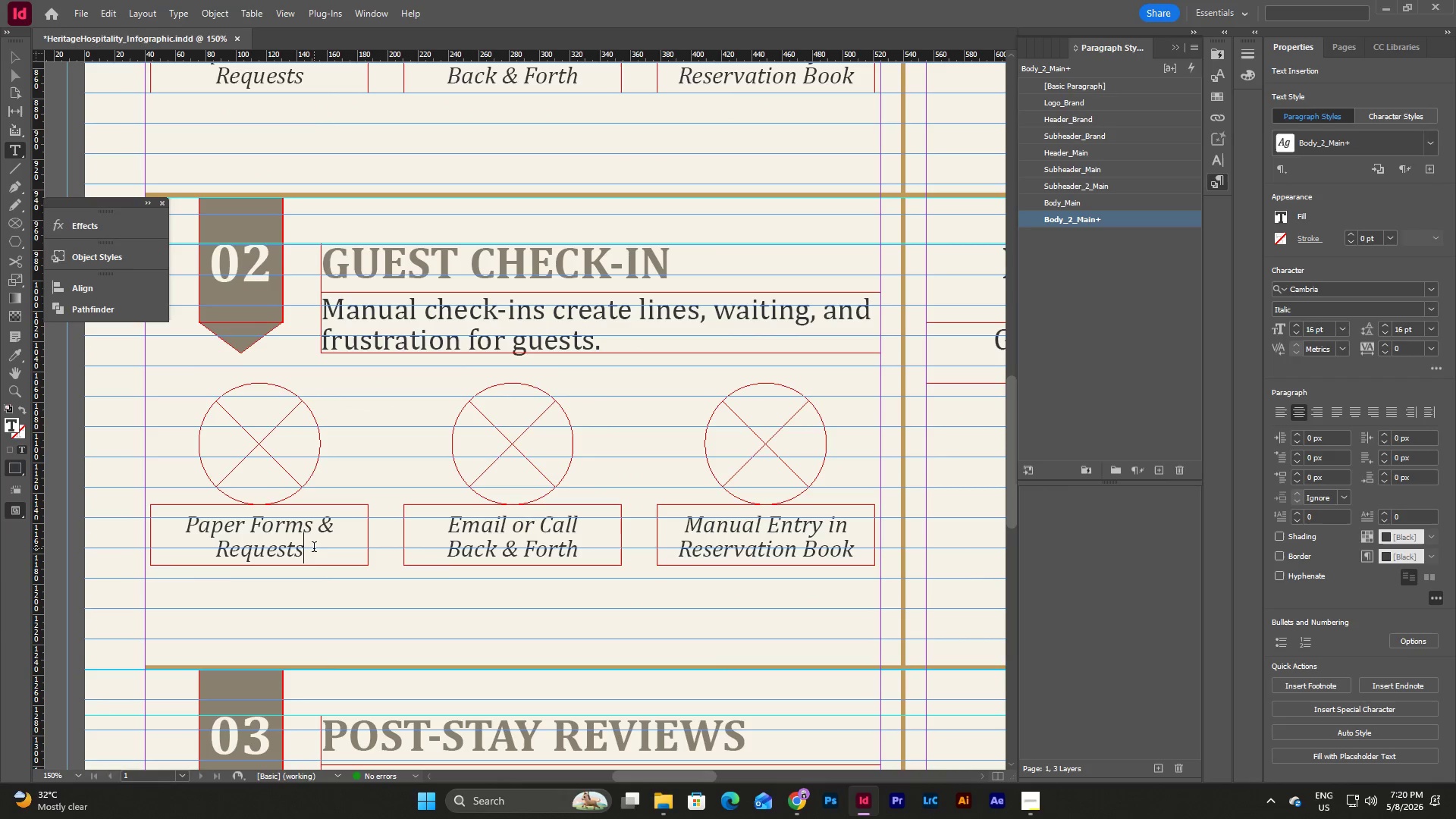 
left_click_drag(start_coordinate=[314, 548], to_coordinate=[249, 525])
 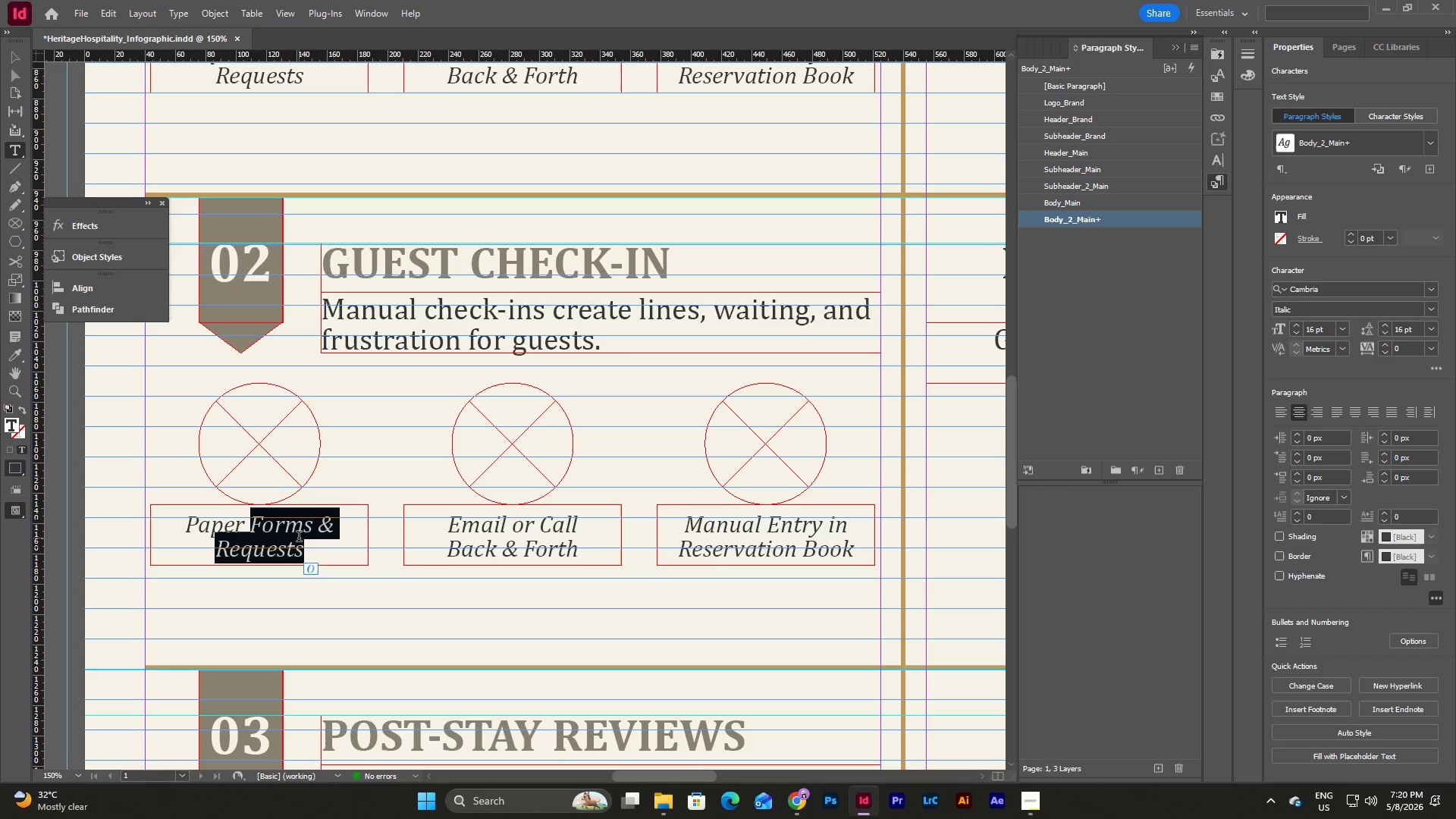 
type(Registration Forms)
 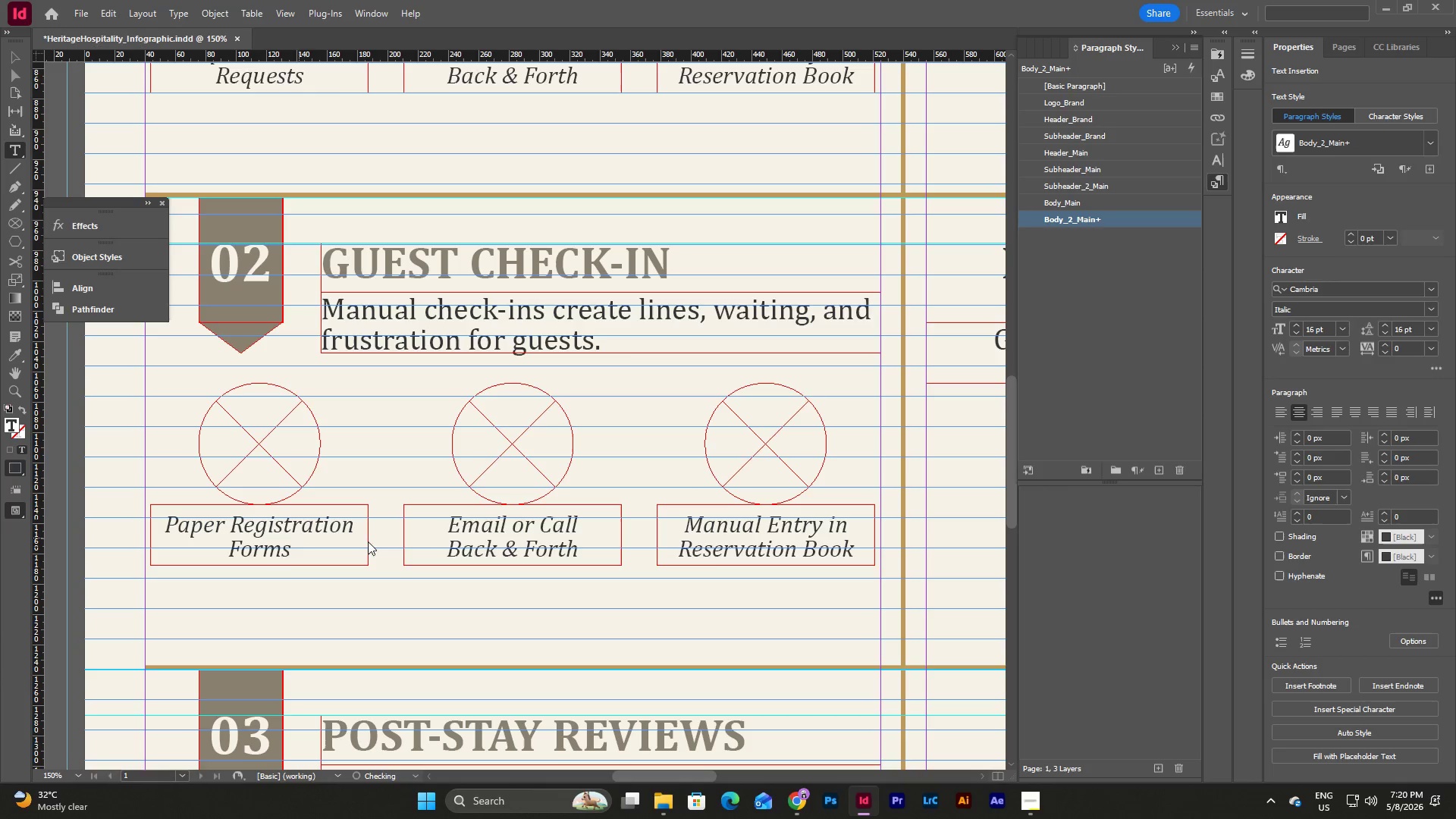 
left_click_drag(start_coordinate=[582, 557], to_coordinate=[422, 523])
 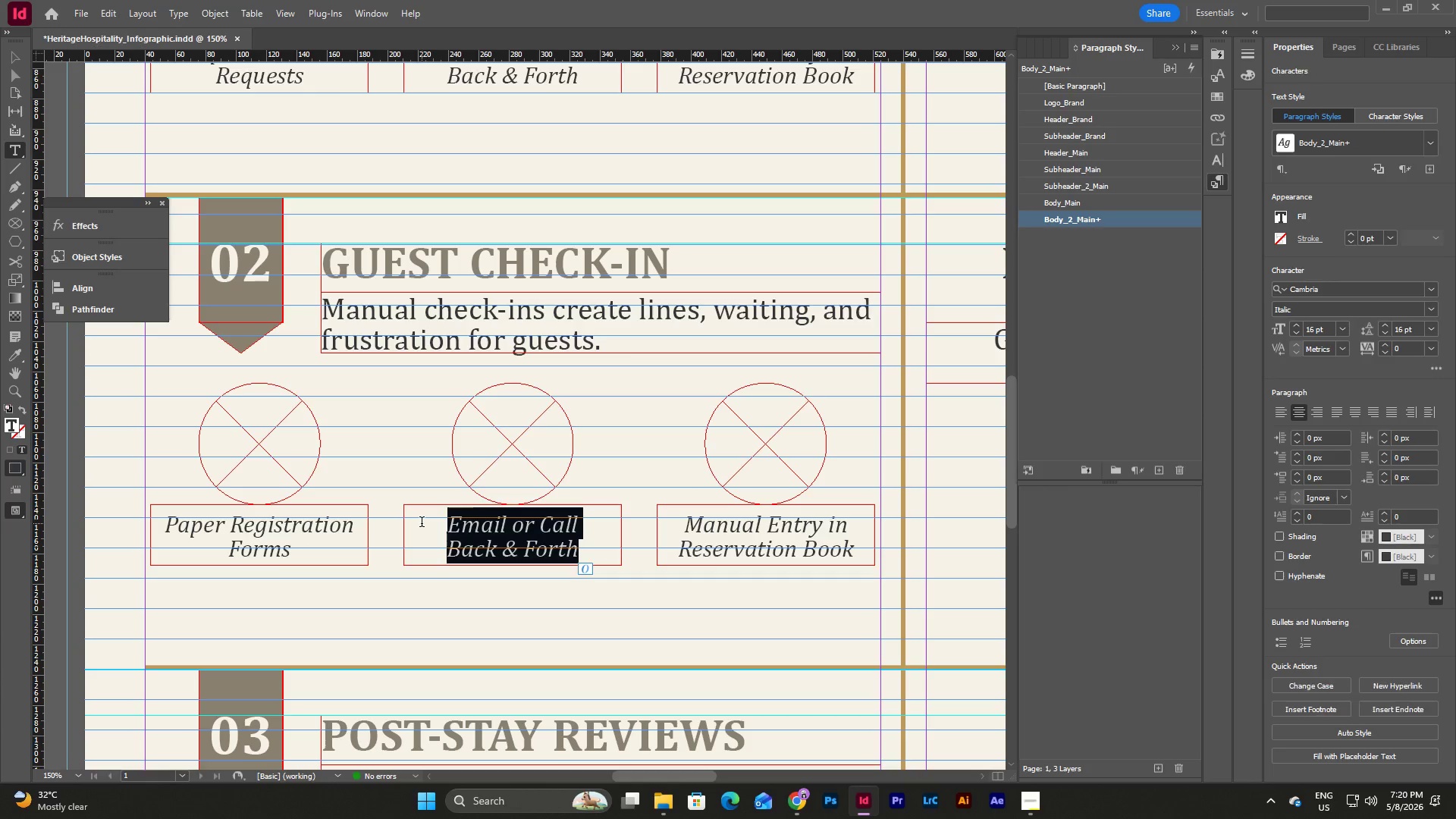 
type(Manual ID Check & Verification)
 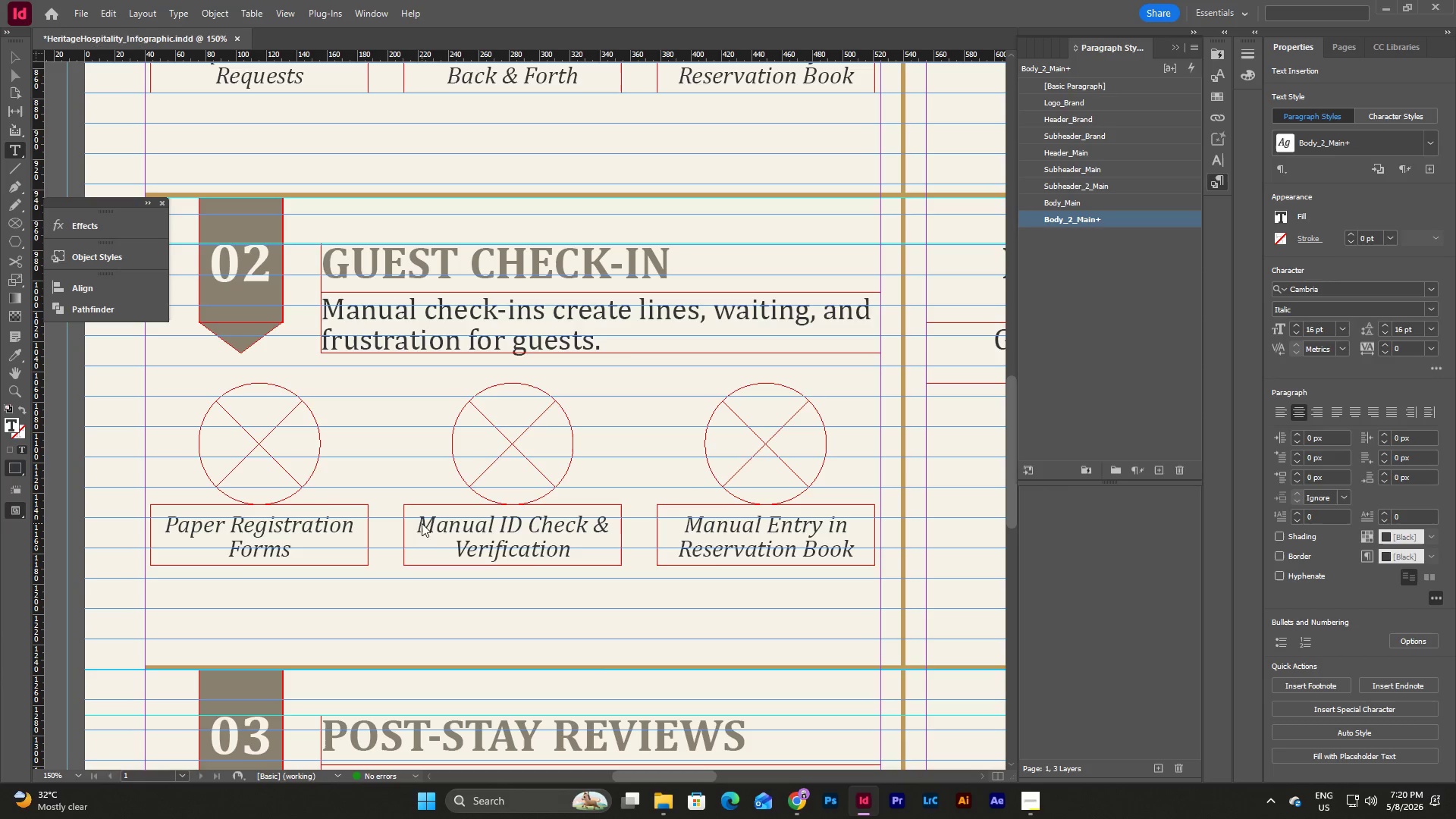 
key(Backspace)
 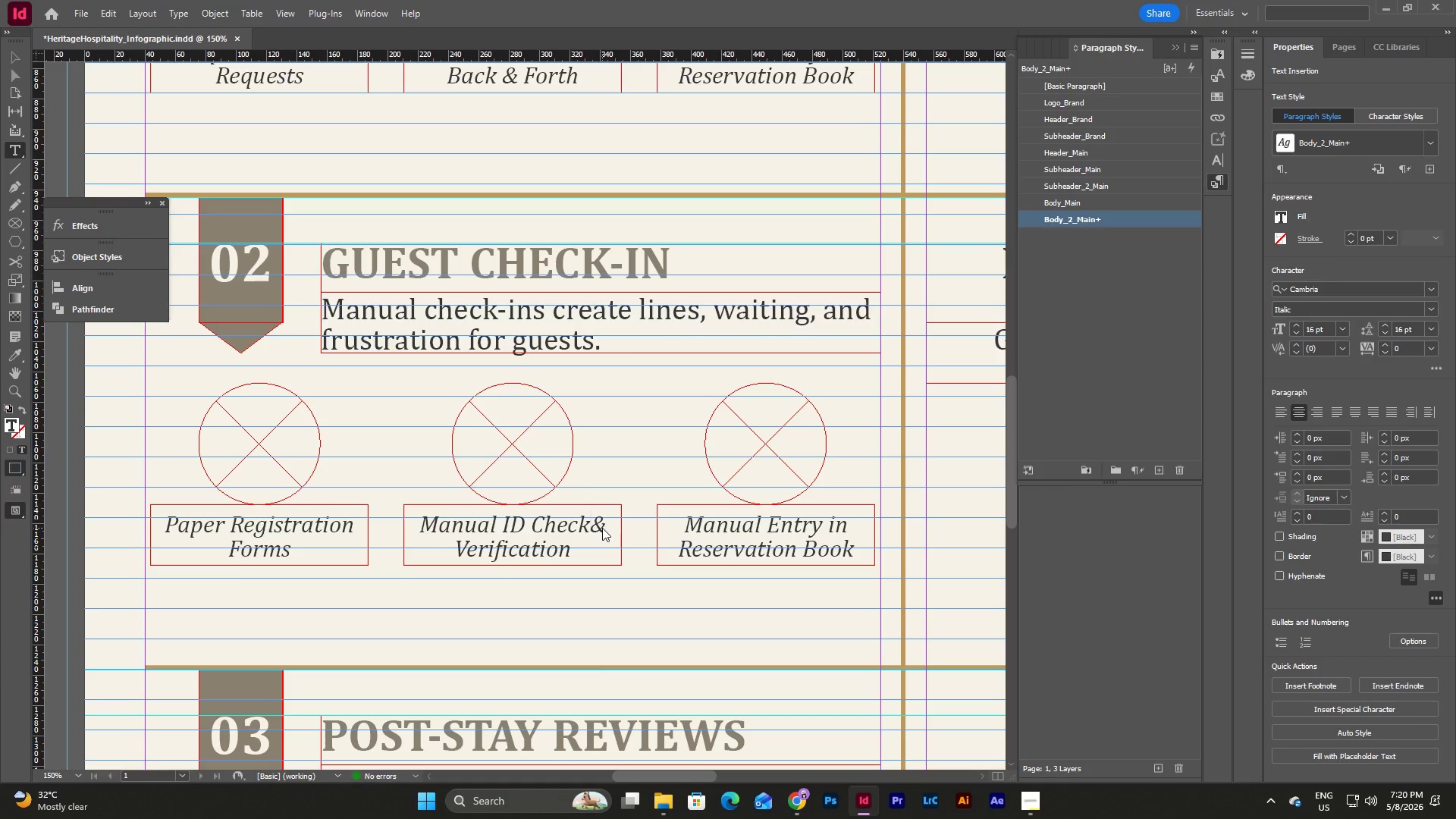 
key(Enter)
 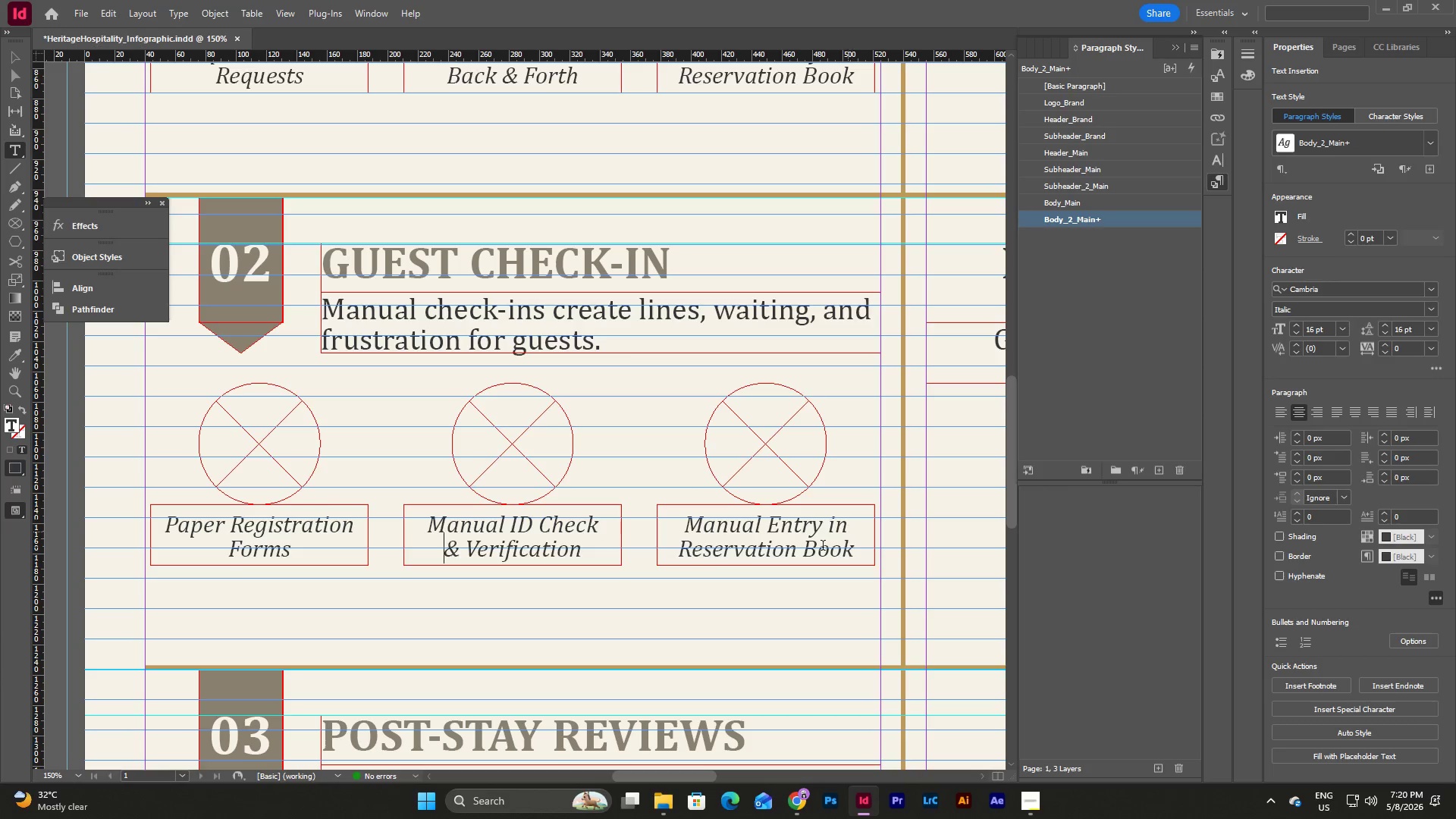 
left_click_drag(start_coordinate=[691, 521], to_coordinate=[863, 538])
 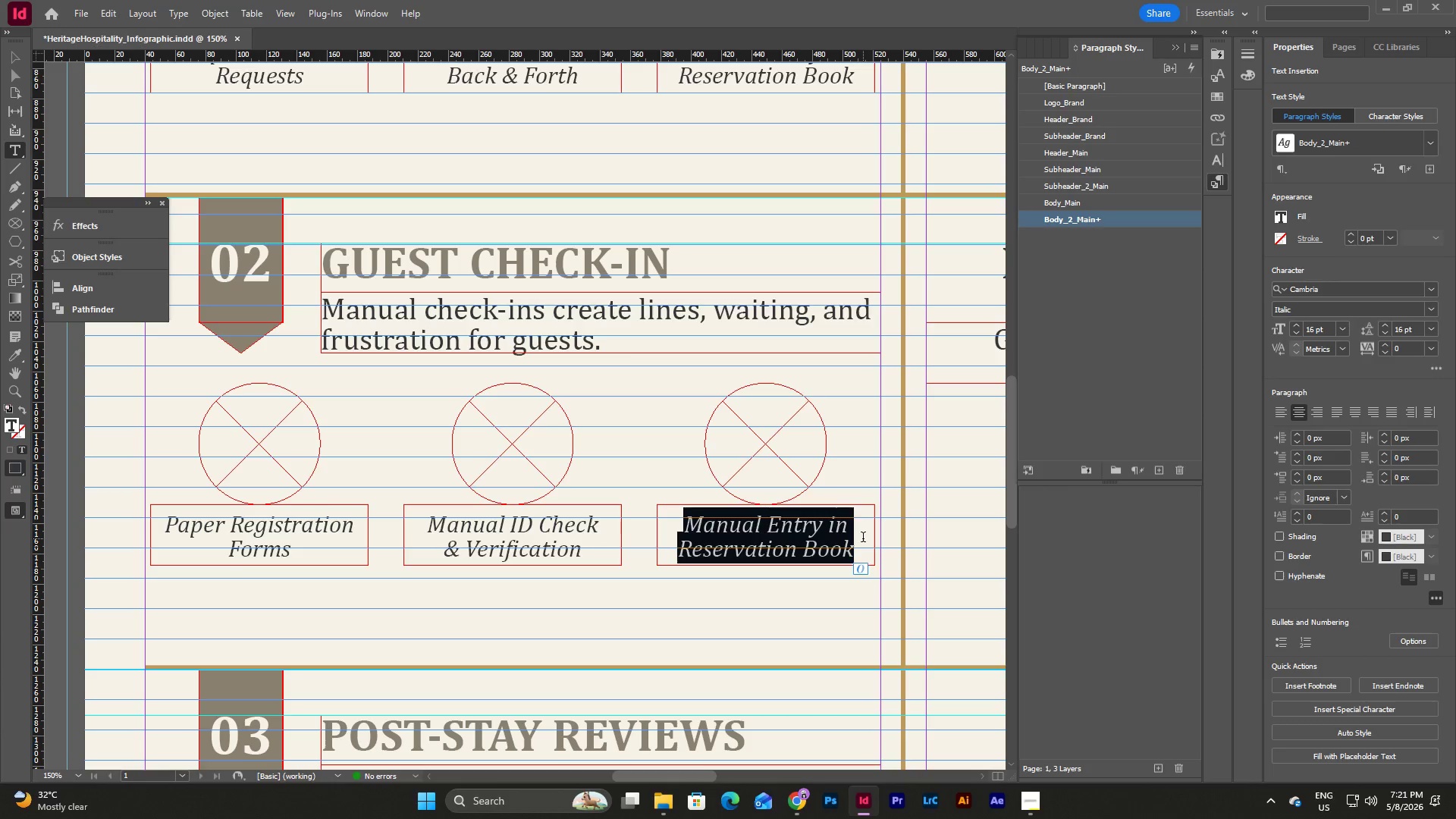 
type(Room Assignment & Key Handover)
 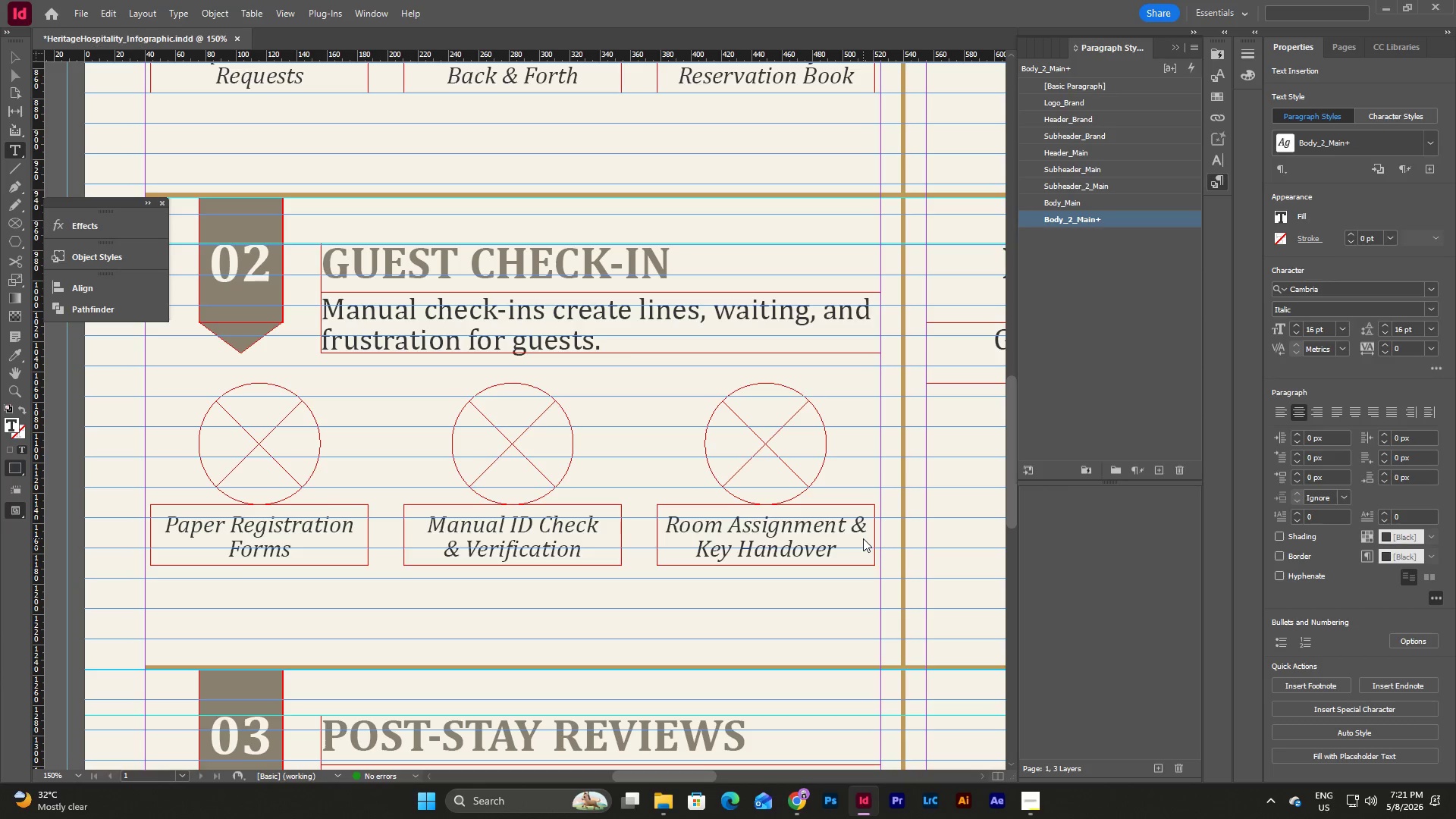 
left_click([860, 522])
 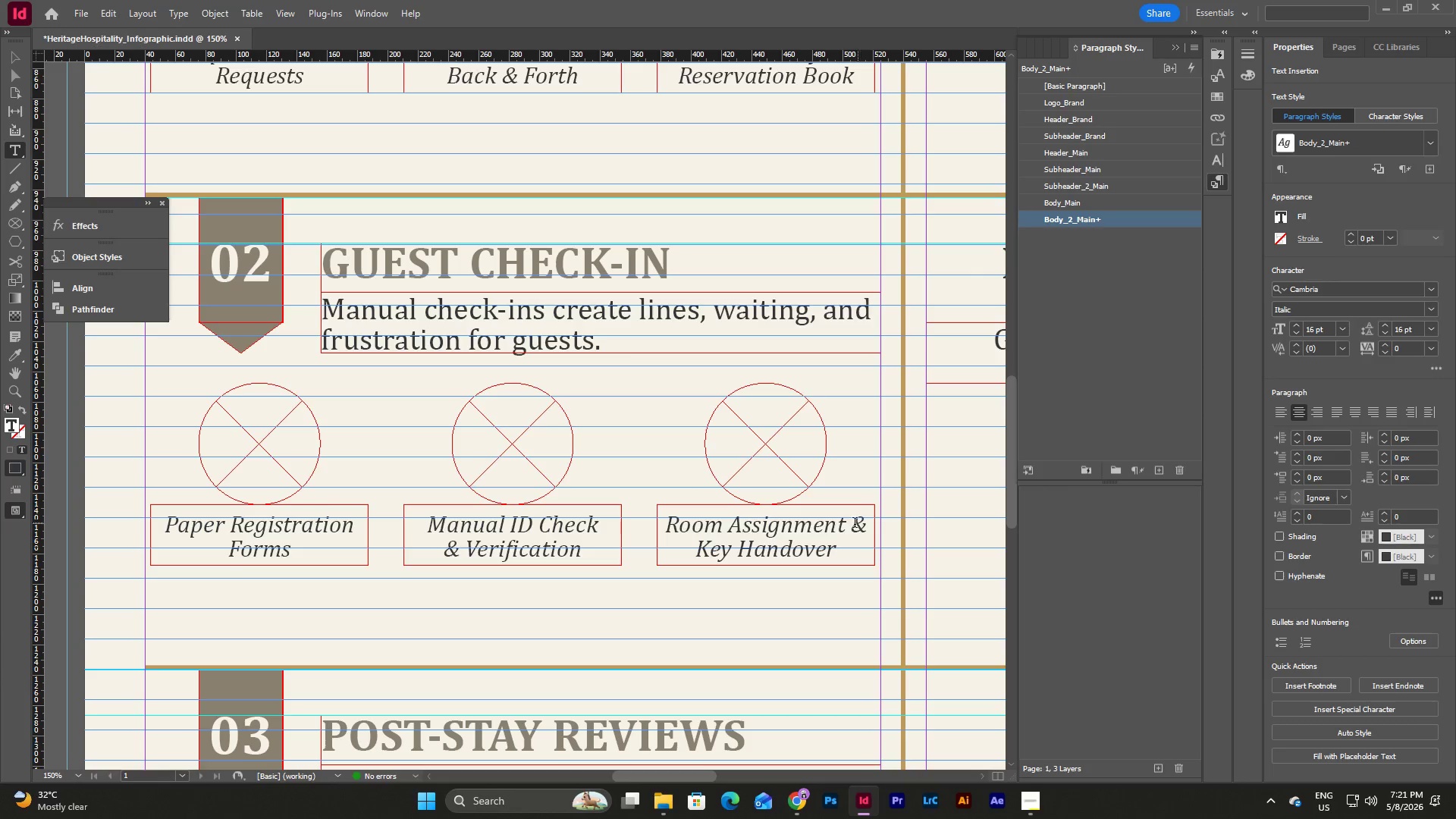 
left_click([852, 524])
 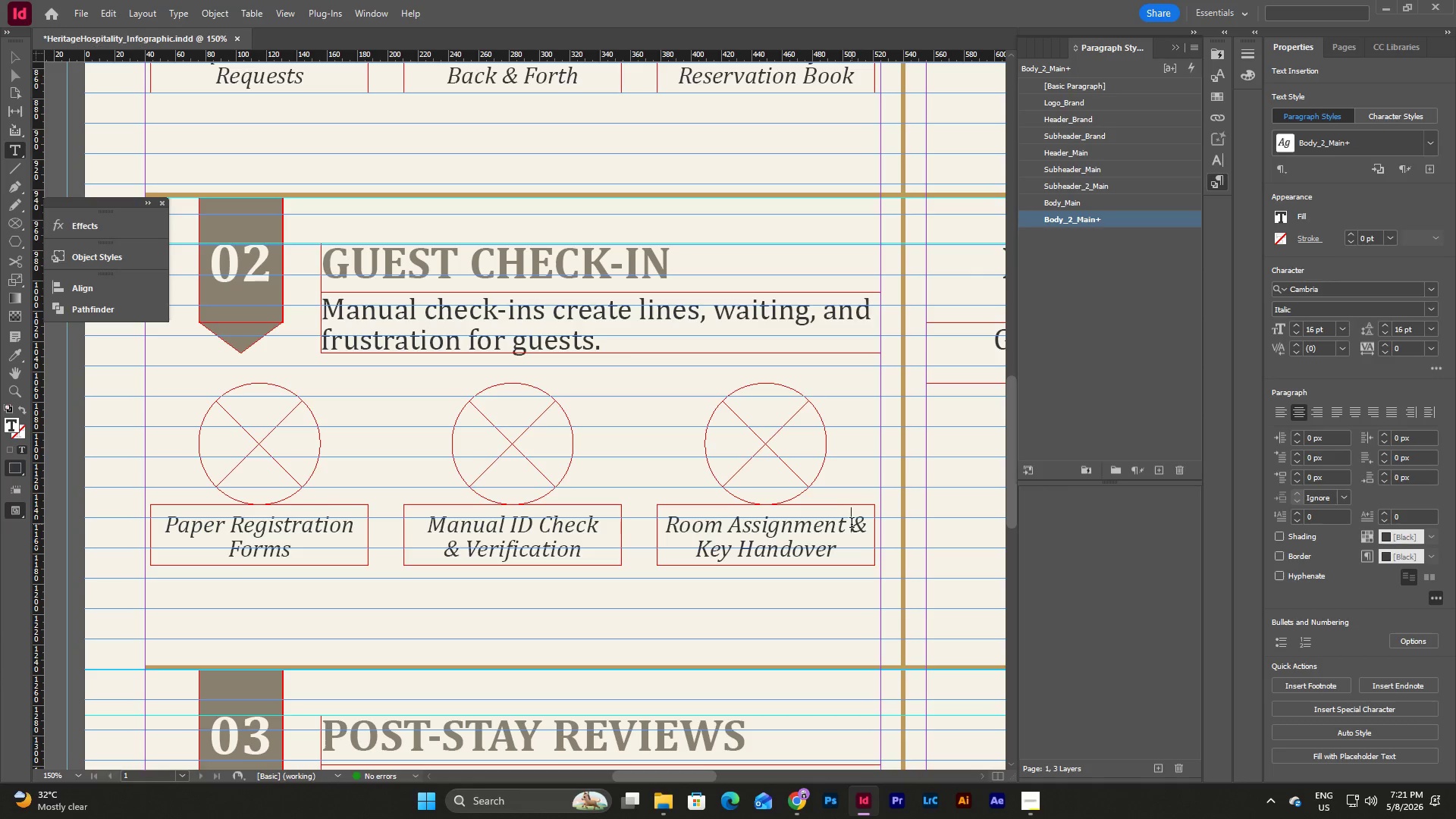 
key(Backspace)
 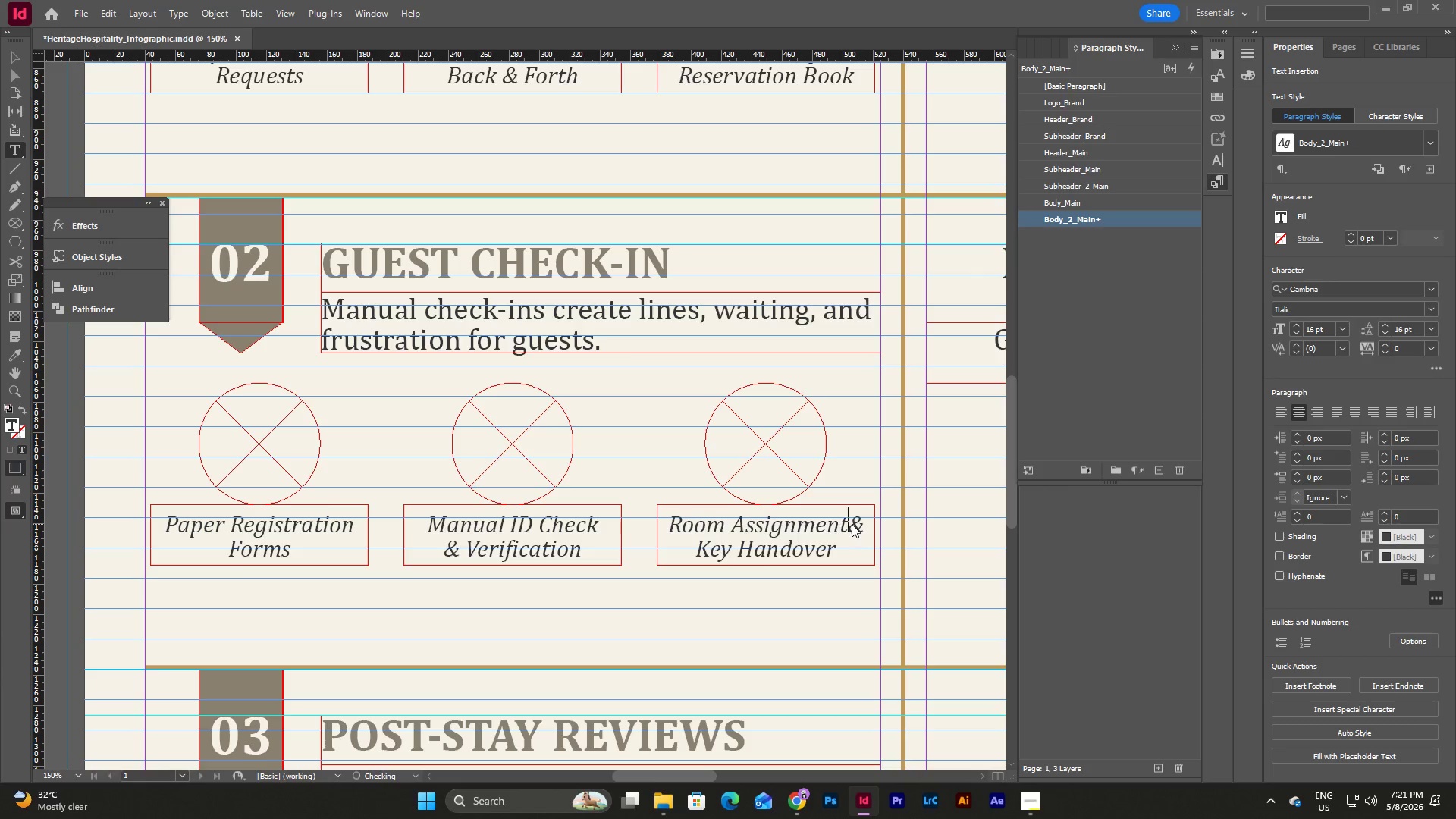 
key(Enter)
 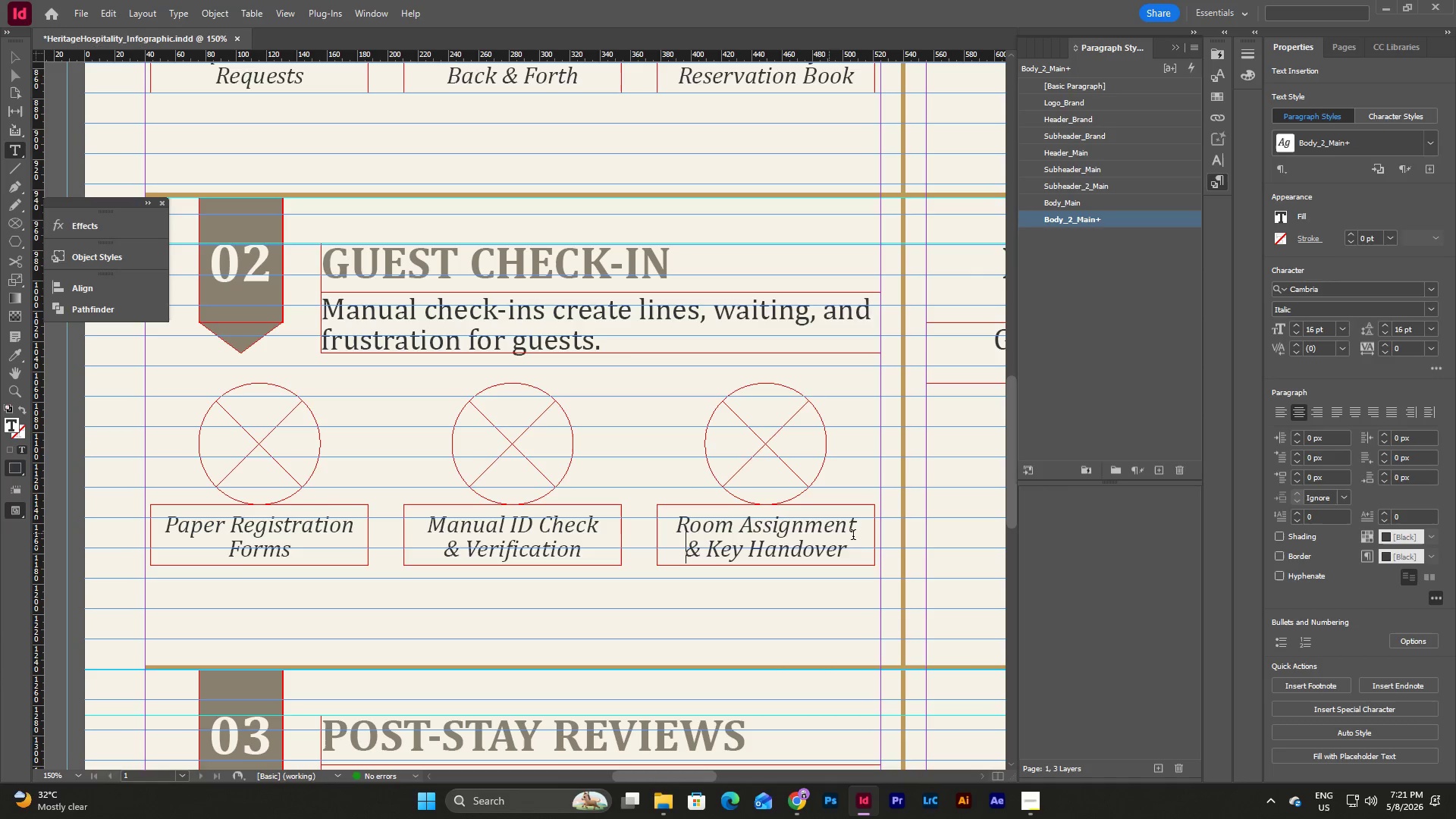 
scroll: coordinate [766, 491], scroll_direction: down, amount: 9.0
 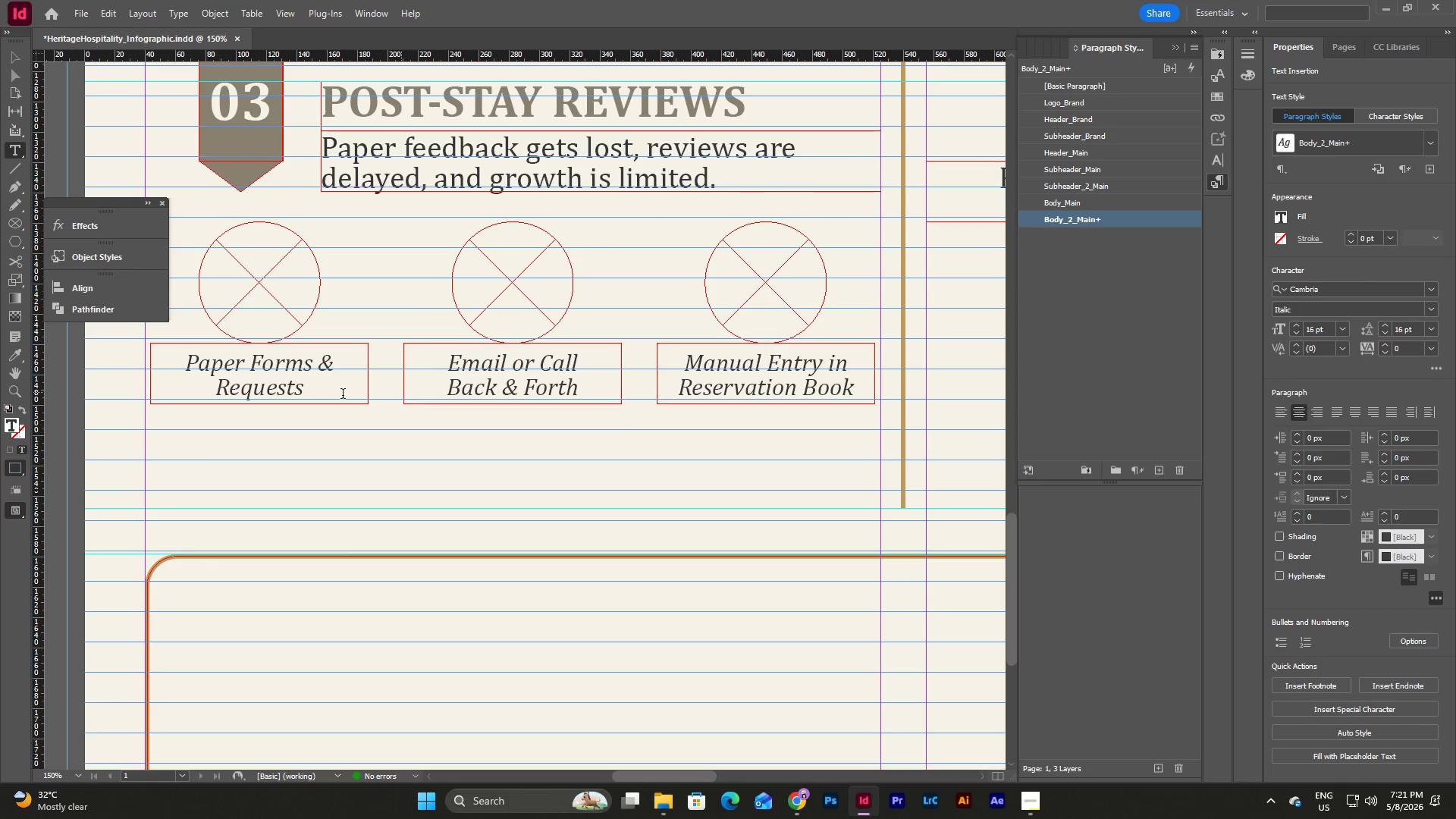 
left_click_drag(start_coordinate=[301, 388], to_coordinate=[172, 360])
 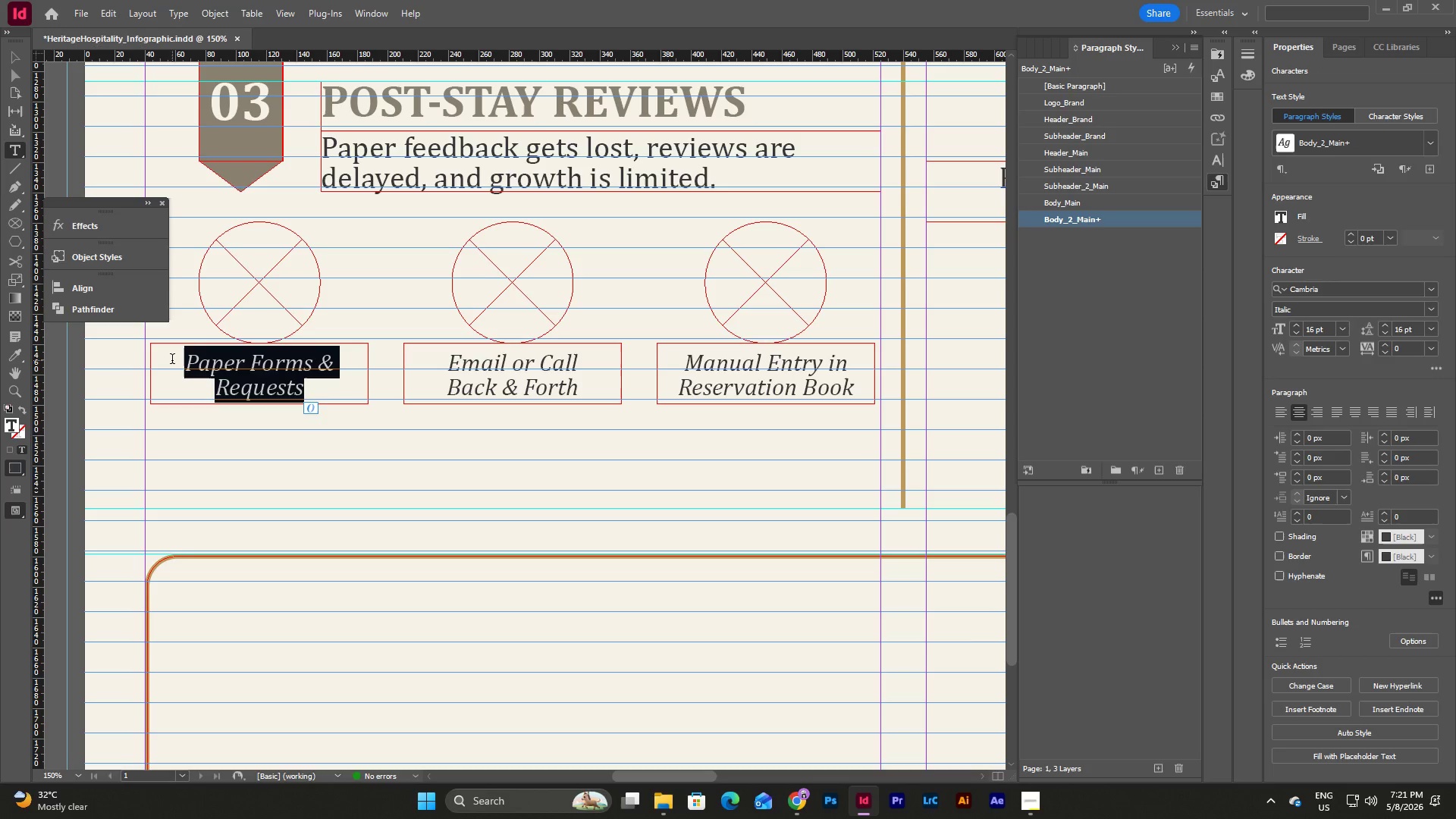 
type(Printed Feedback Cards)
 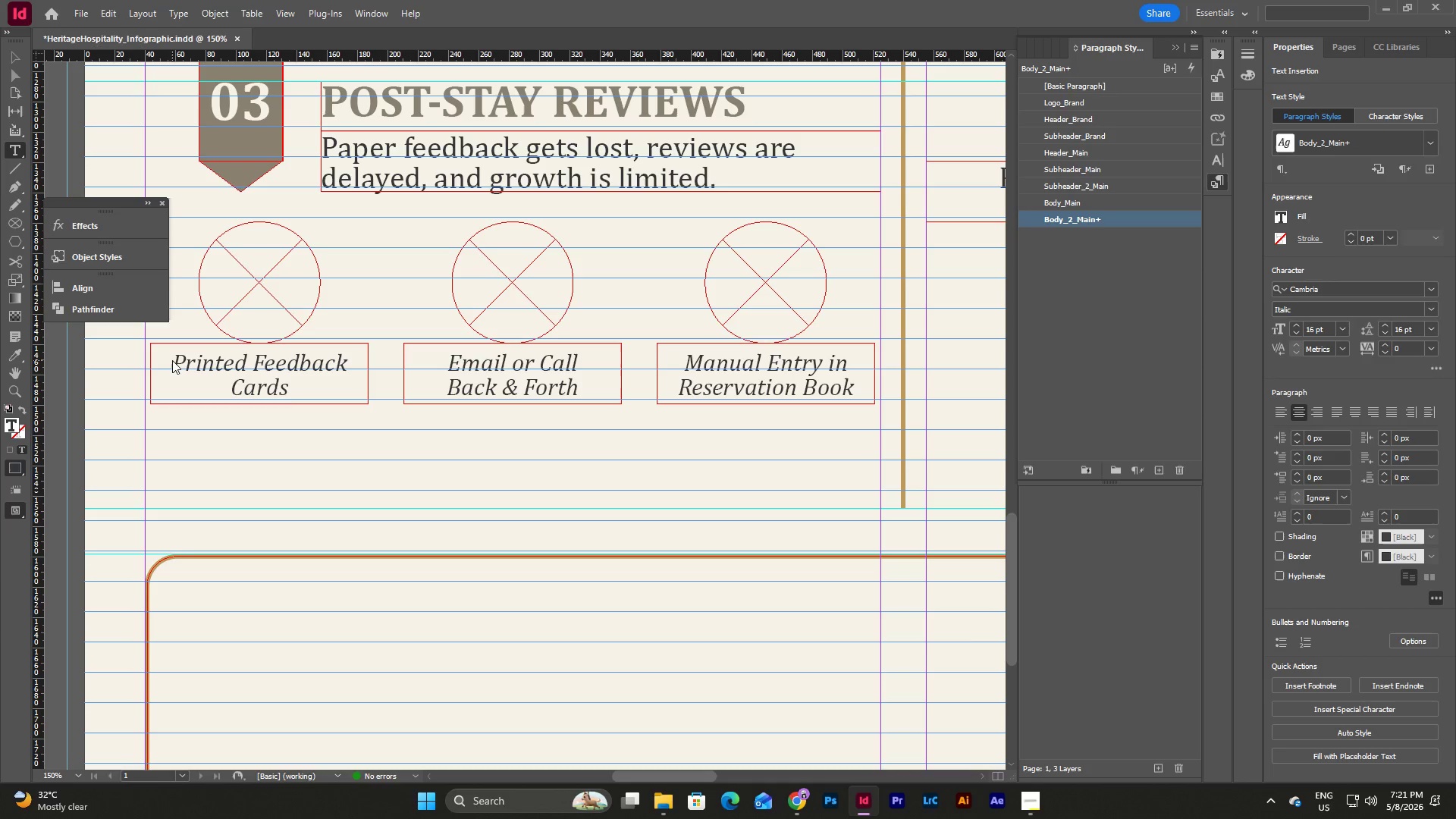 
left_click_drag(start_coordinate=[582, 384], to_coordinate=[444, 359])
 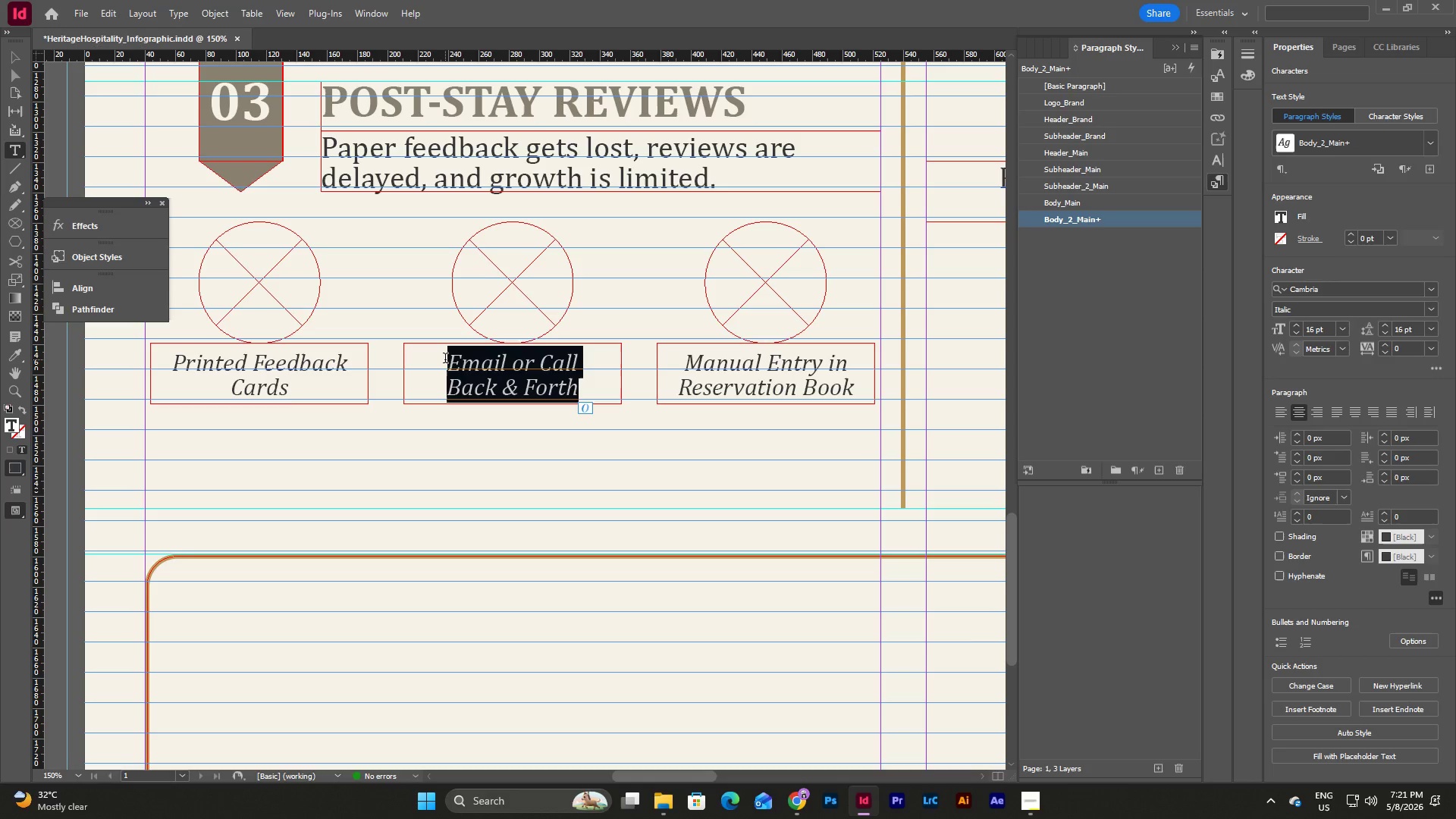 
type(Filed Away Manually)
 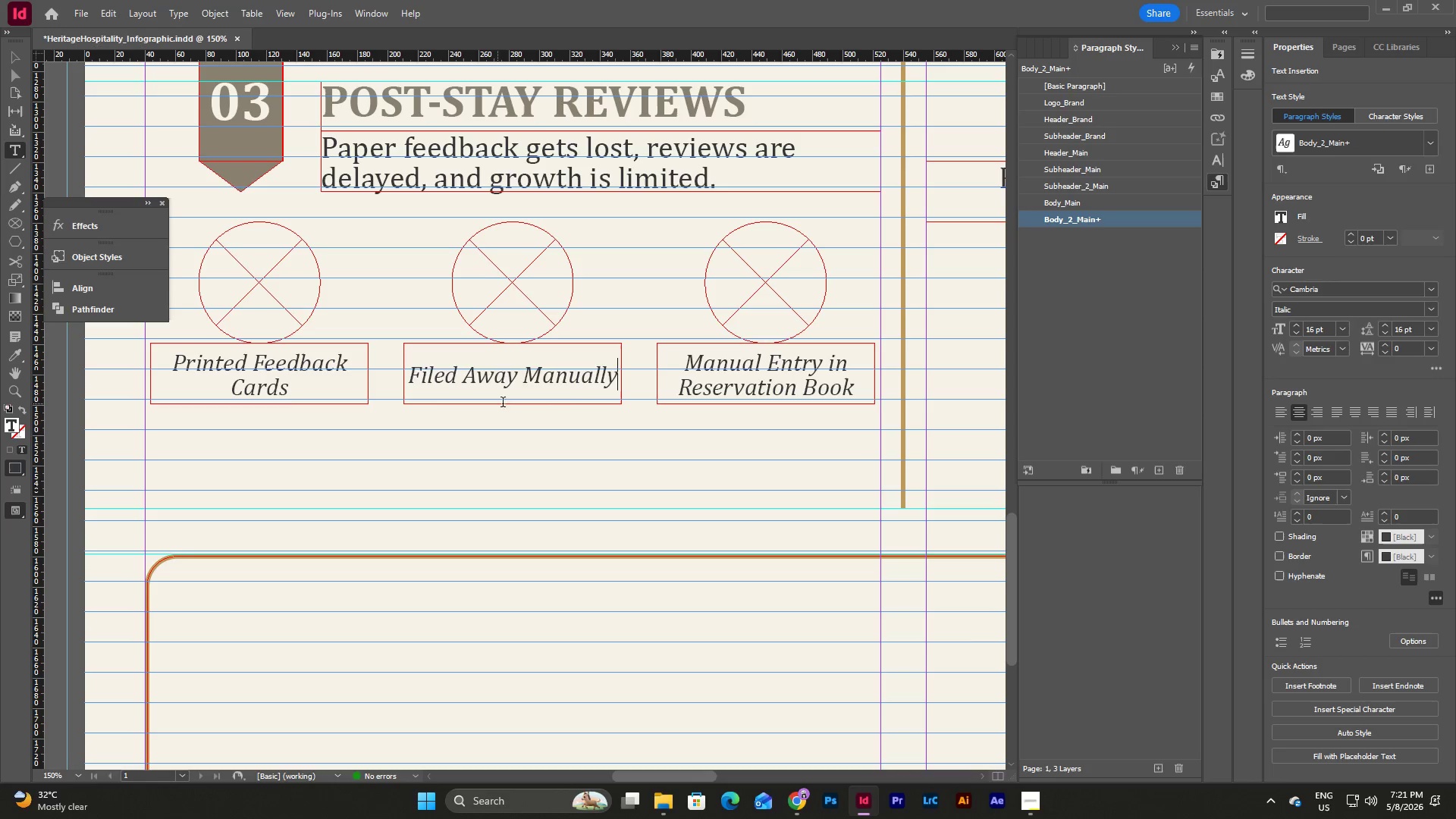 
left_click([530, 375])
 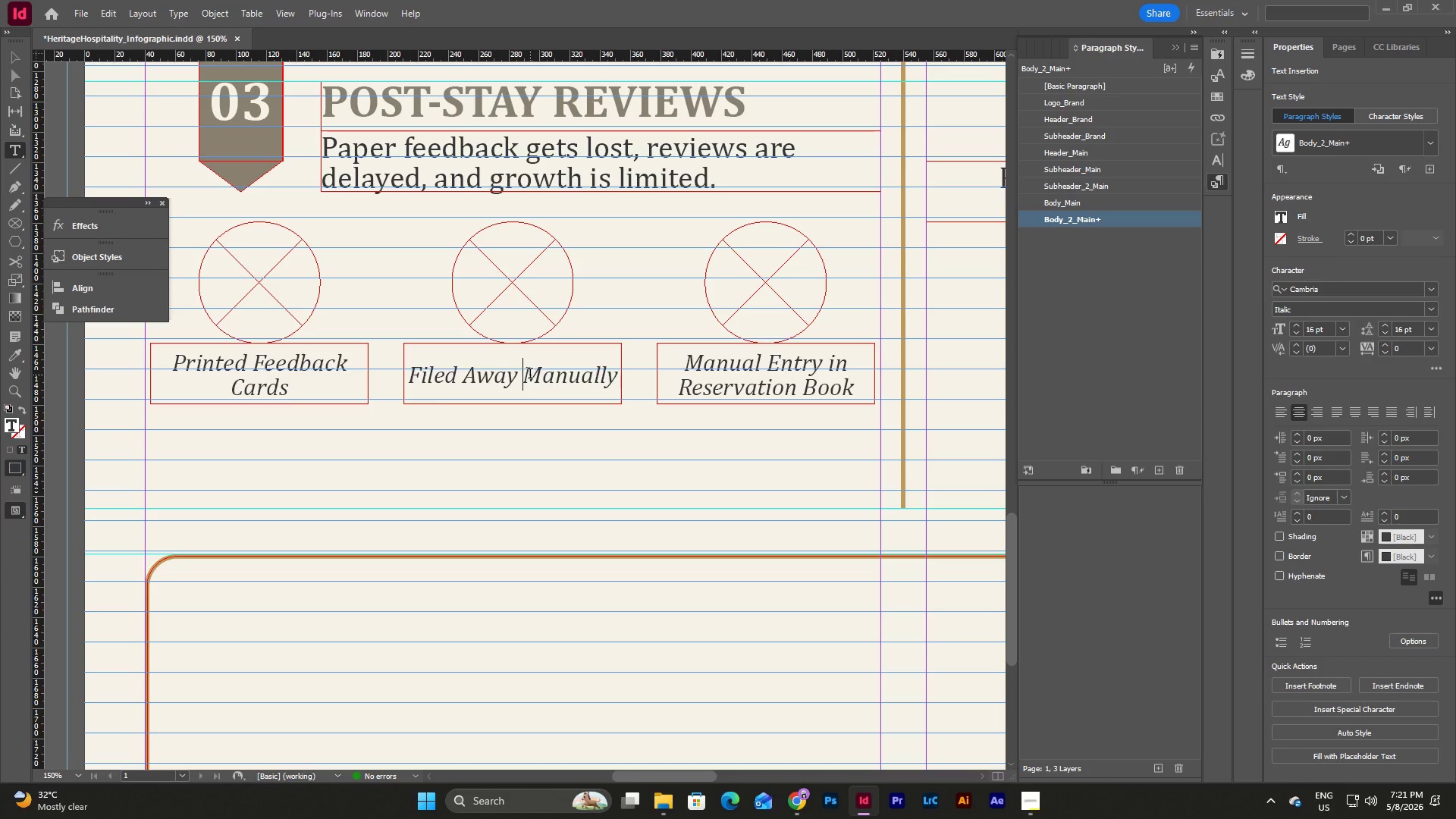 
key(Backspace)
 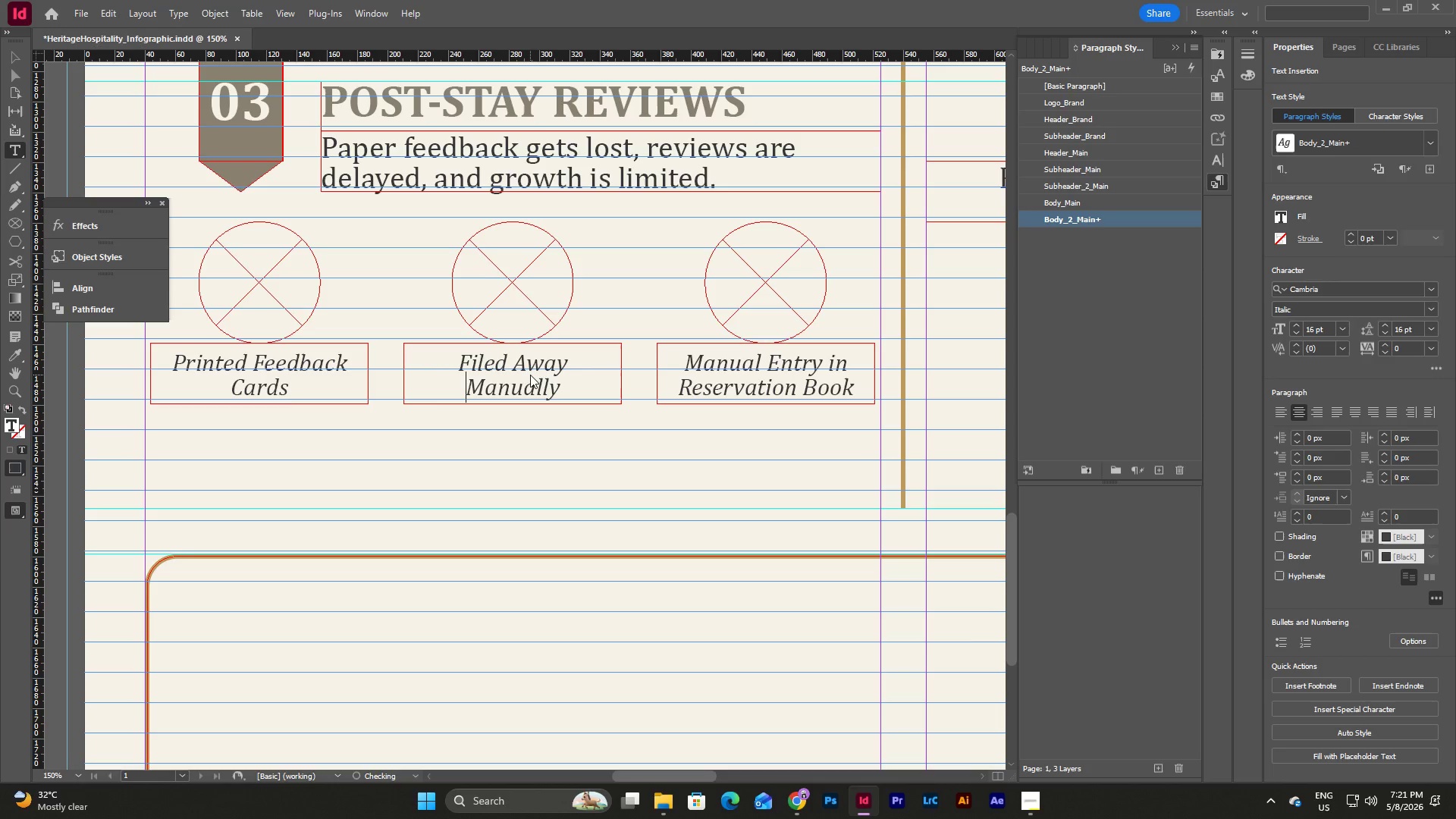 
key(Enter)
 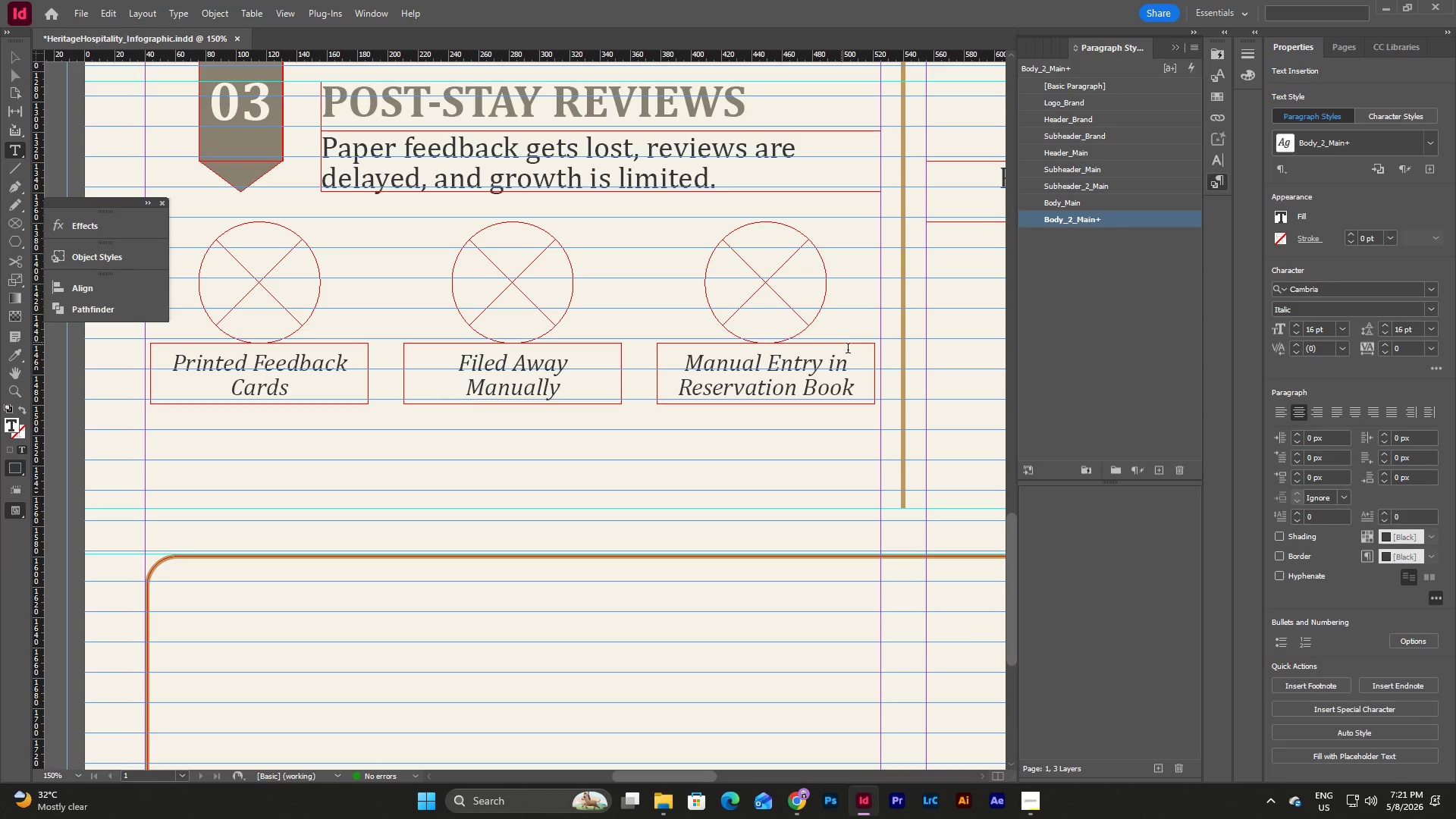 
left_click_drag(start_coordinate=[858, 387], to_coordinate=[676, 366])
 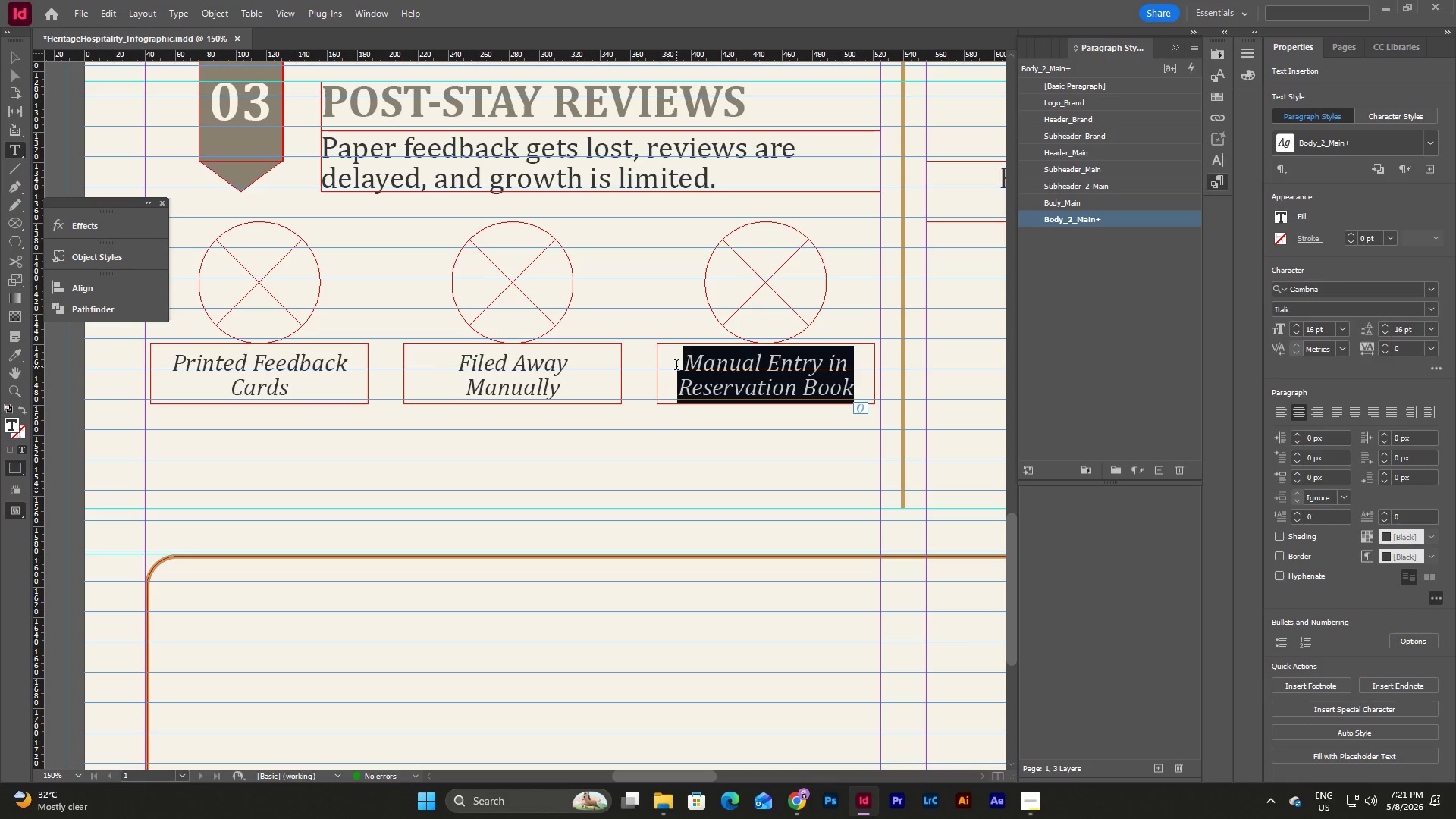 
type(Delayed Review Collection)
key(Escape)
 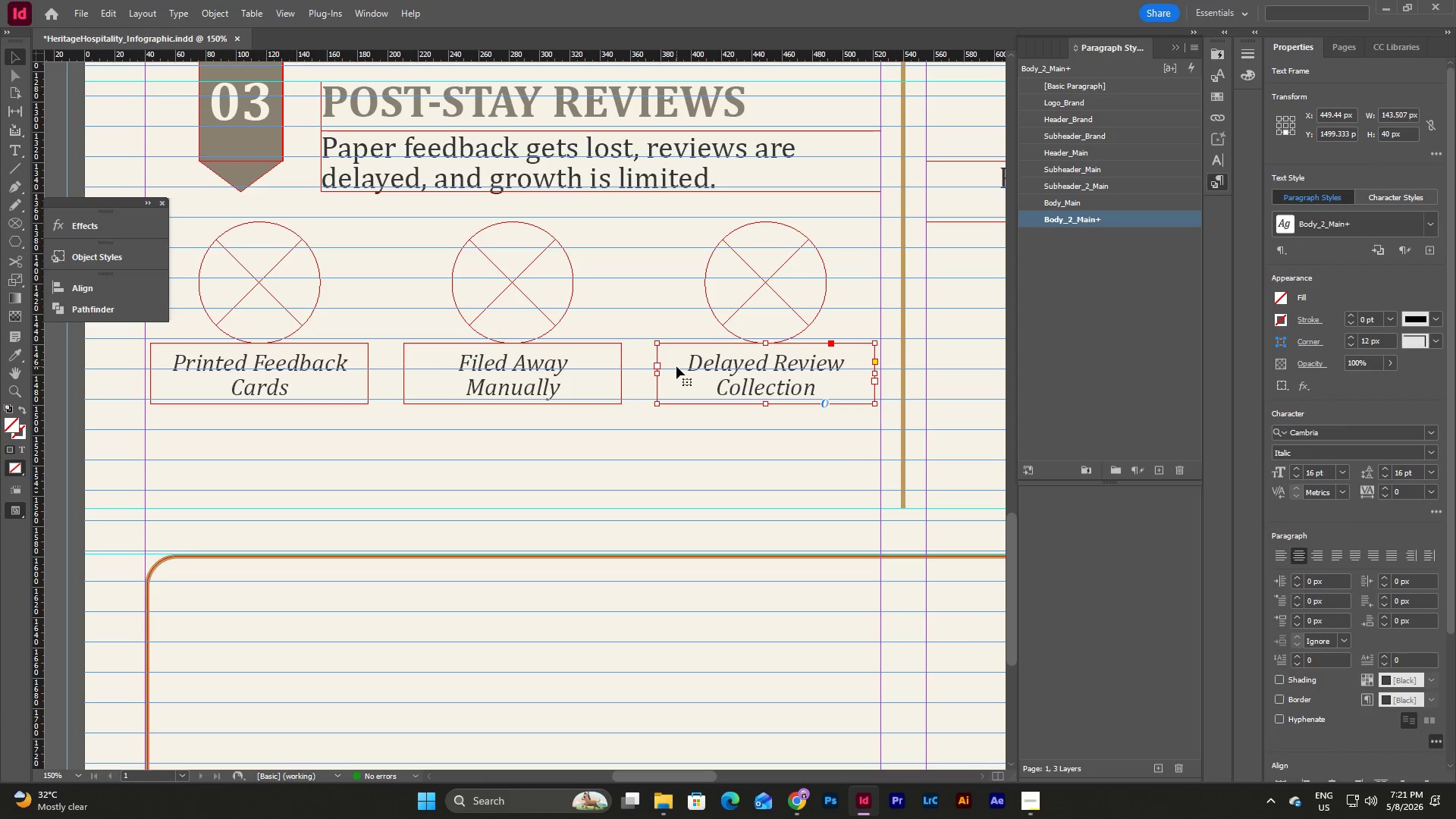 
left_click([862, 478])
 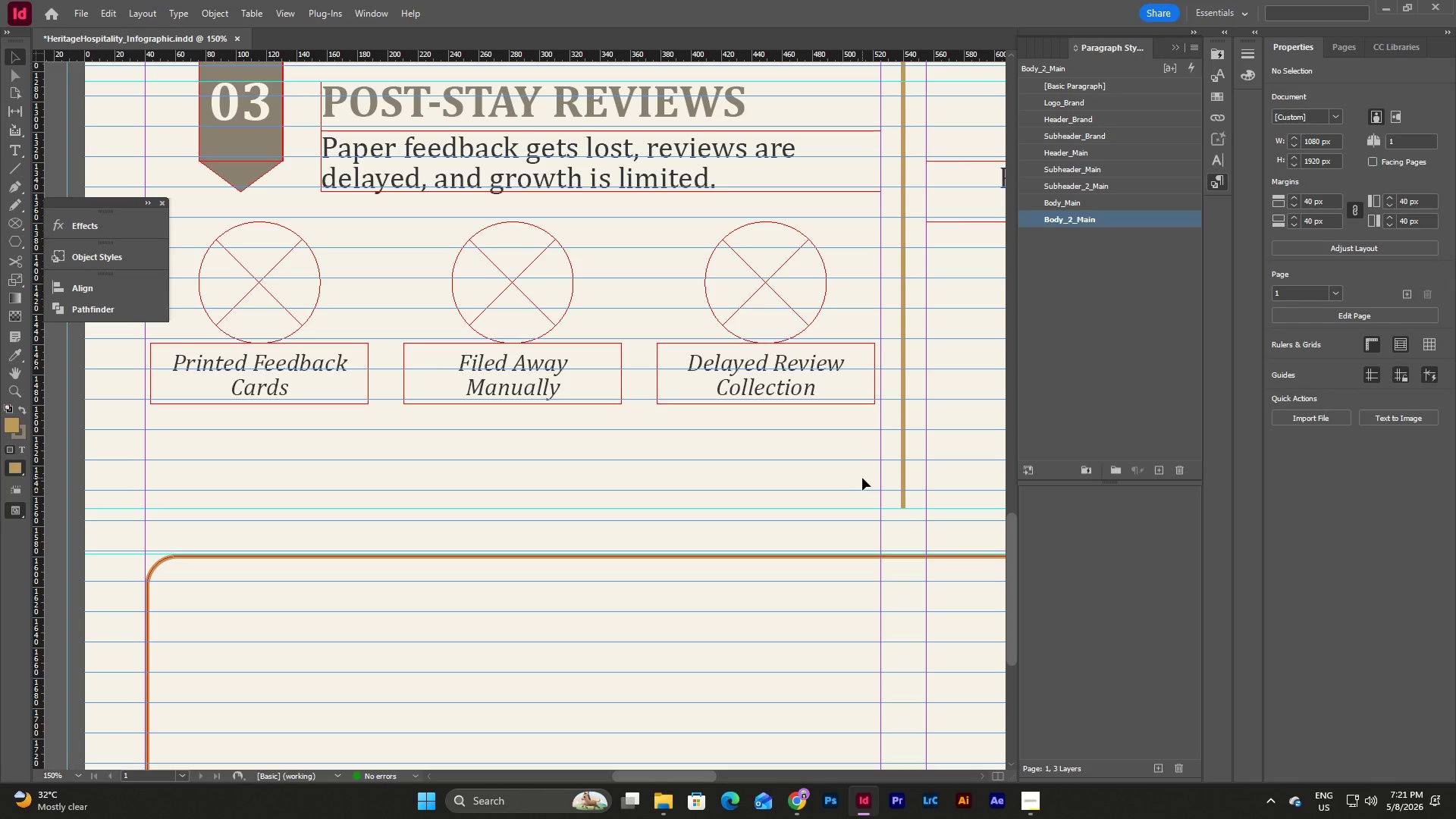 
scroll: coordinate [874, 470], scroll_direction: up, amount: 18.0
 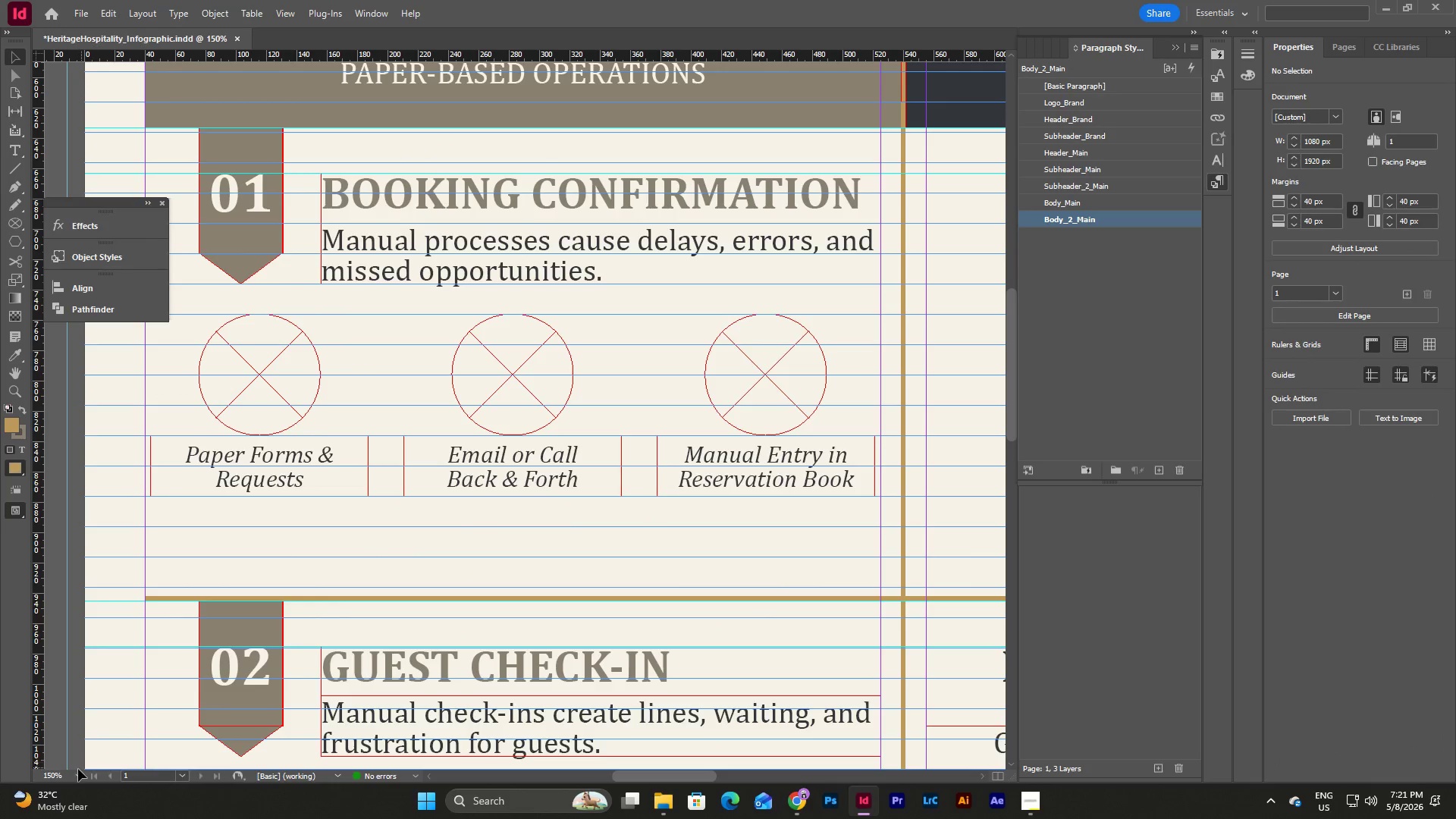 
left_click([78, 770])
 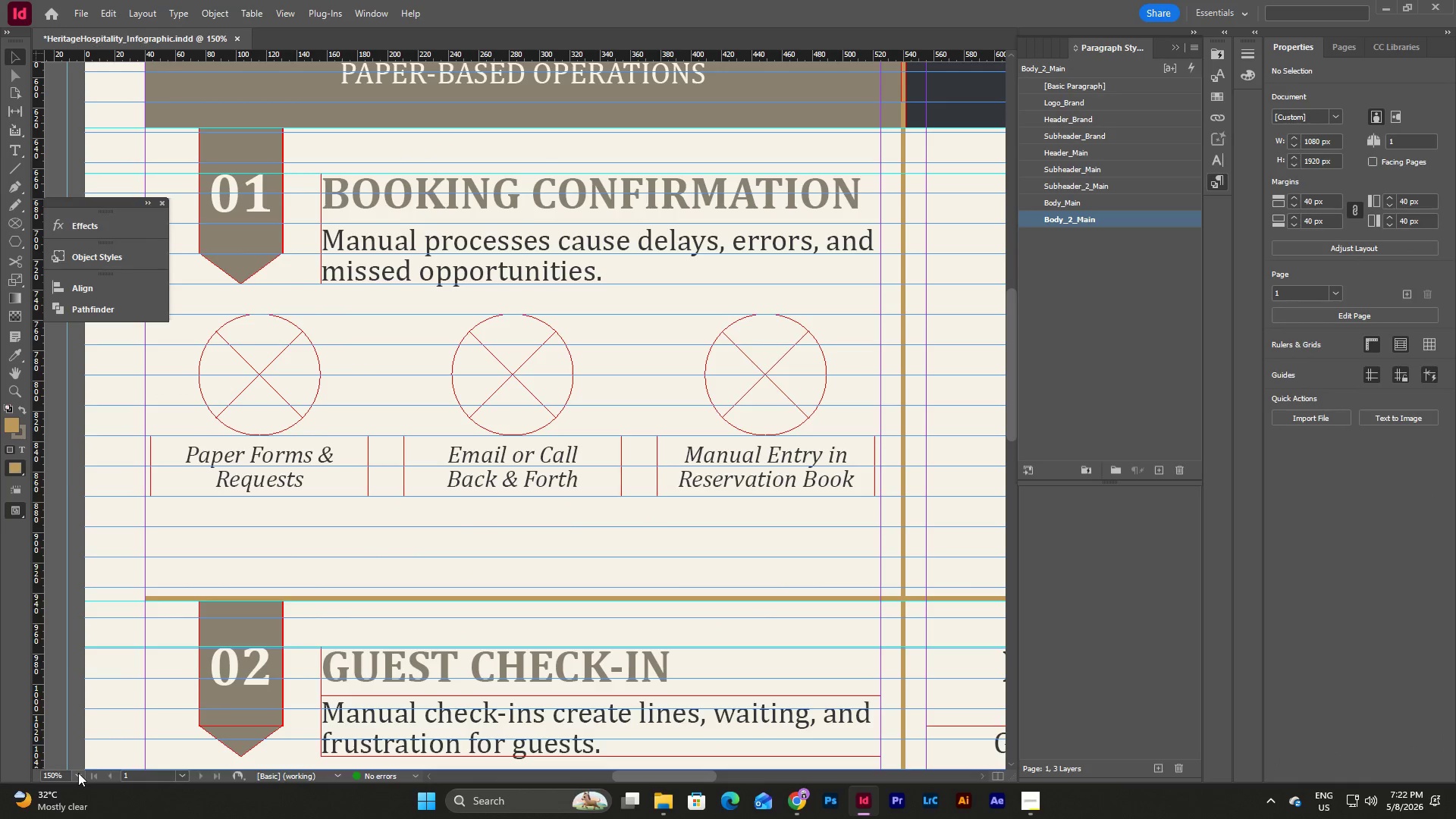 
left_click([78, 773])
 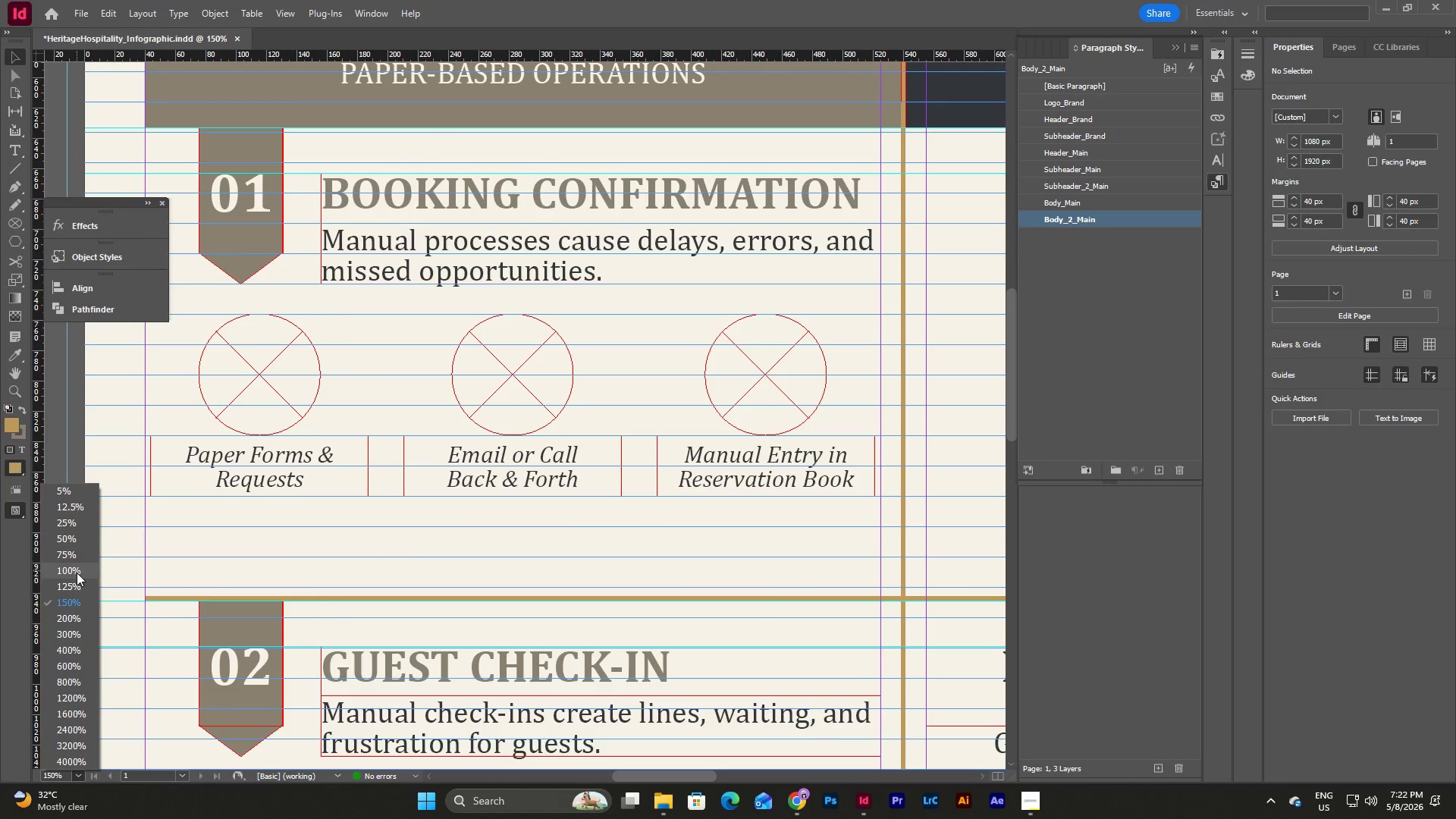 
left_click([77, 573])
 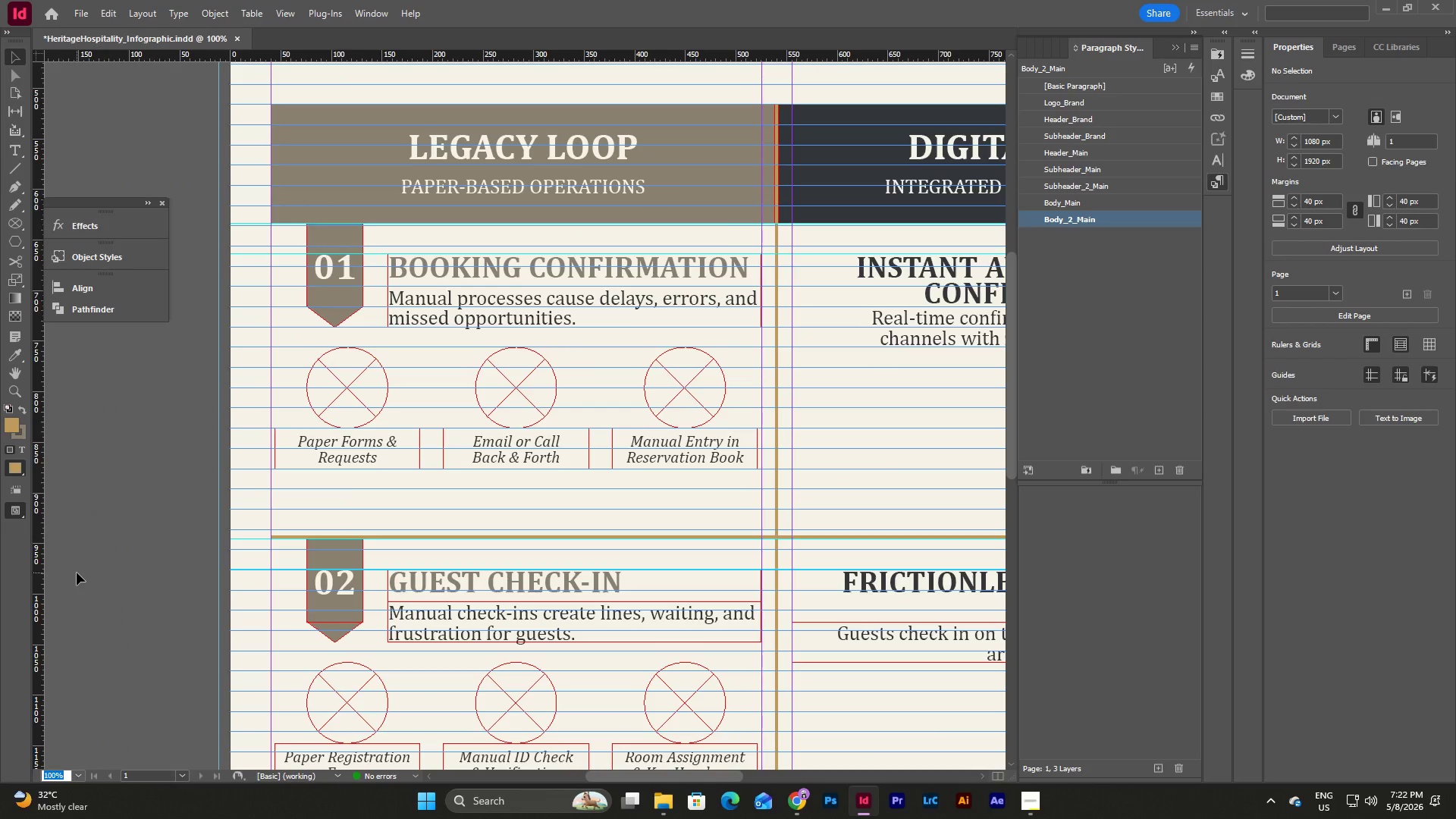 
wait(5.16)
 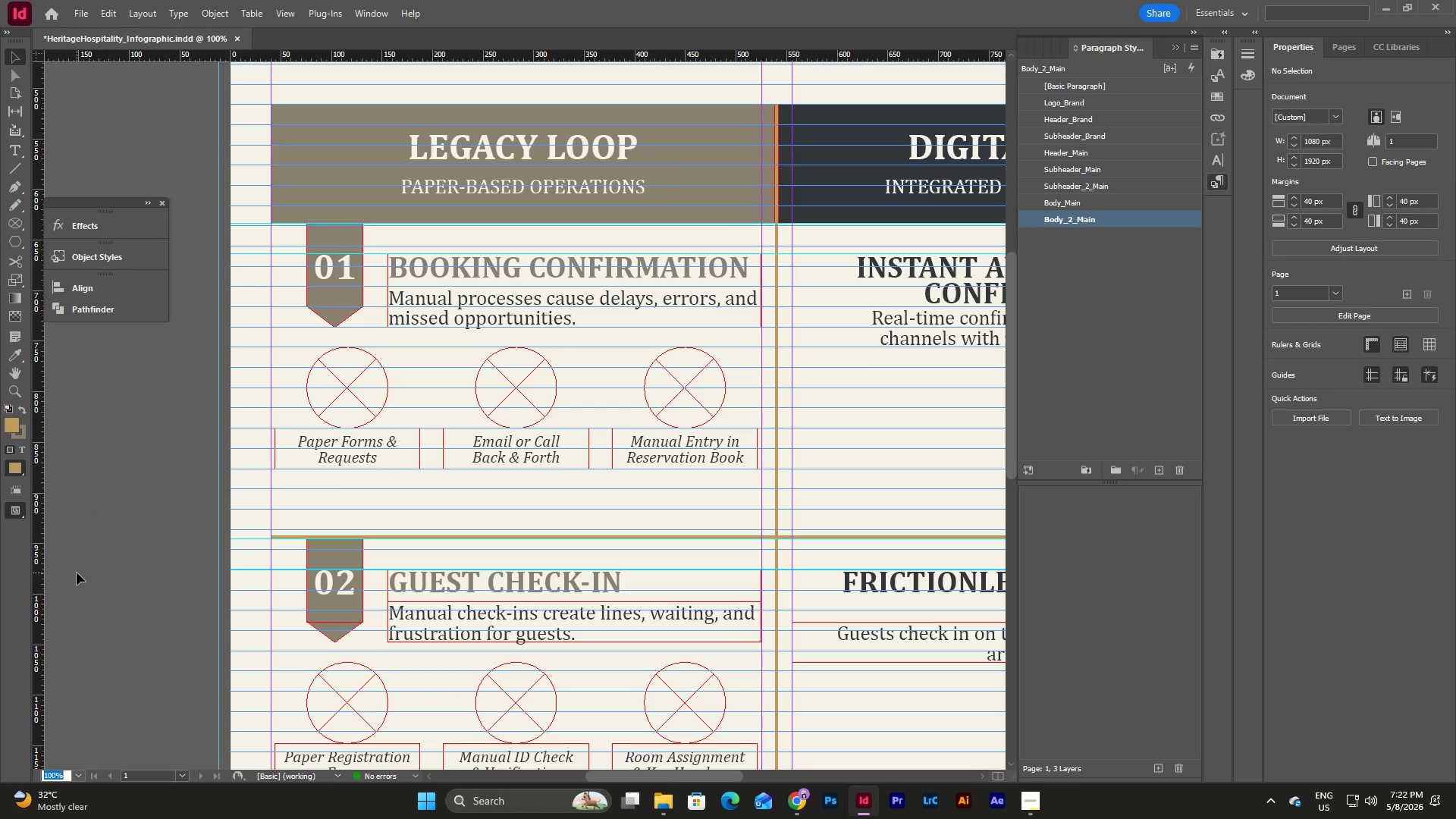 
left_click([74, 776])
 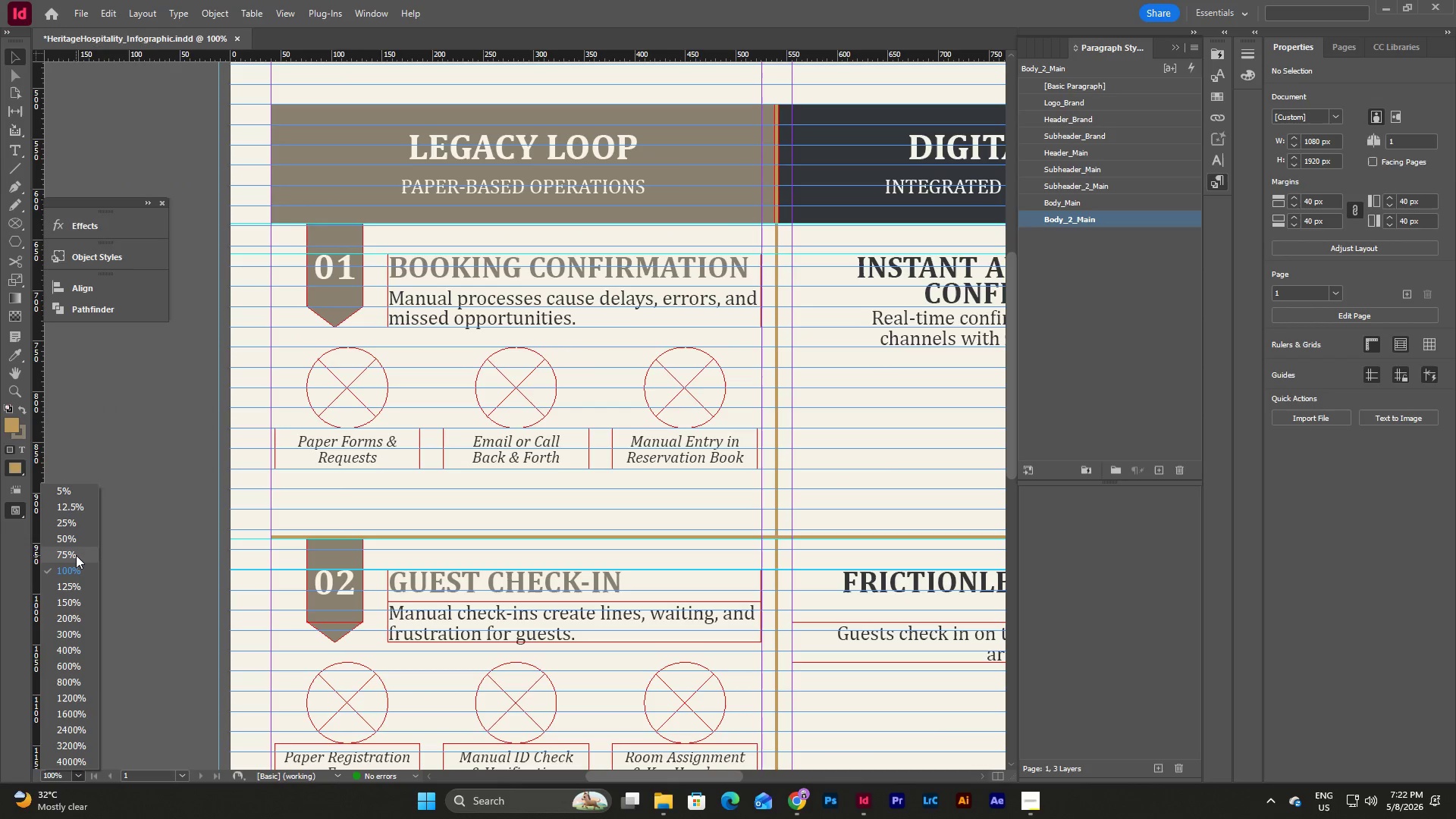 
left_click([76, 555])
 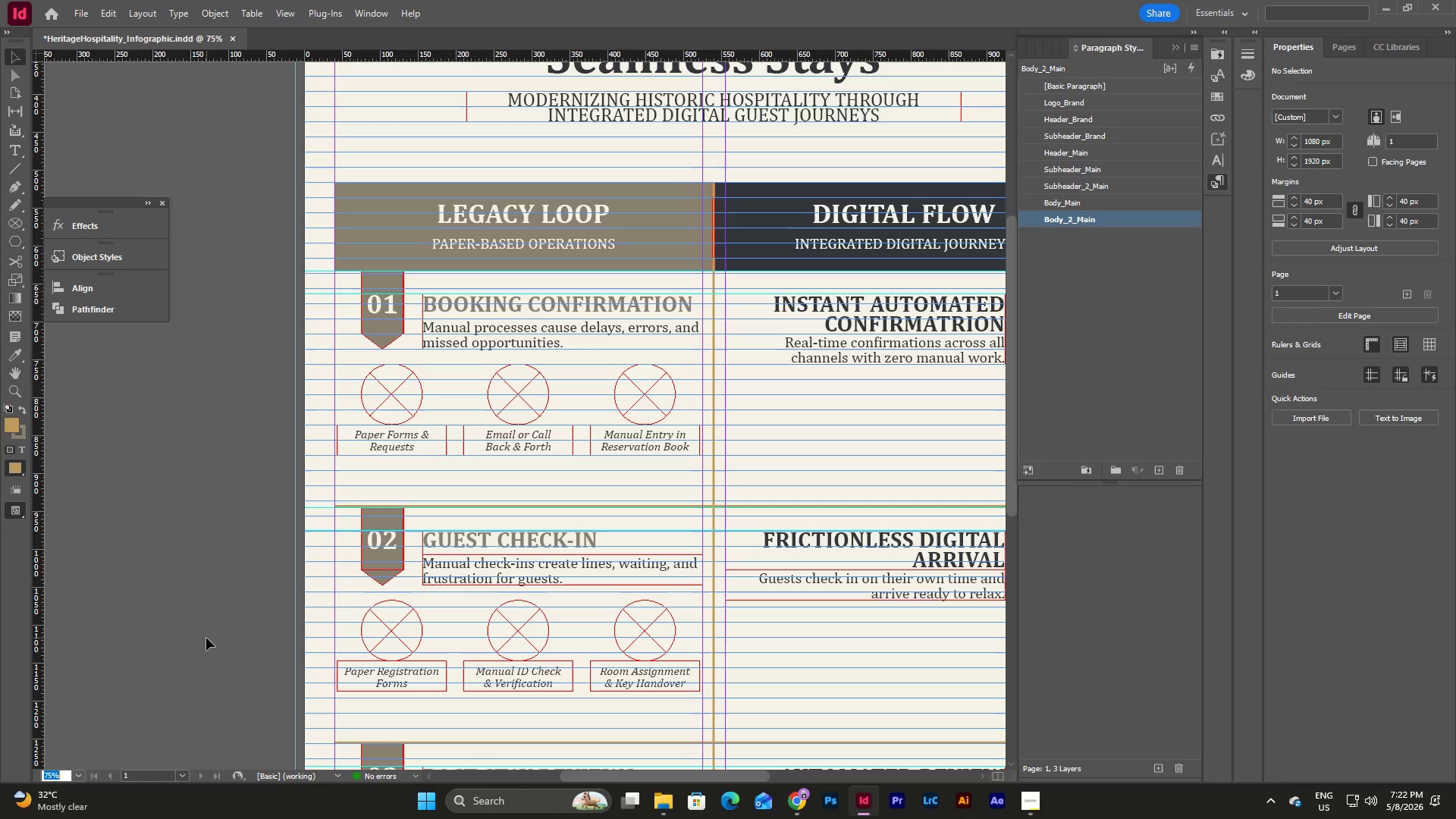 
wait(6.05)
 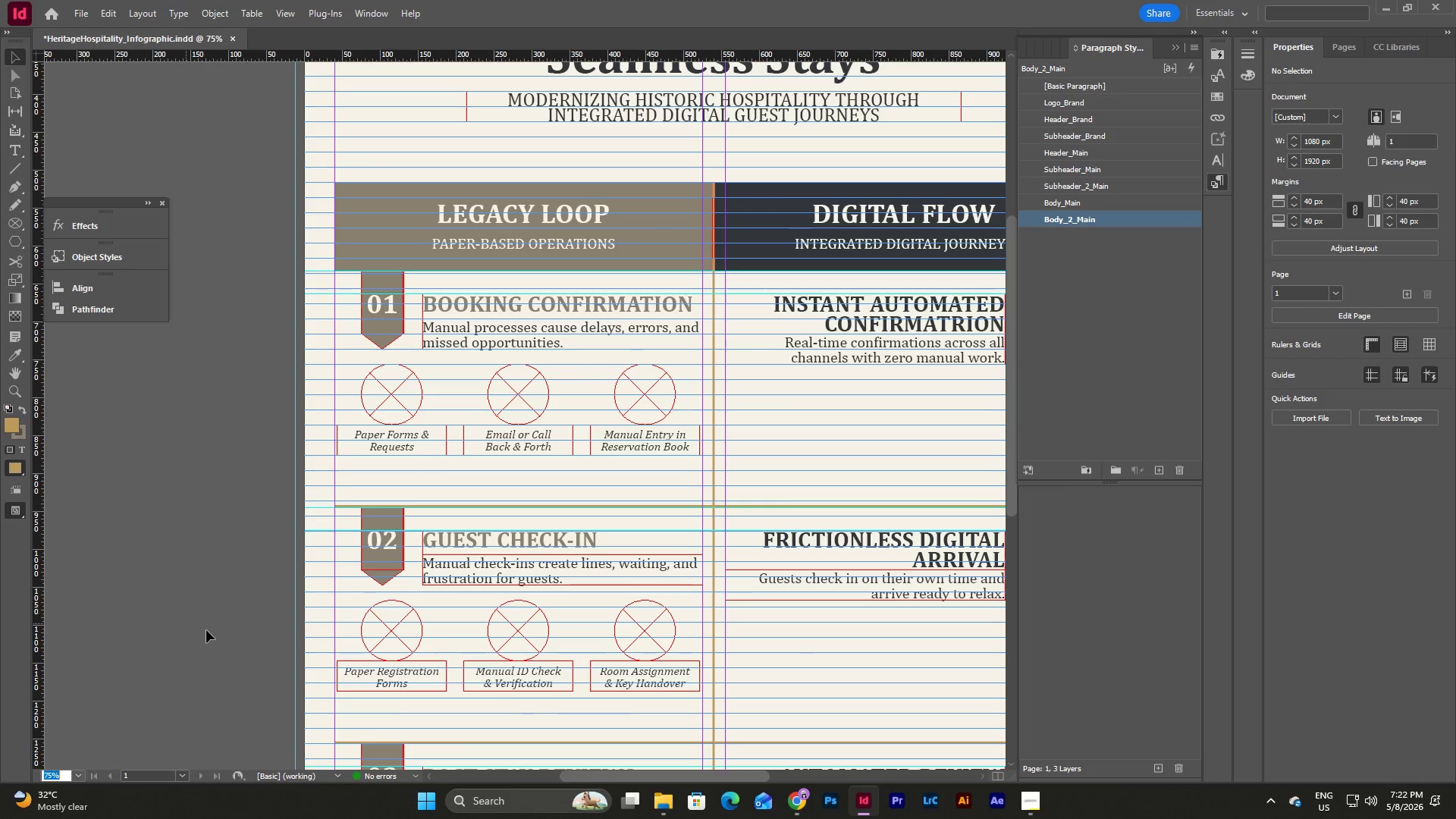 
left_click([77, 778])
 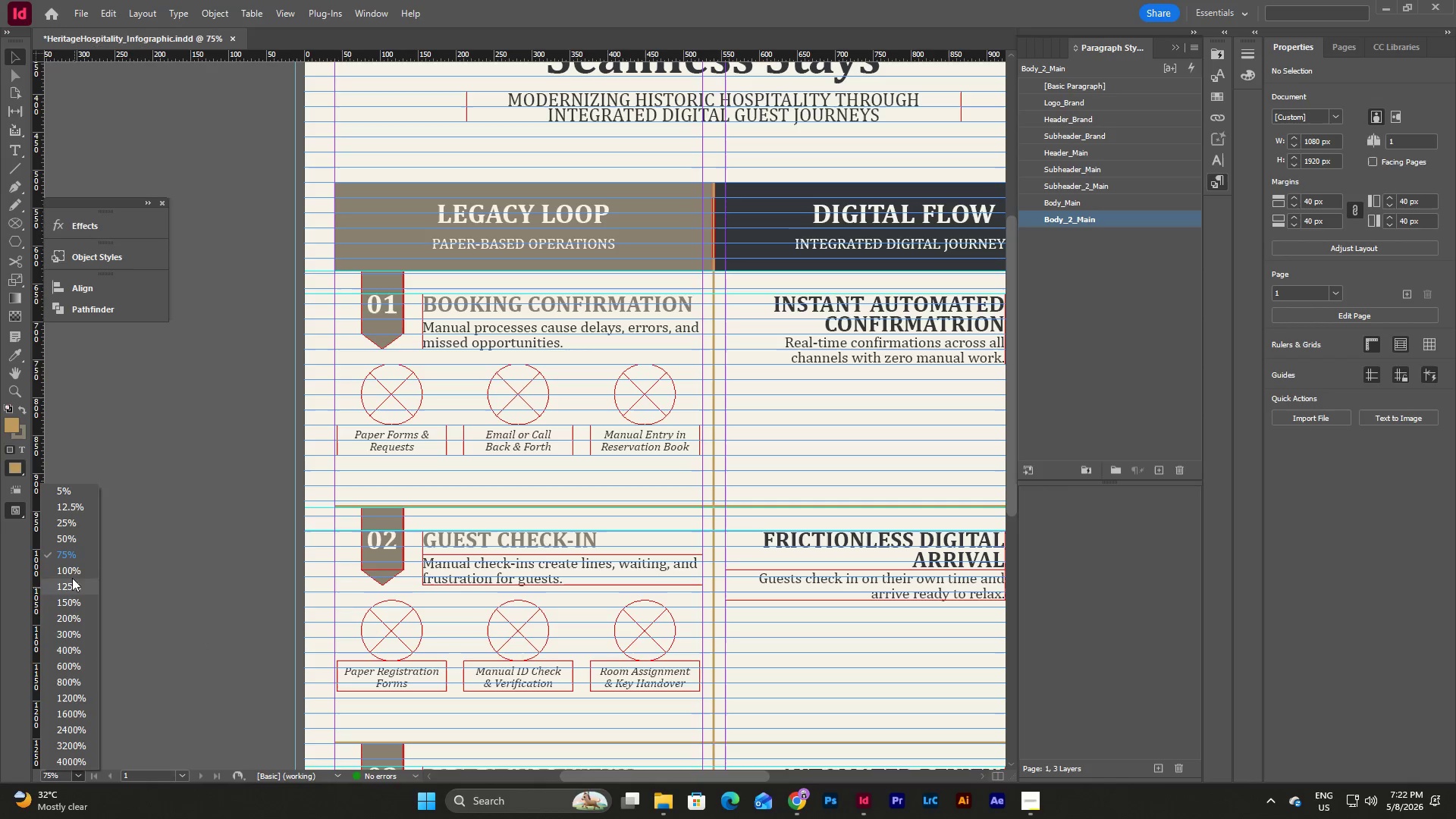 
left_click([72, 573])
 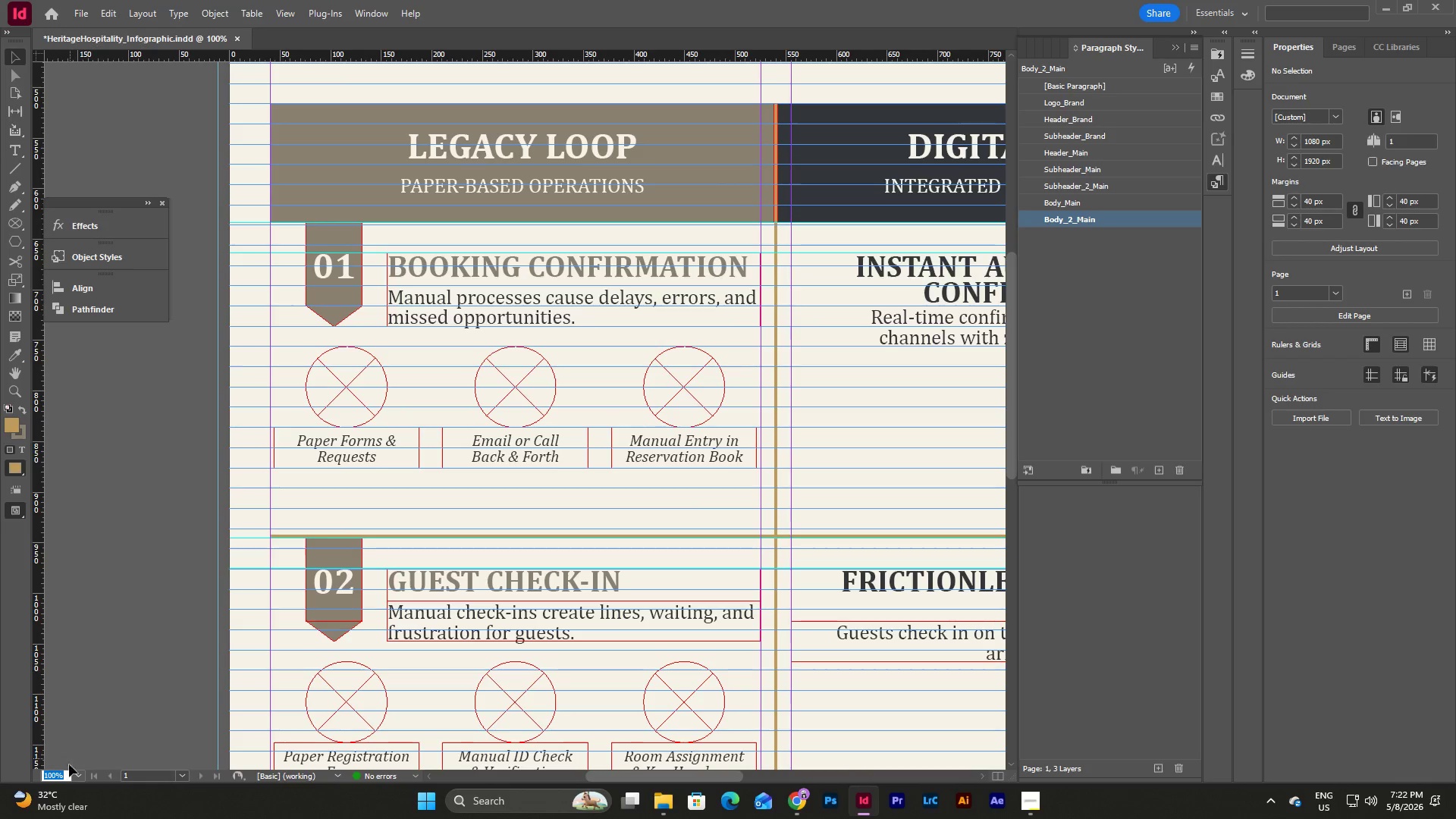 
left_click([74, 778])
 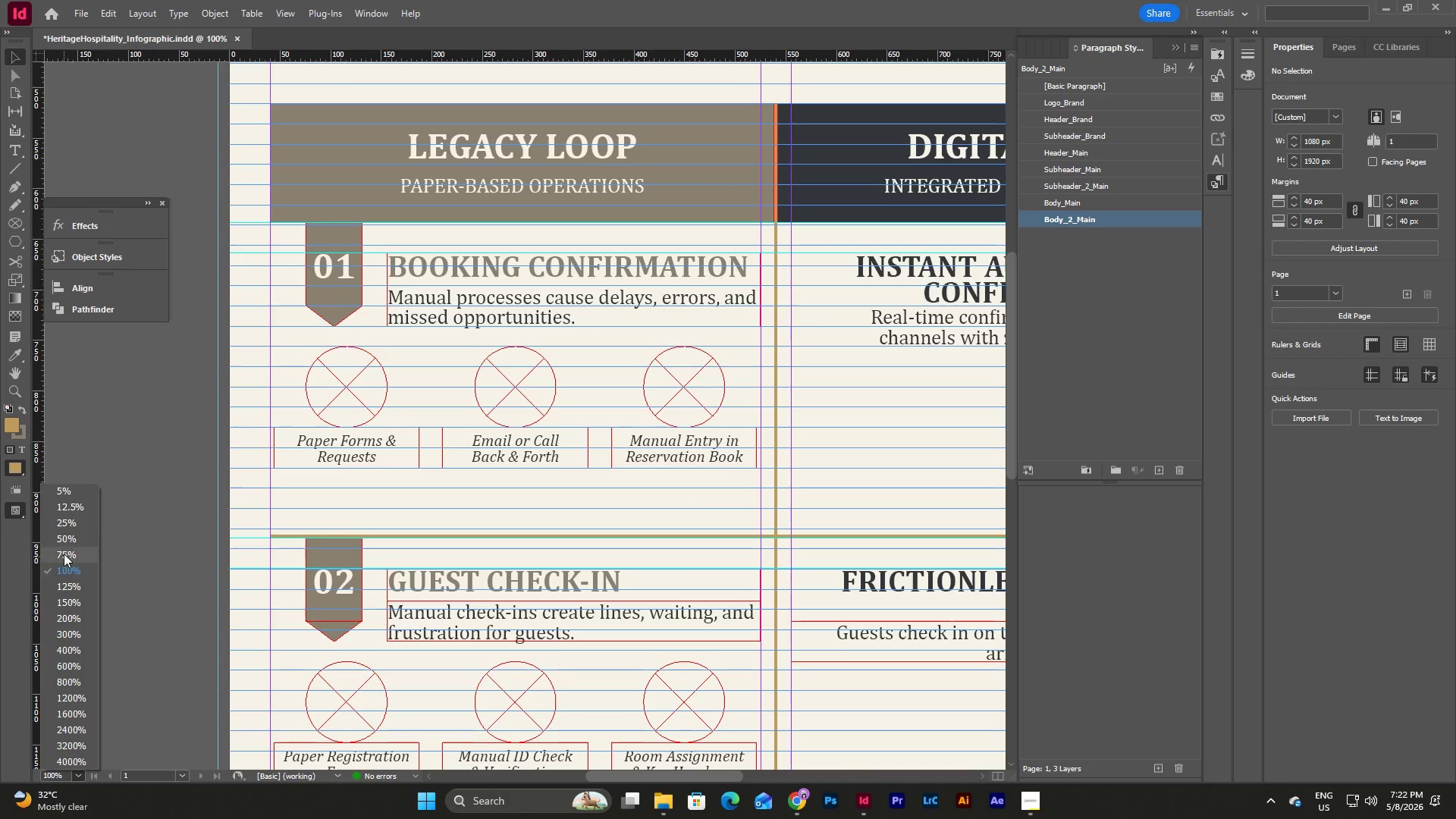 
left_click([64, 538])
 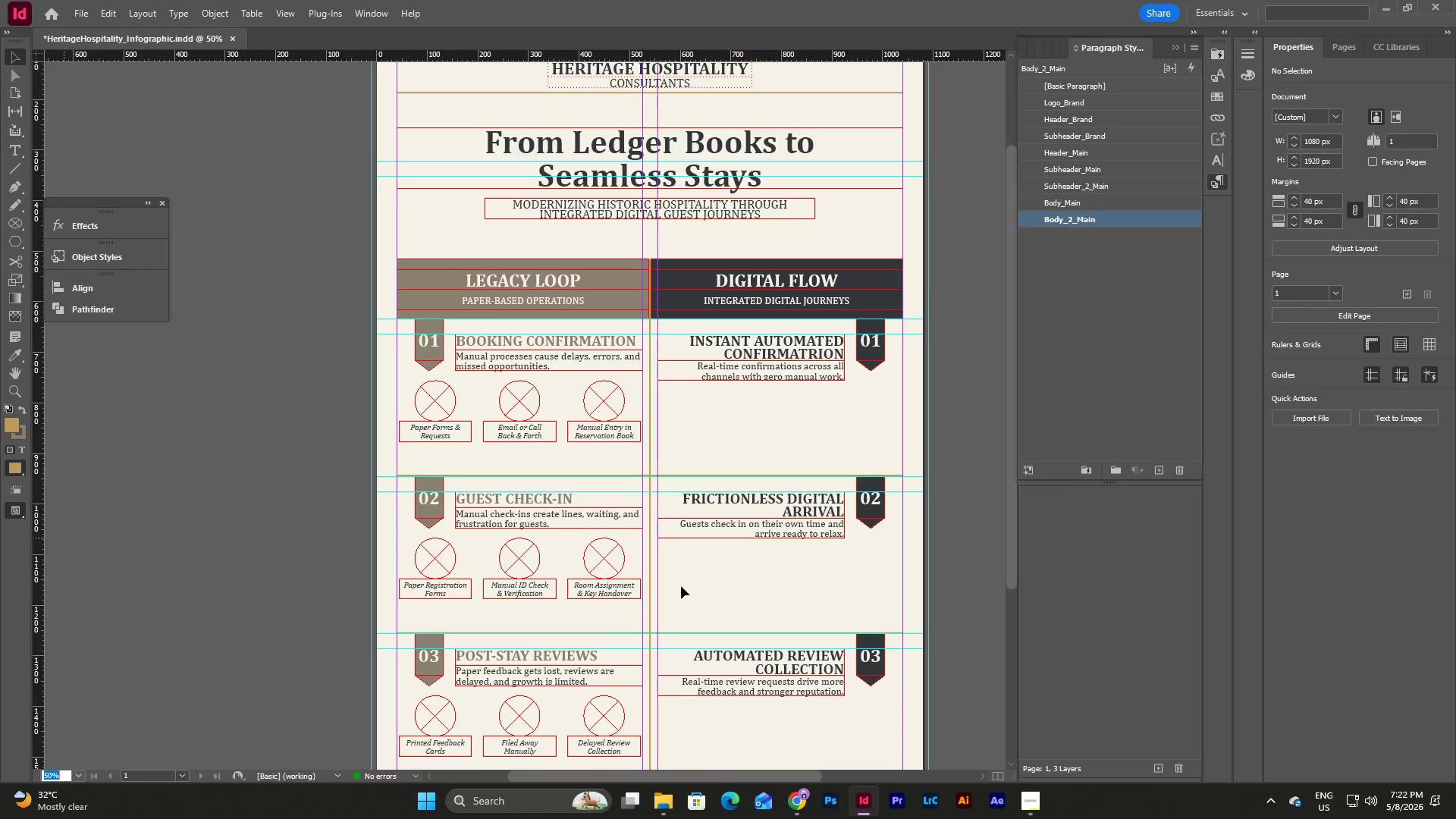 
scroll: coordinate [739, 598], scroll_direction: down, amount: 4.0
 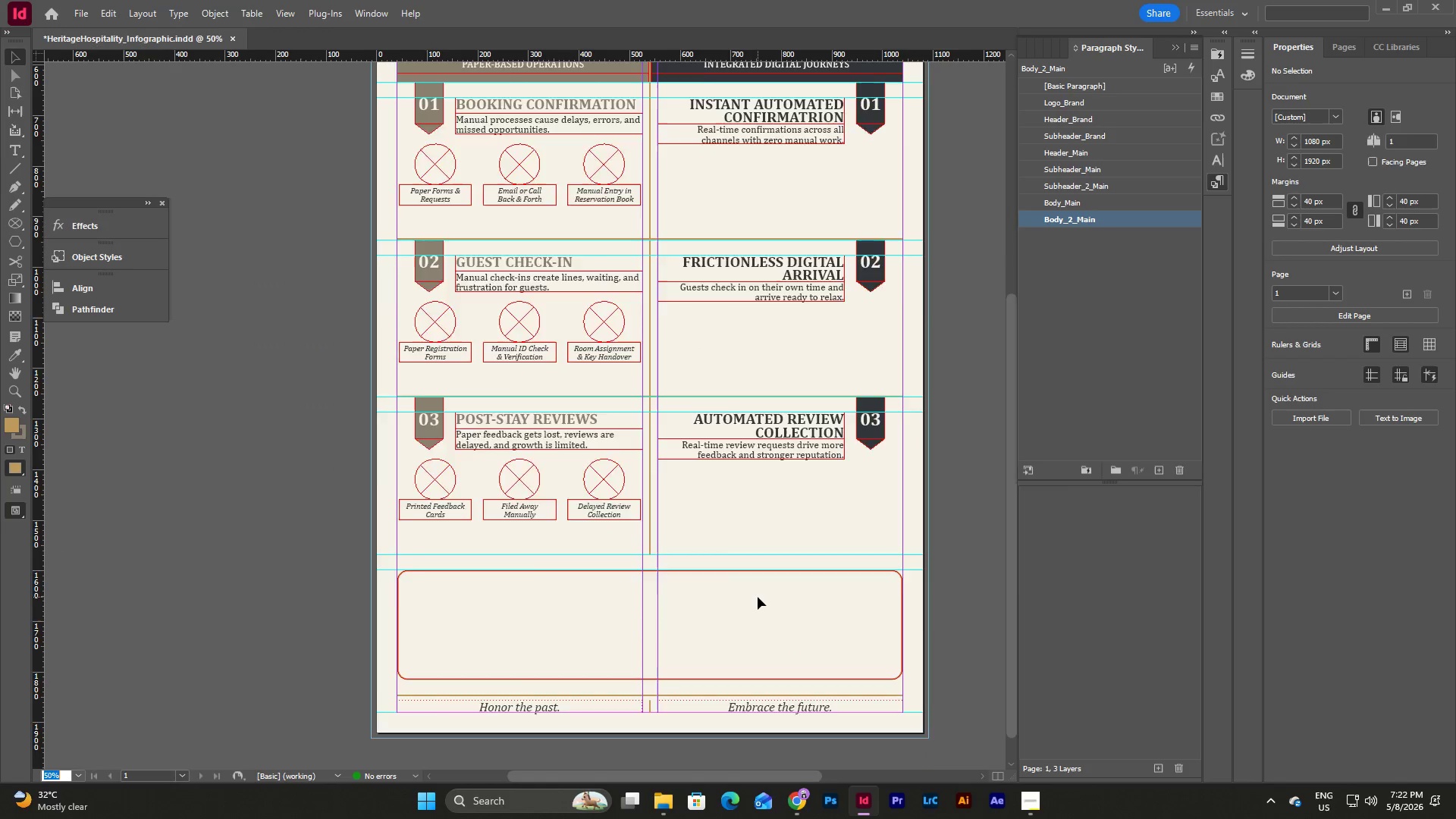 
scroll: coordinate [758, 597], scroll_direction: up, amount: 3.0
 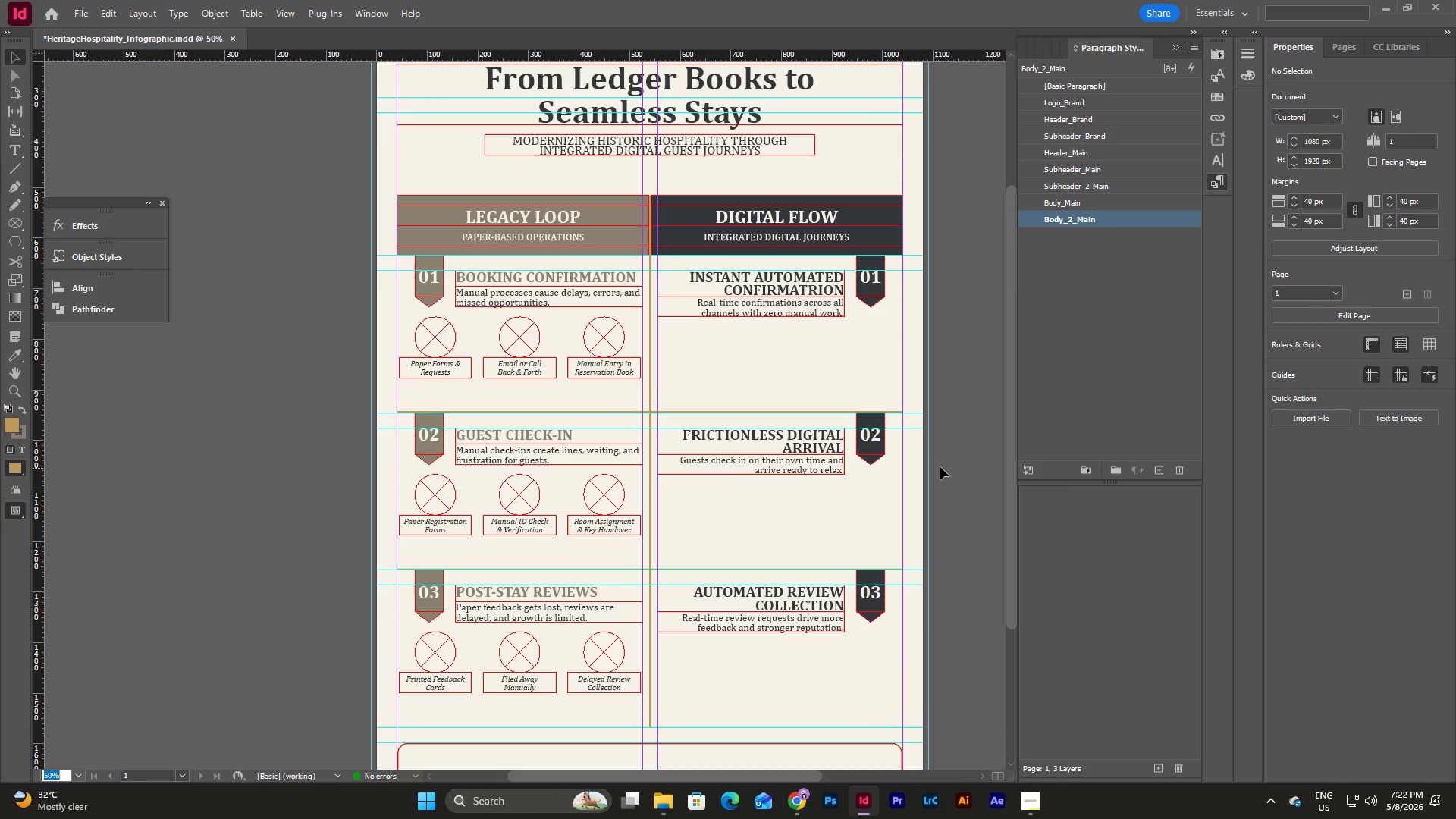 
left_click([940, 466])
 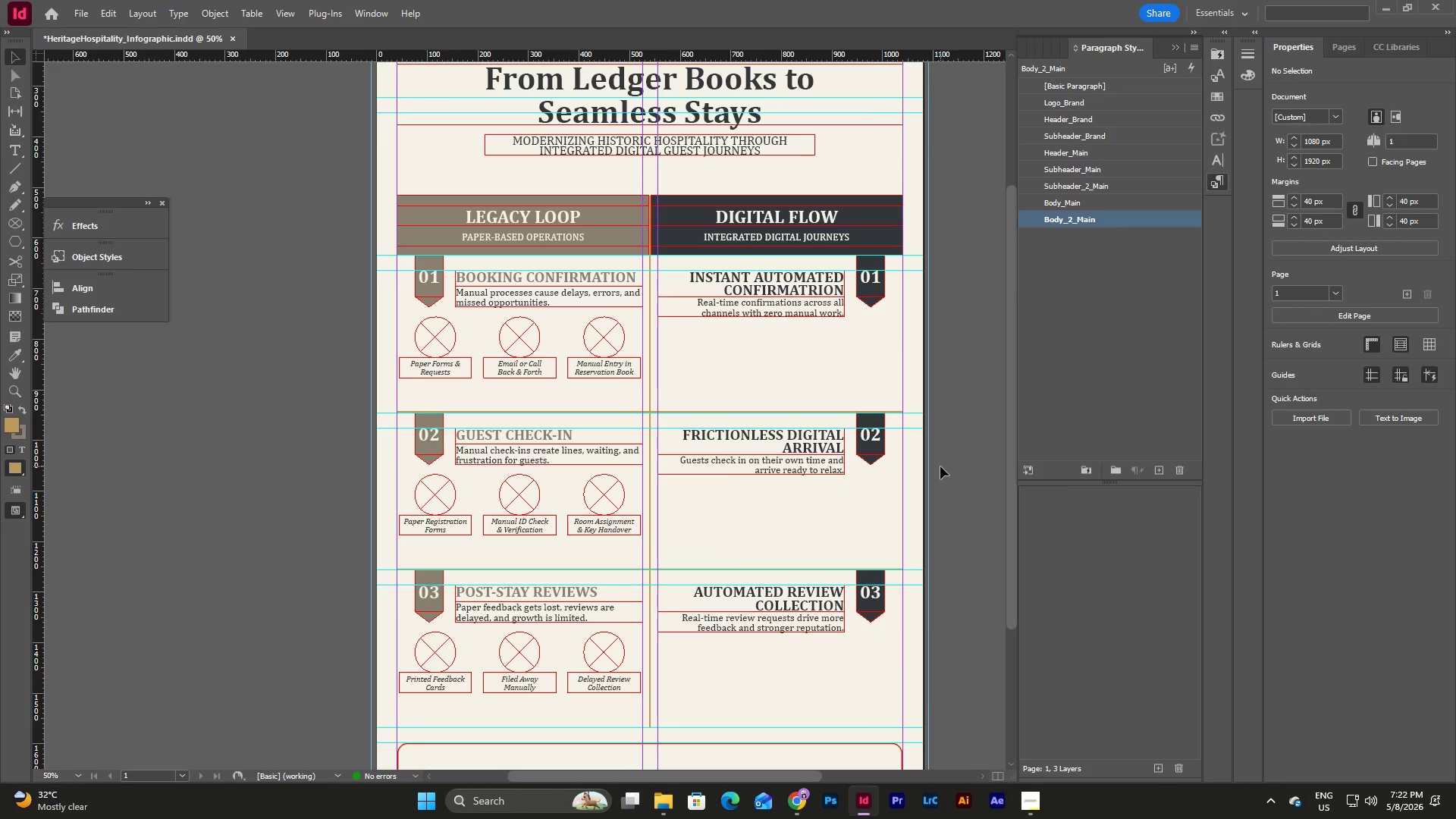 
type(ww)
 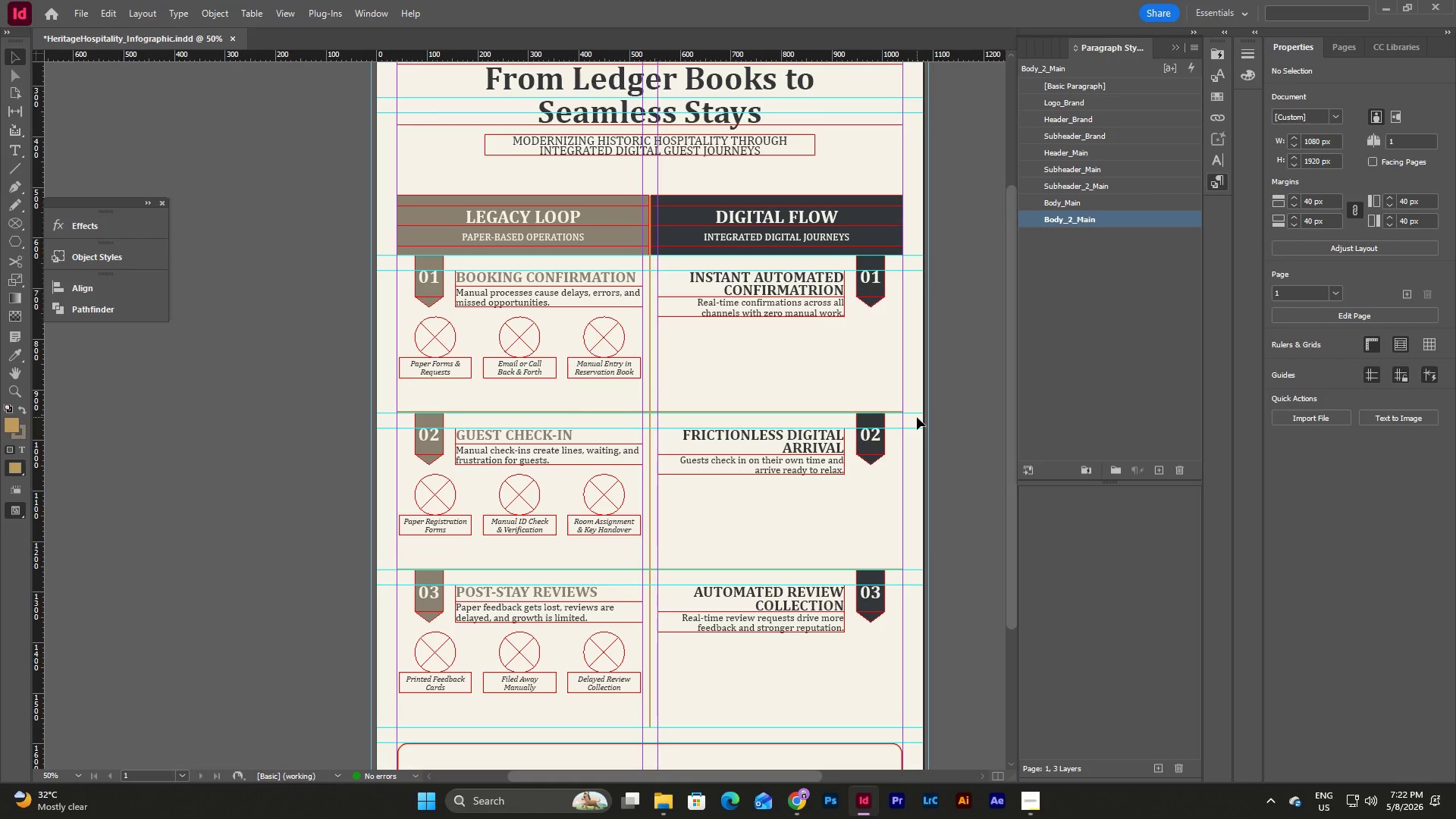 
wait(5.67)
 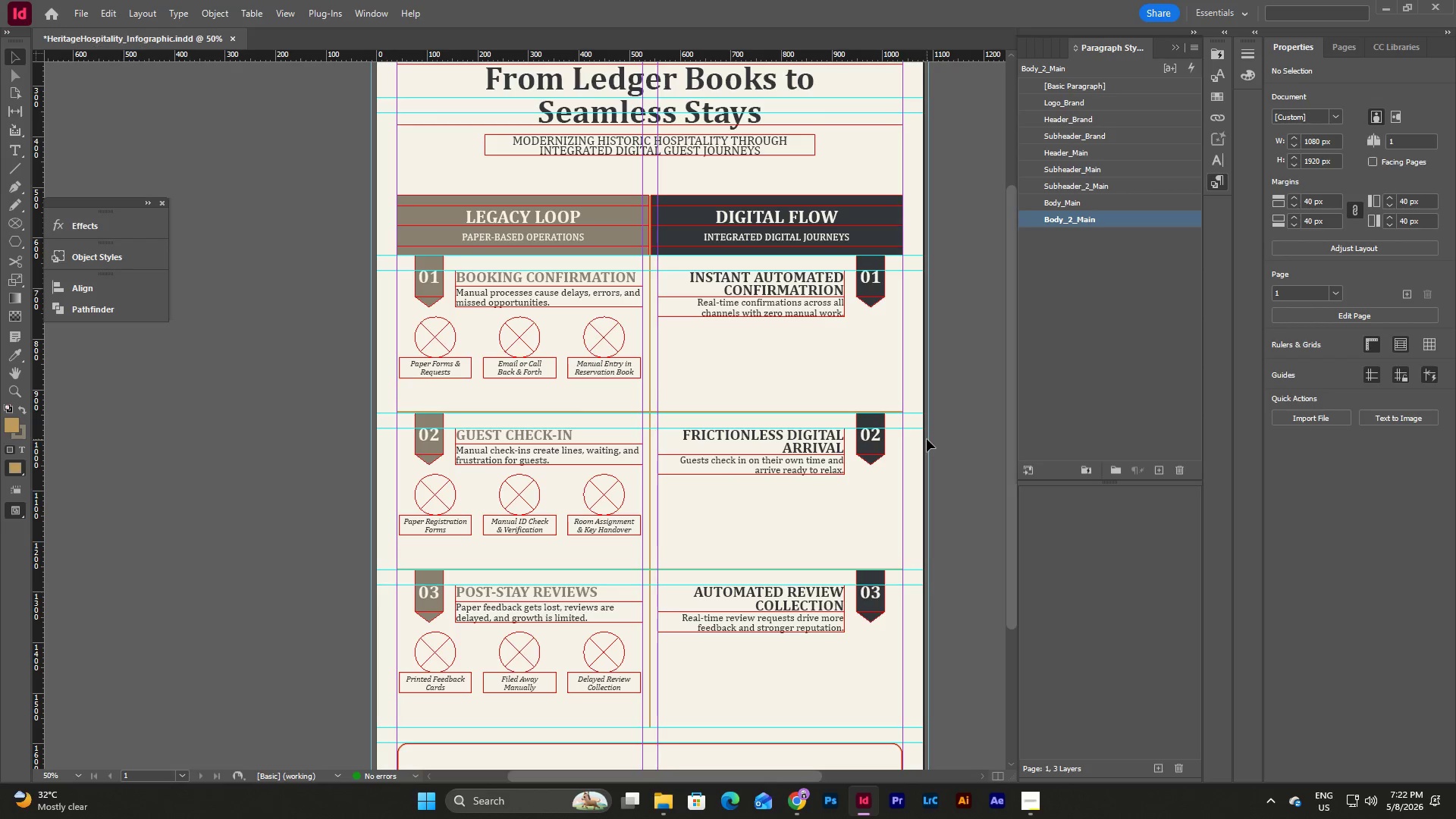 
left_click([75, 779])
 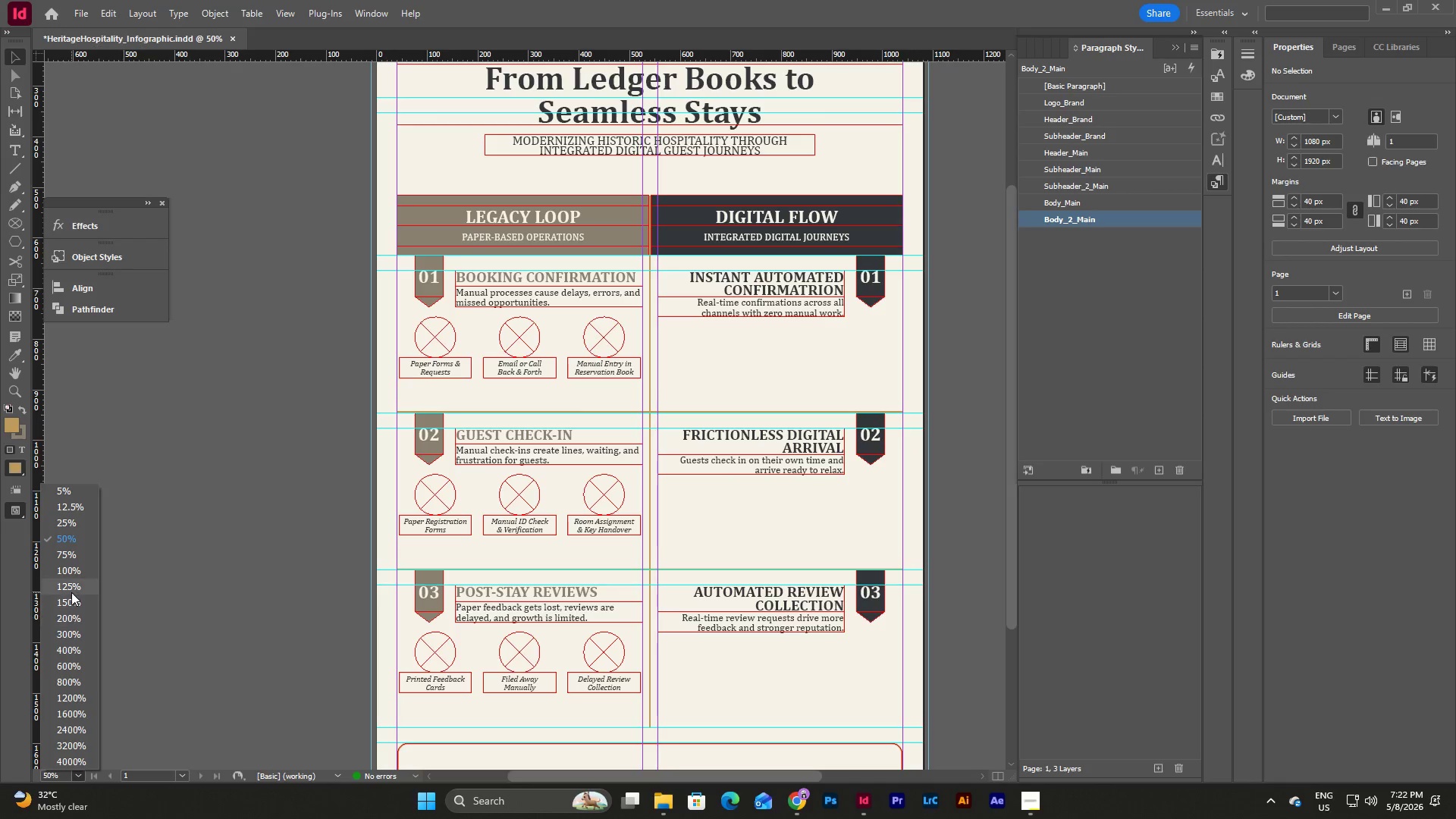 
left_click([71, 592])
 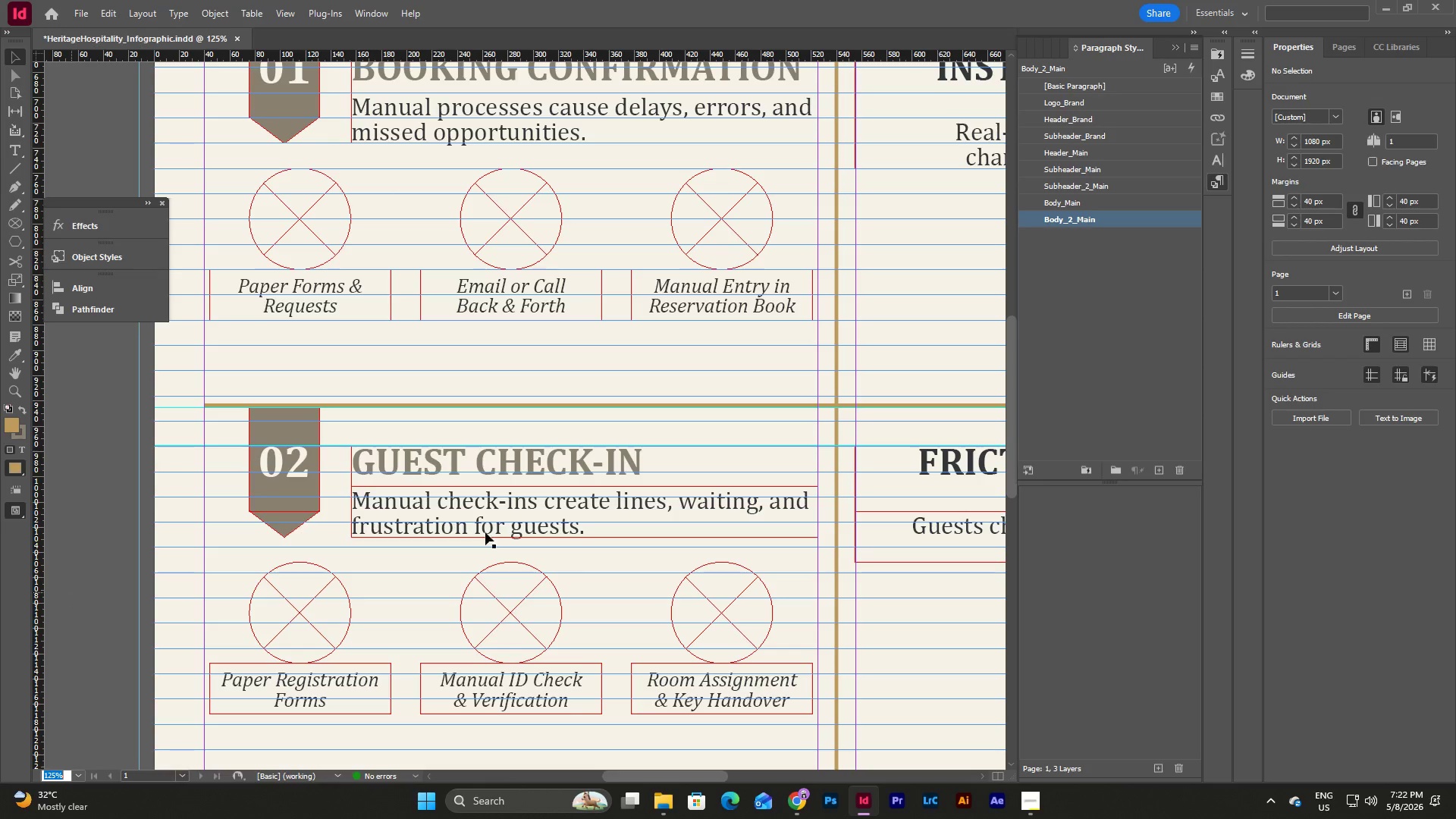 
scroll: coordinate [620, 567], scroll_direction: up, amount: 5.0
 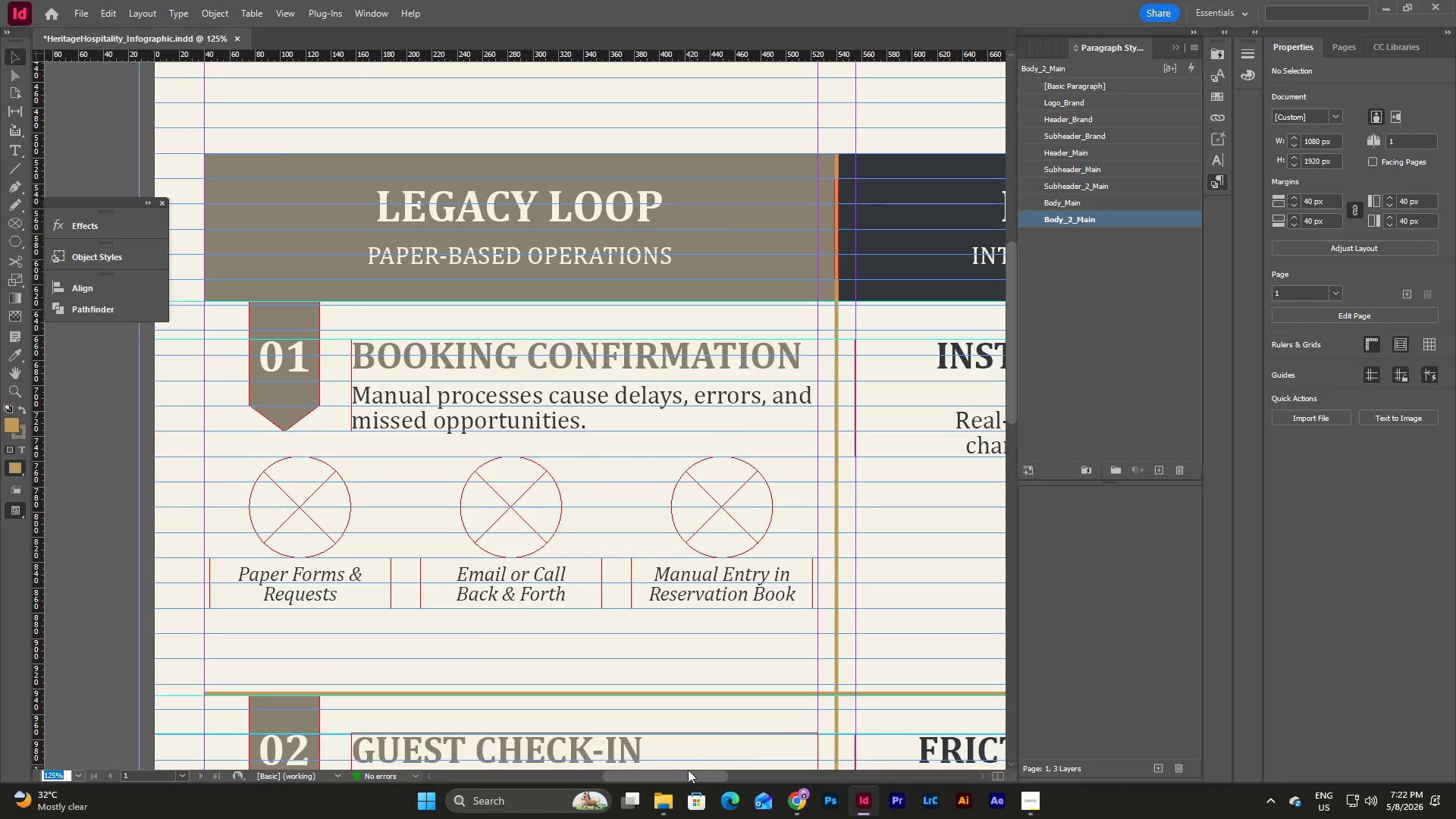 
left_click_drag(start_coordinate=[682, 779], to_coordinate=[677, 767])
 